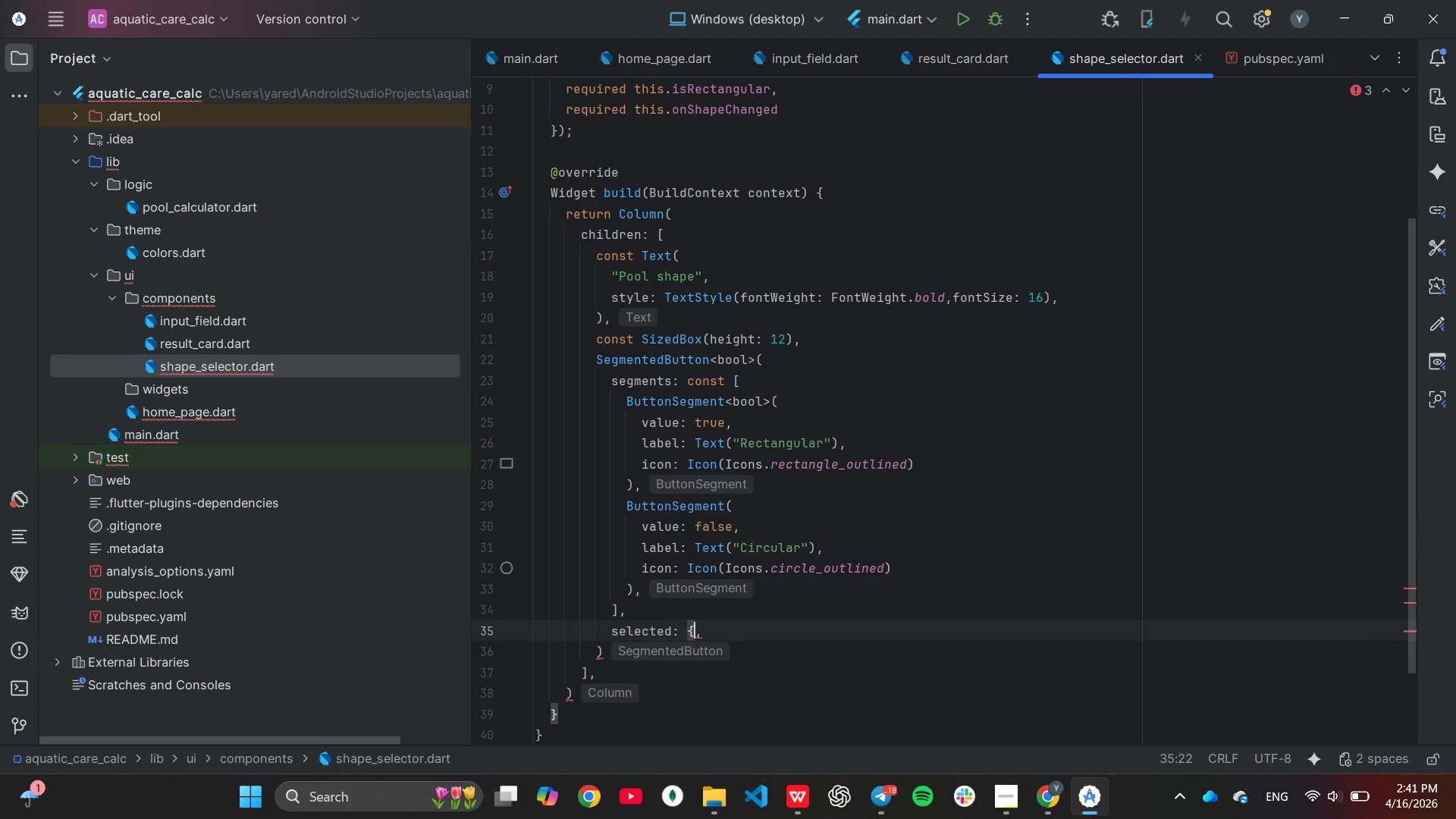 
key(Shift+BracketRight)
 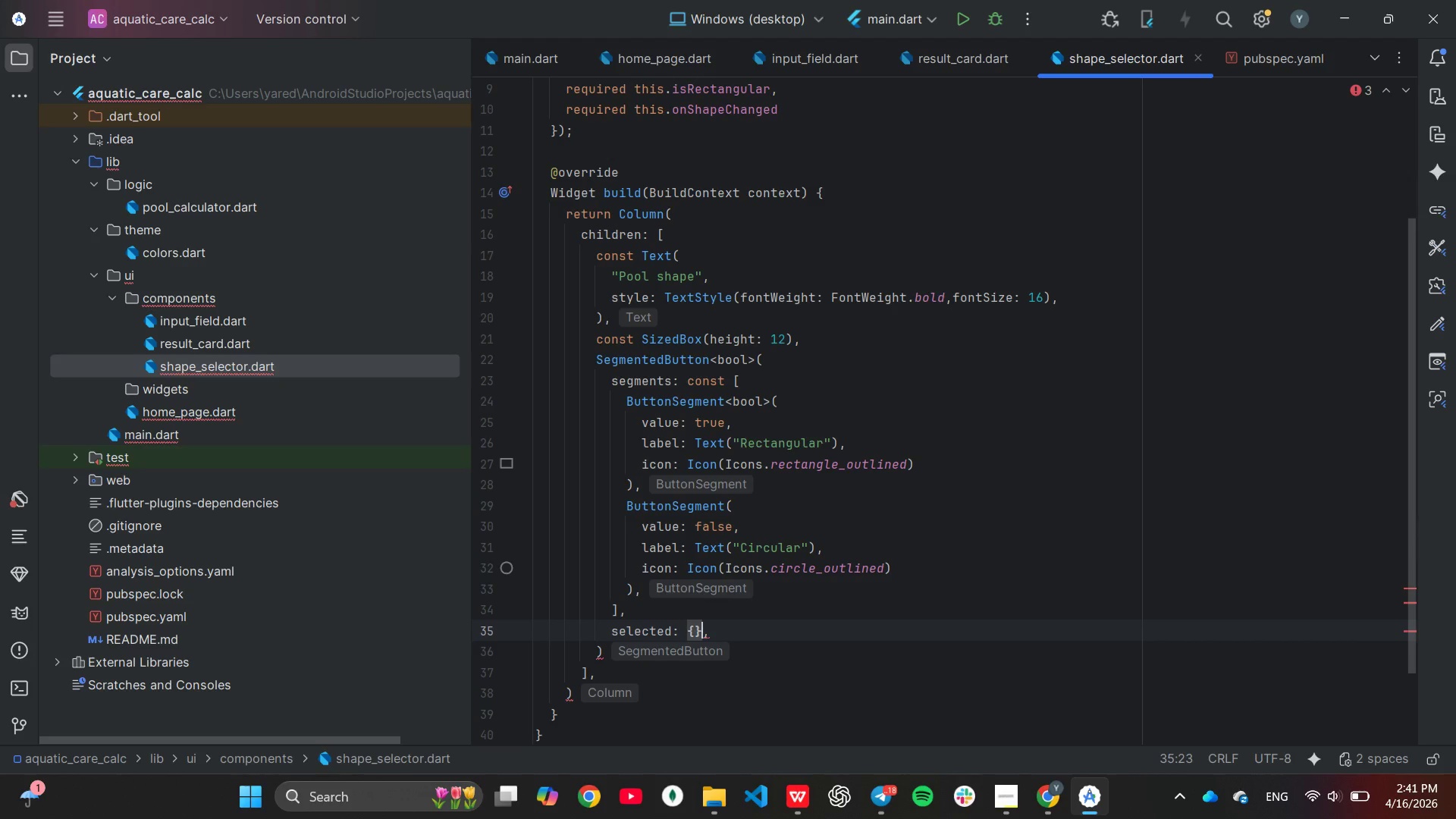 
key(ArrowLeft)
 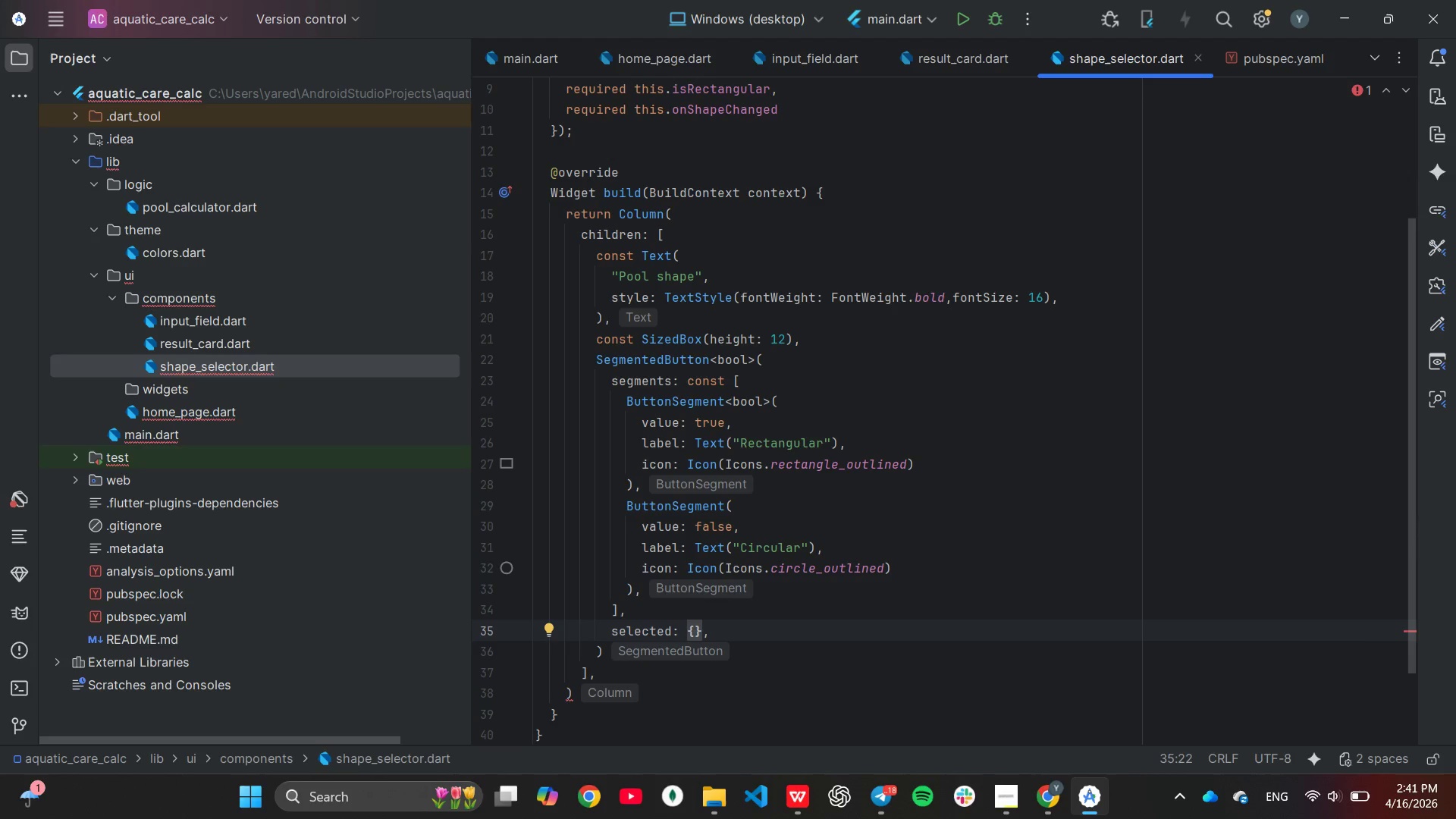 
type(is)
 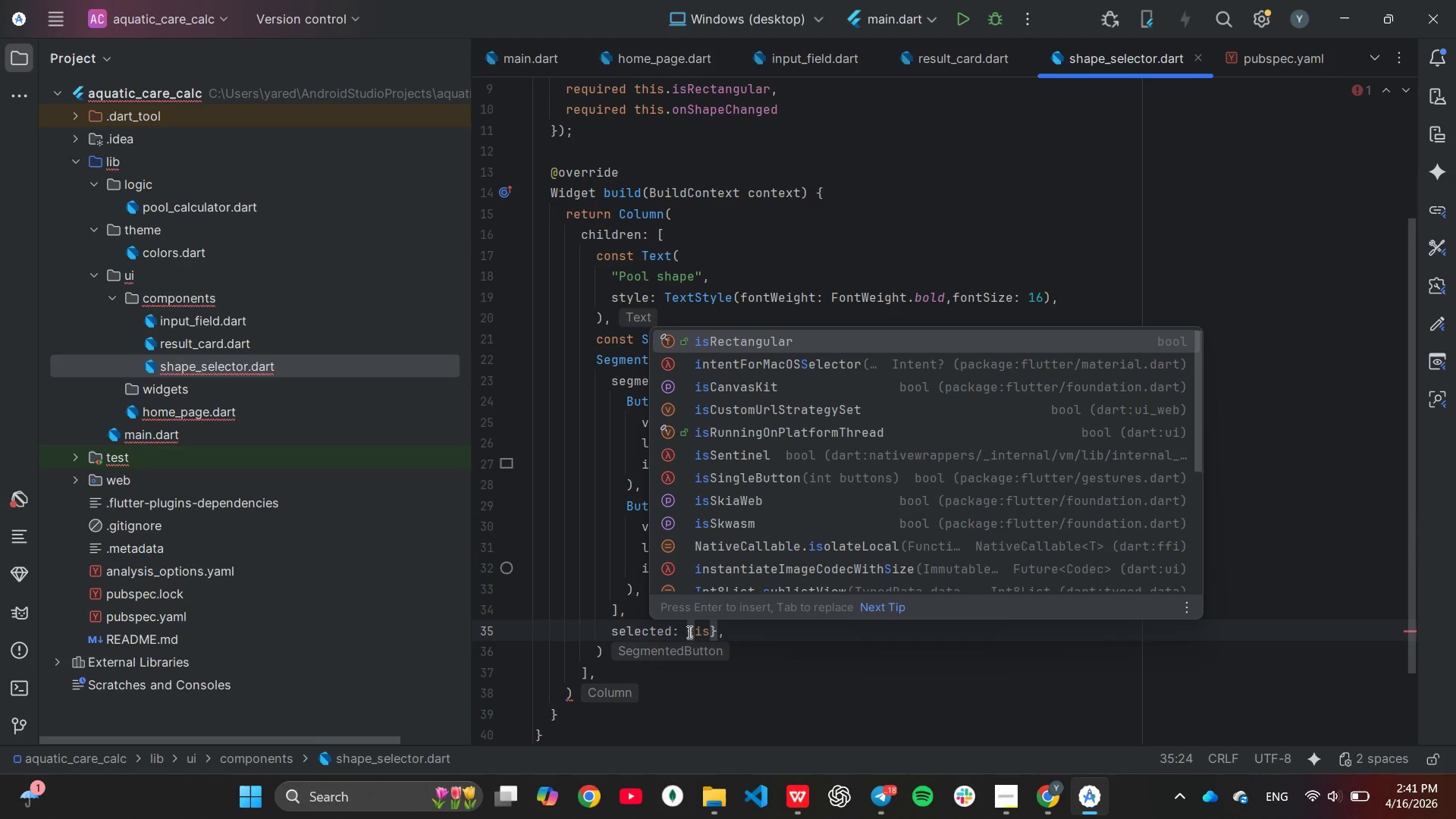 
key(Enter)
 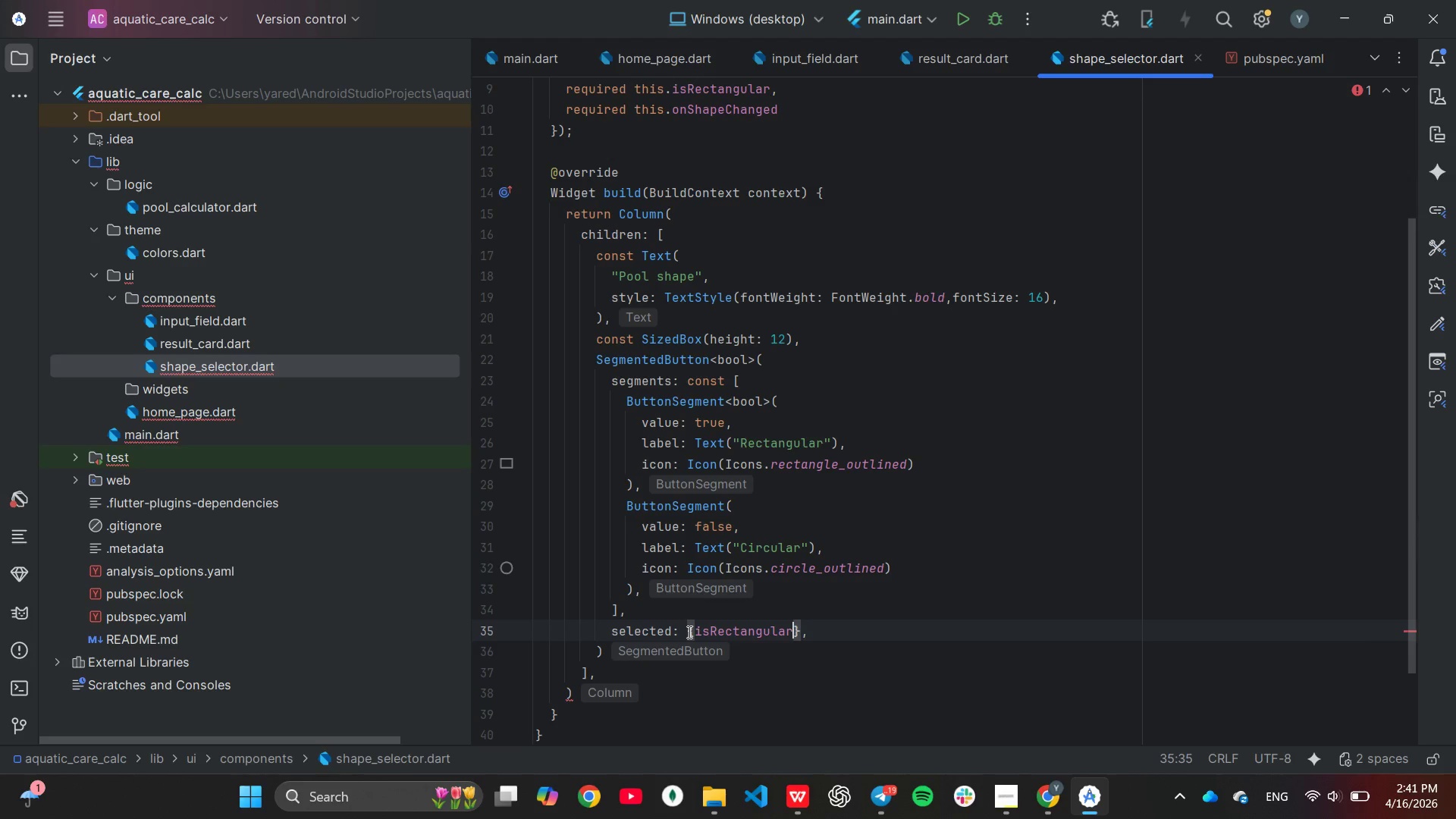 
key(ArrowRight)
 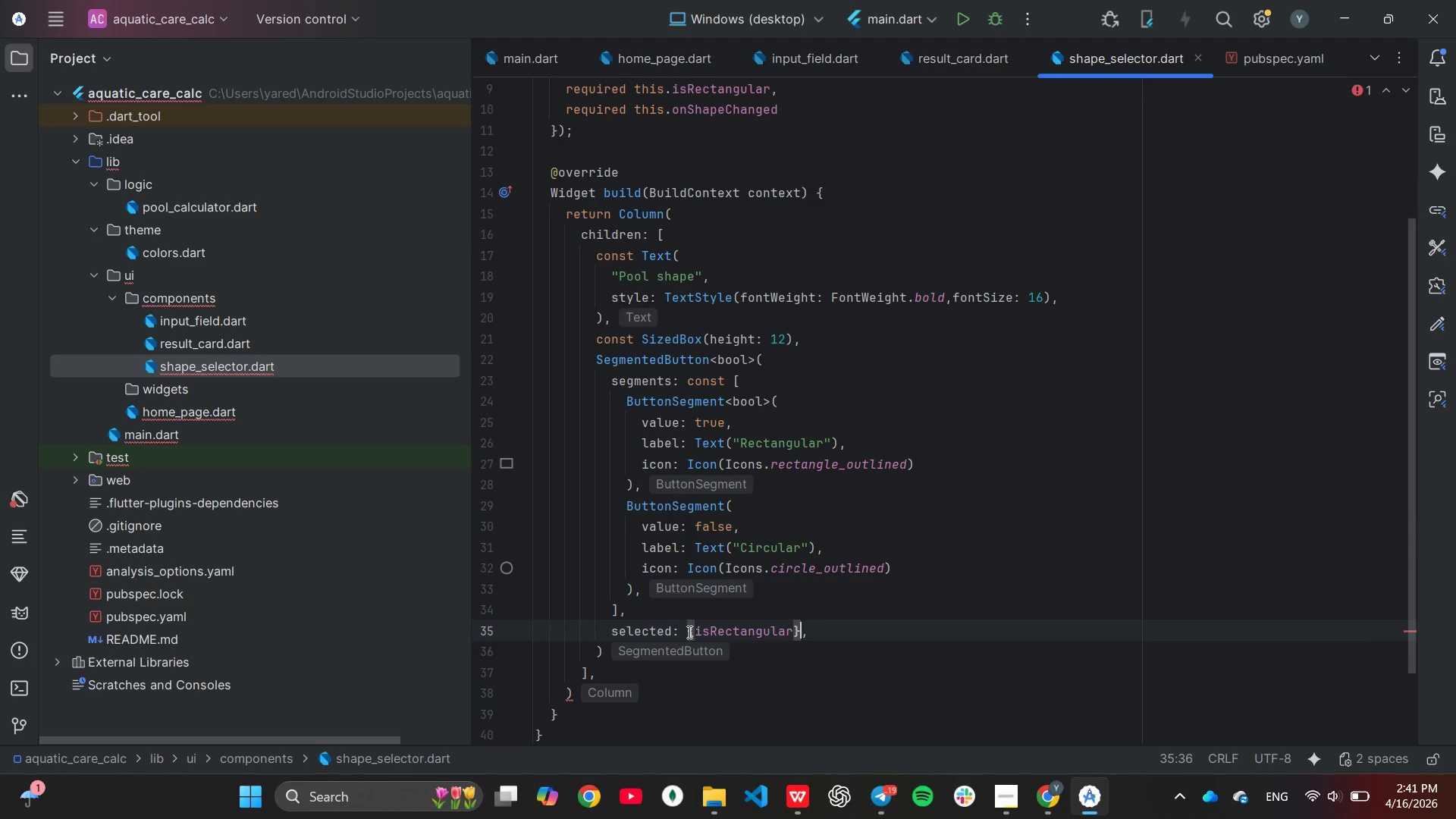 
key(ArrowRight)
 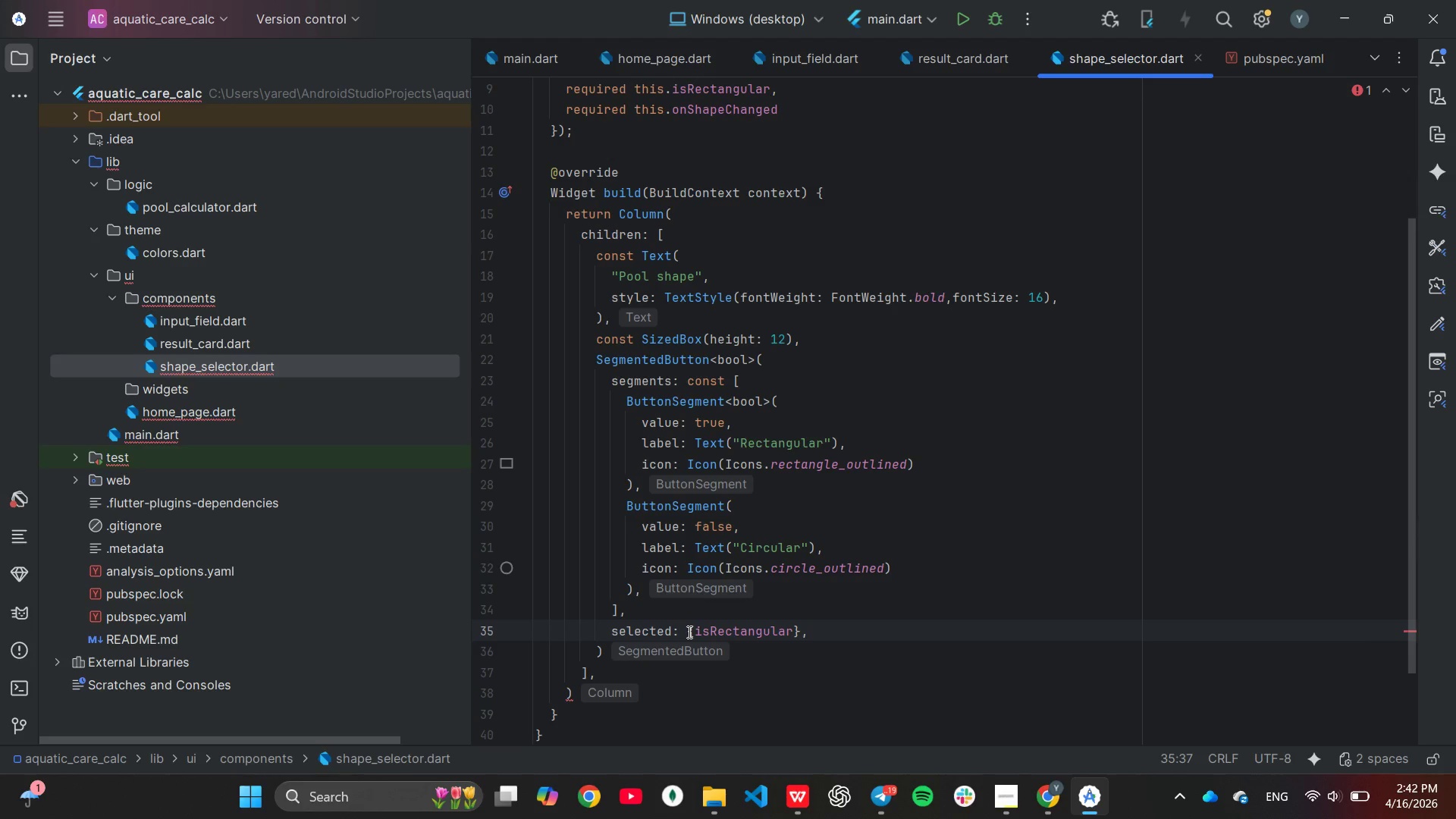 
key(Enter)
 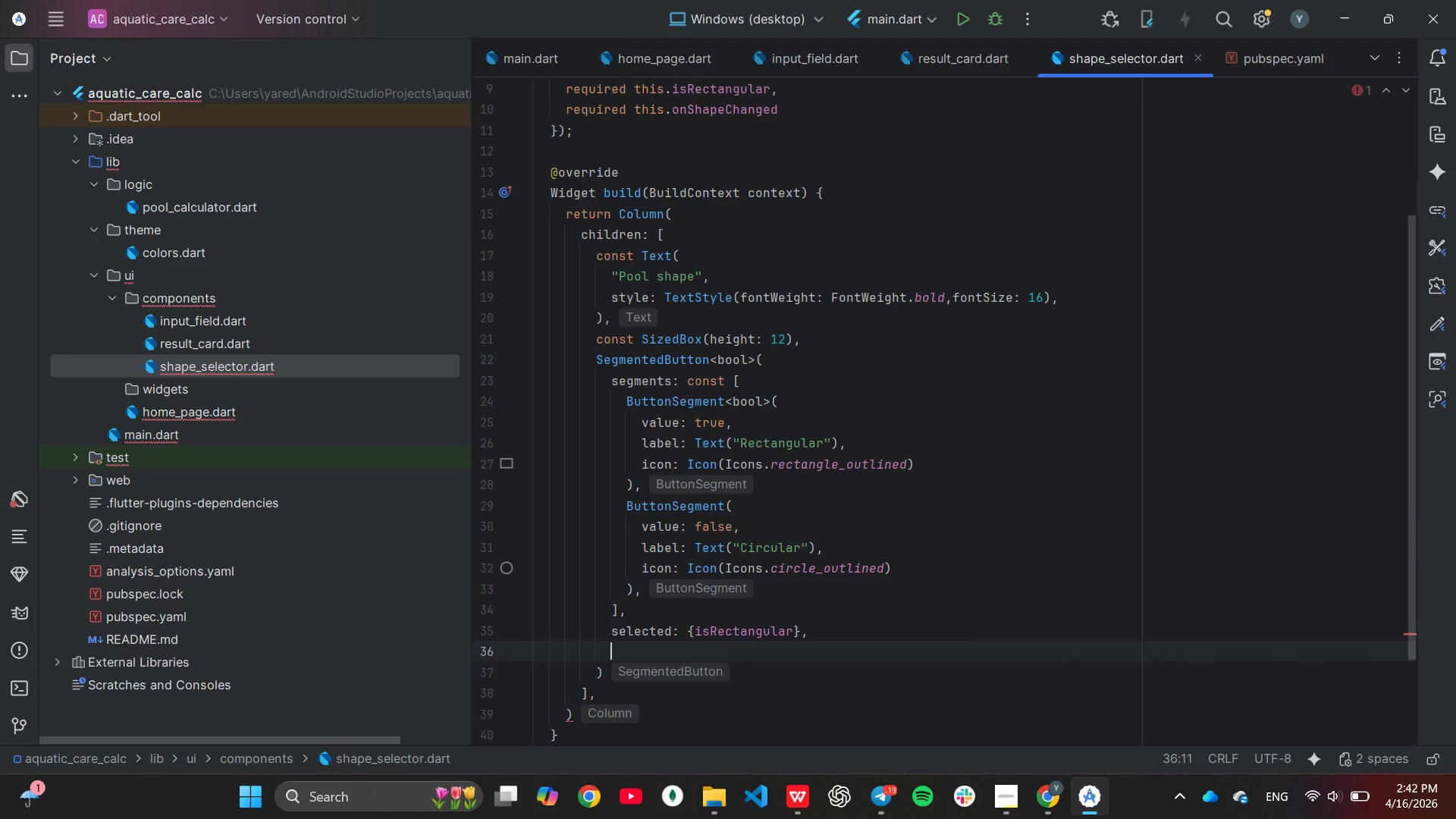 
type(on)
 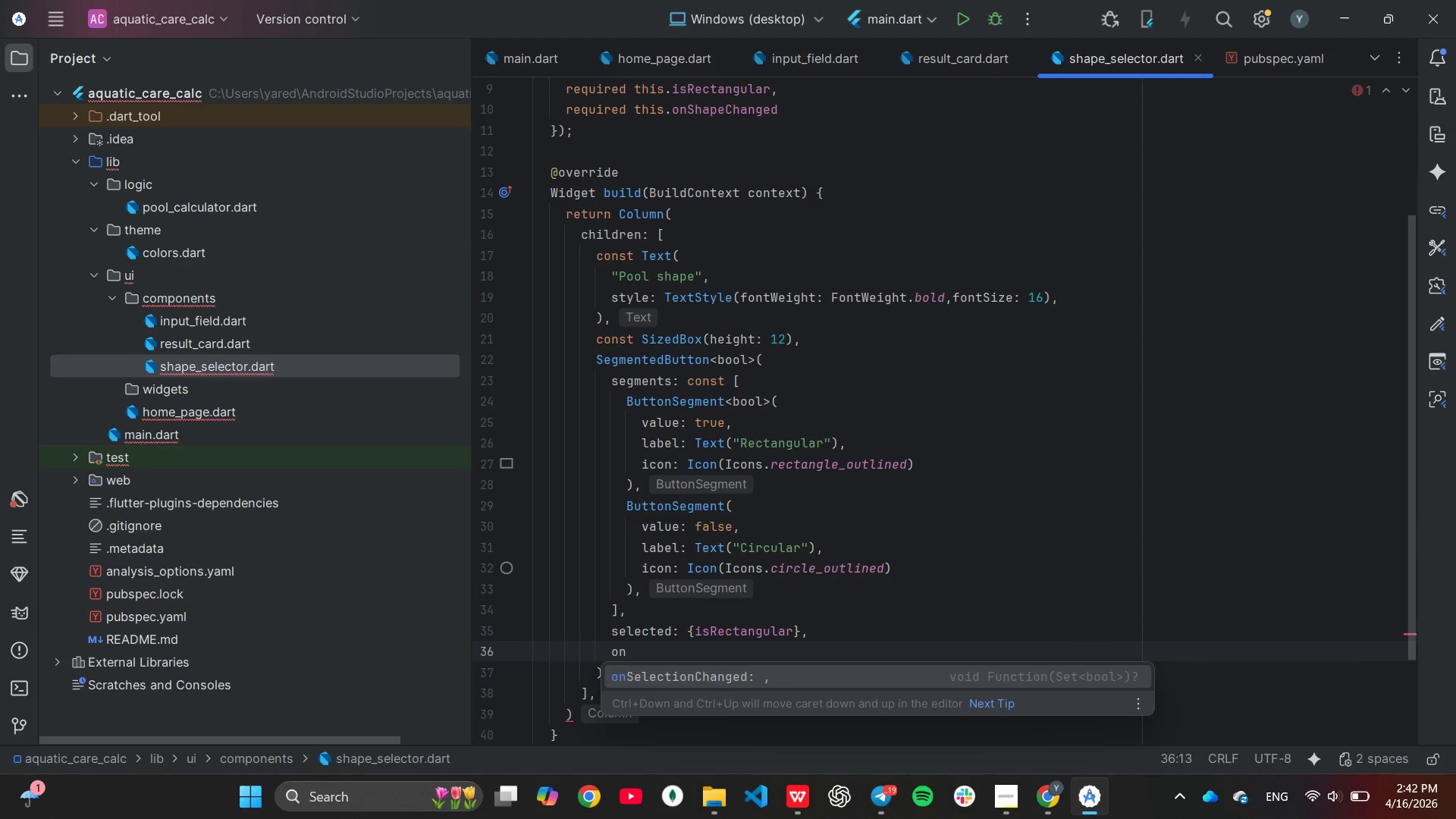 
key(Enter)
 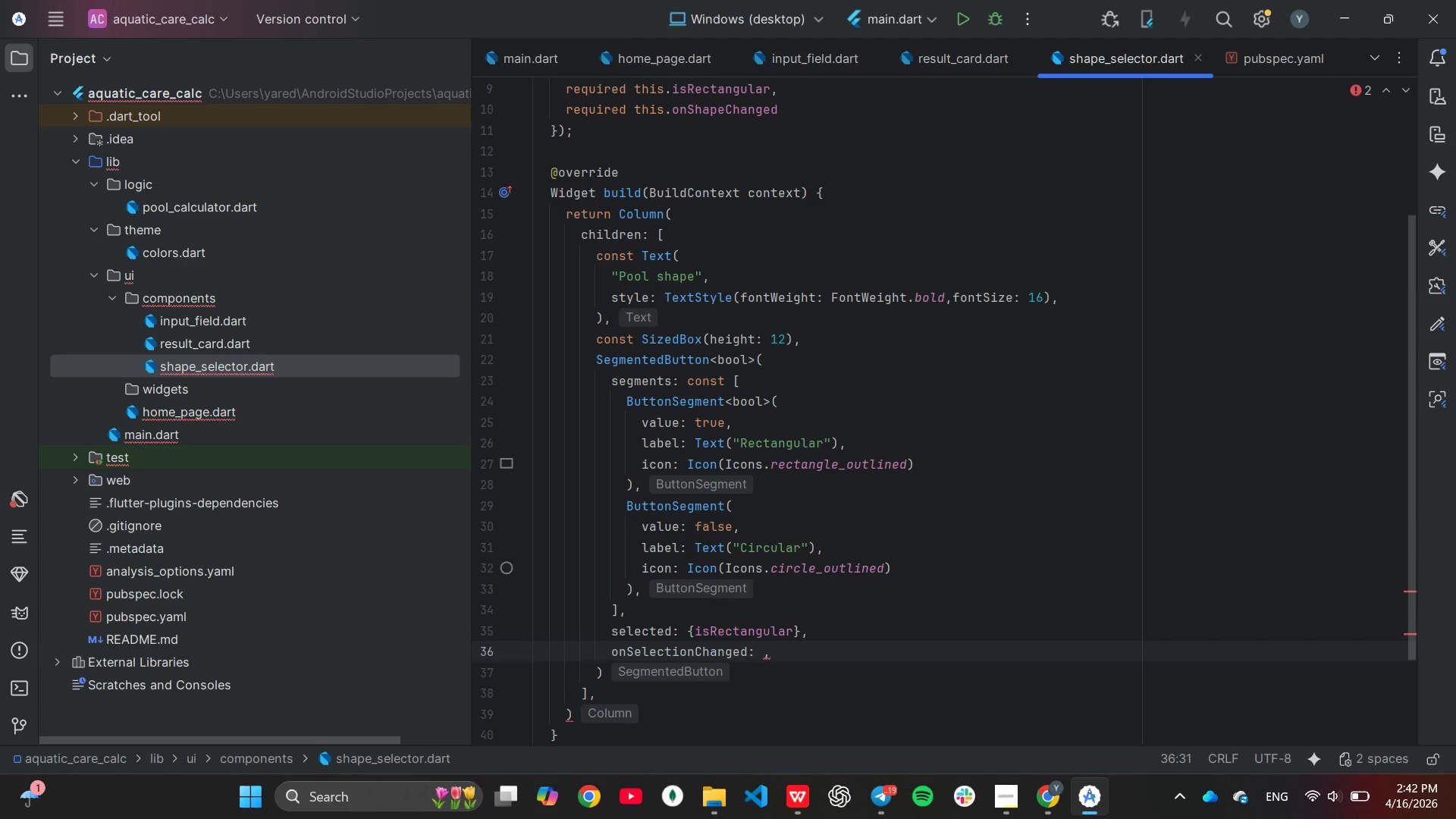 
type((Set)
 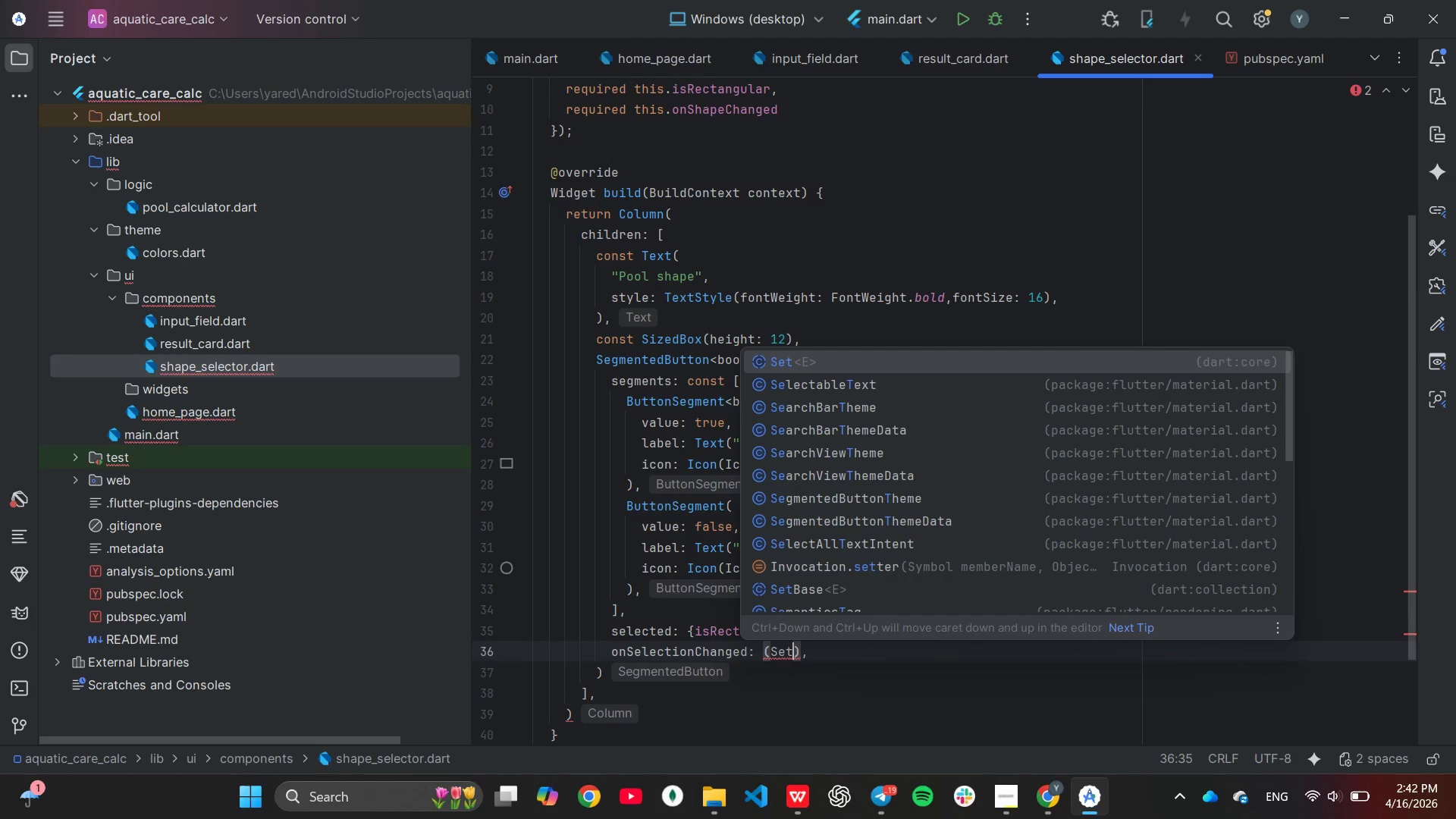 
key(Enter)
 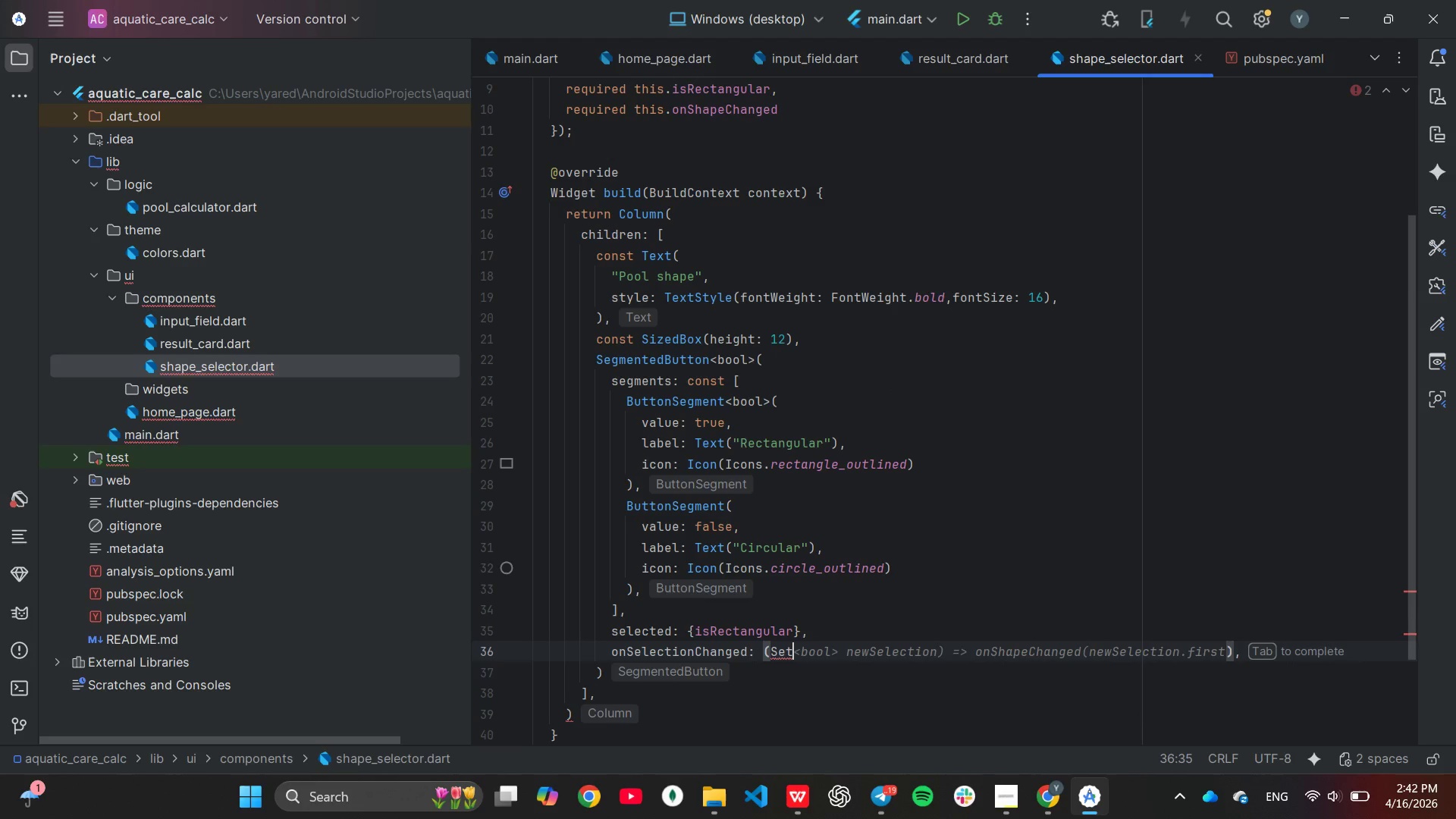 
key(Tab)
 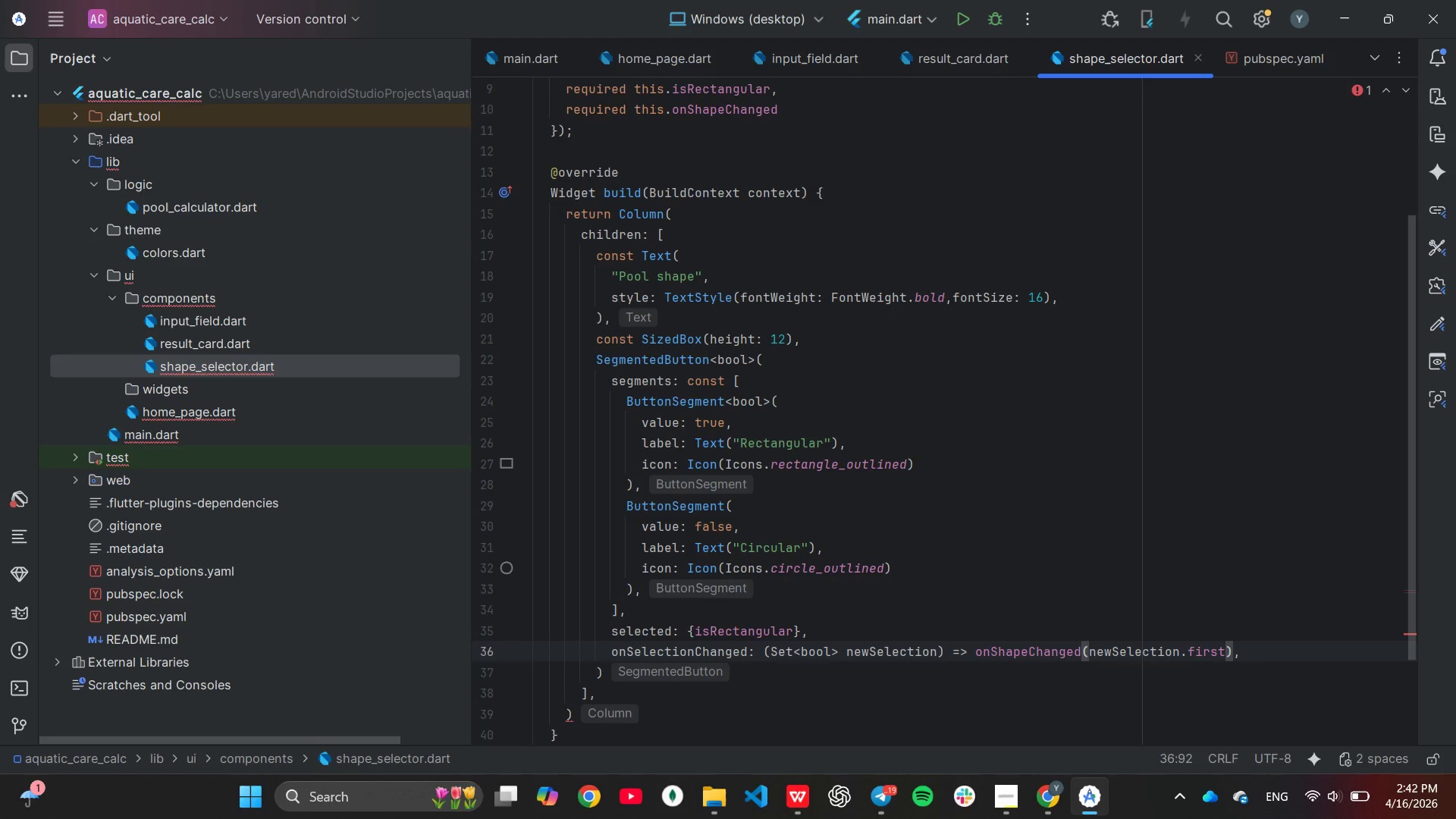 
wait(14.47)
 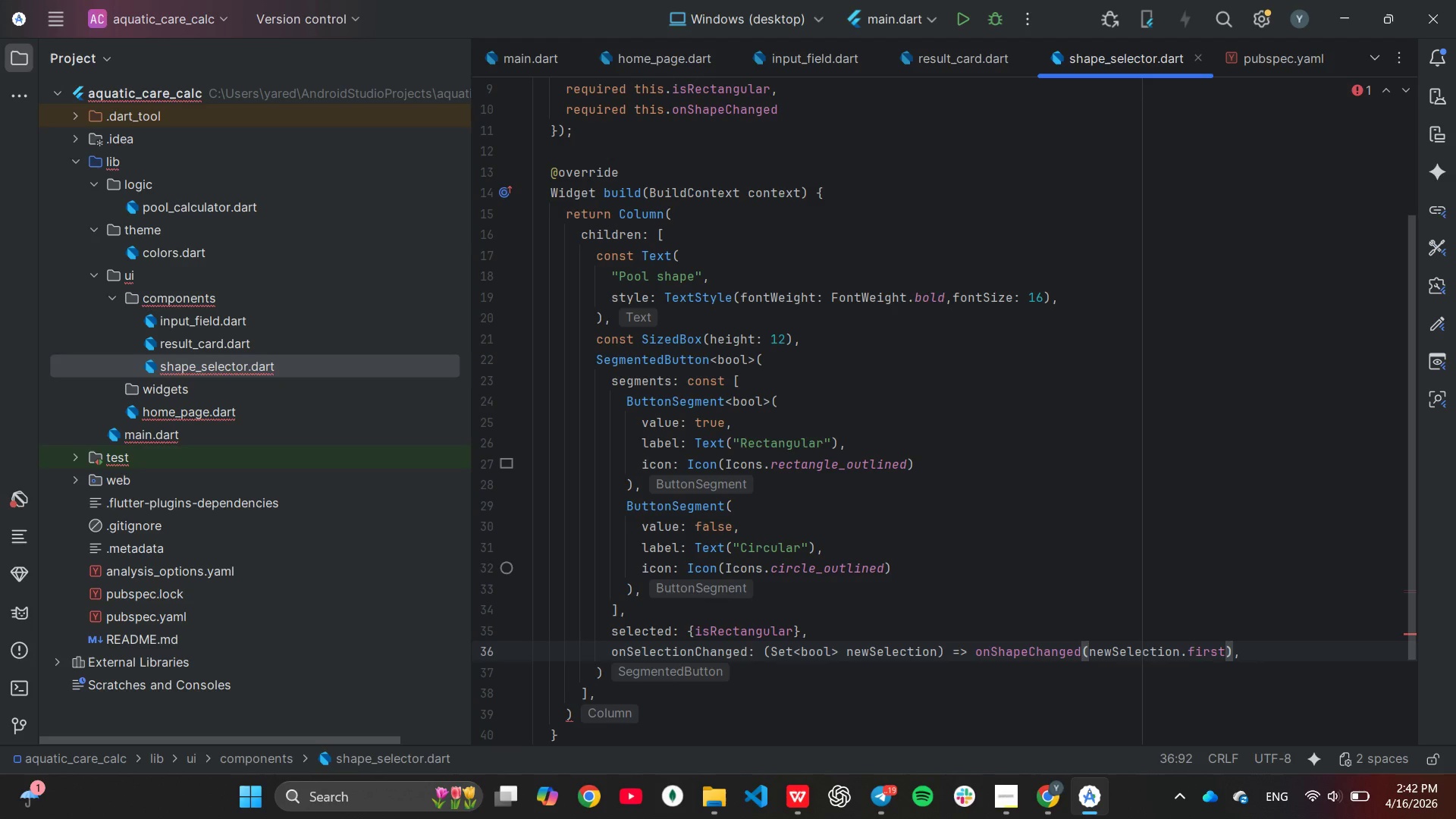 
scroll: coordinate [701, 538], scroll_direction: down, amount: 2.0
 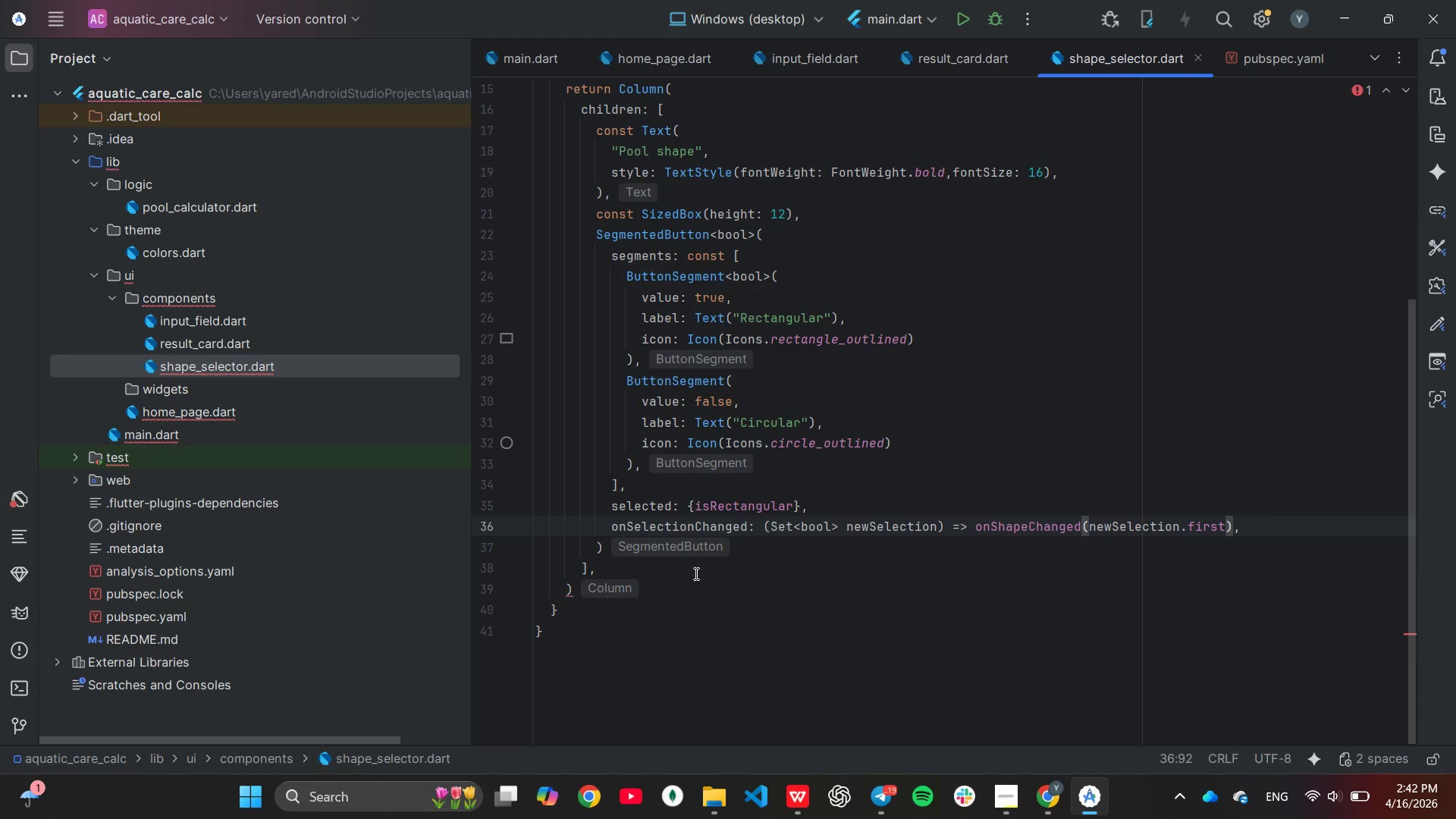 
left_click_drag(start_coordinate=[743, 543], to_coordinate=[747, 546])
 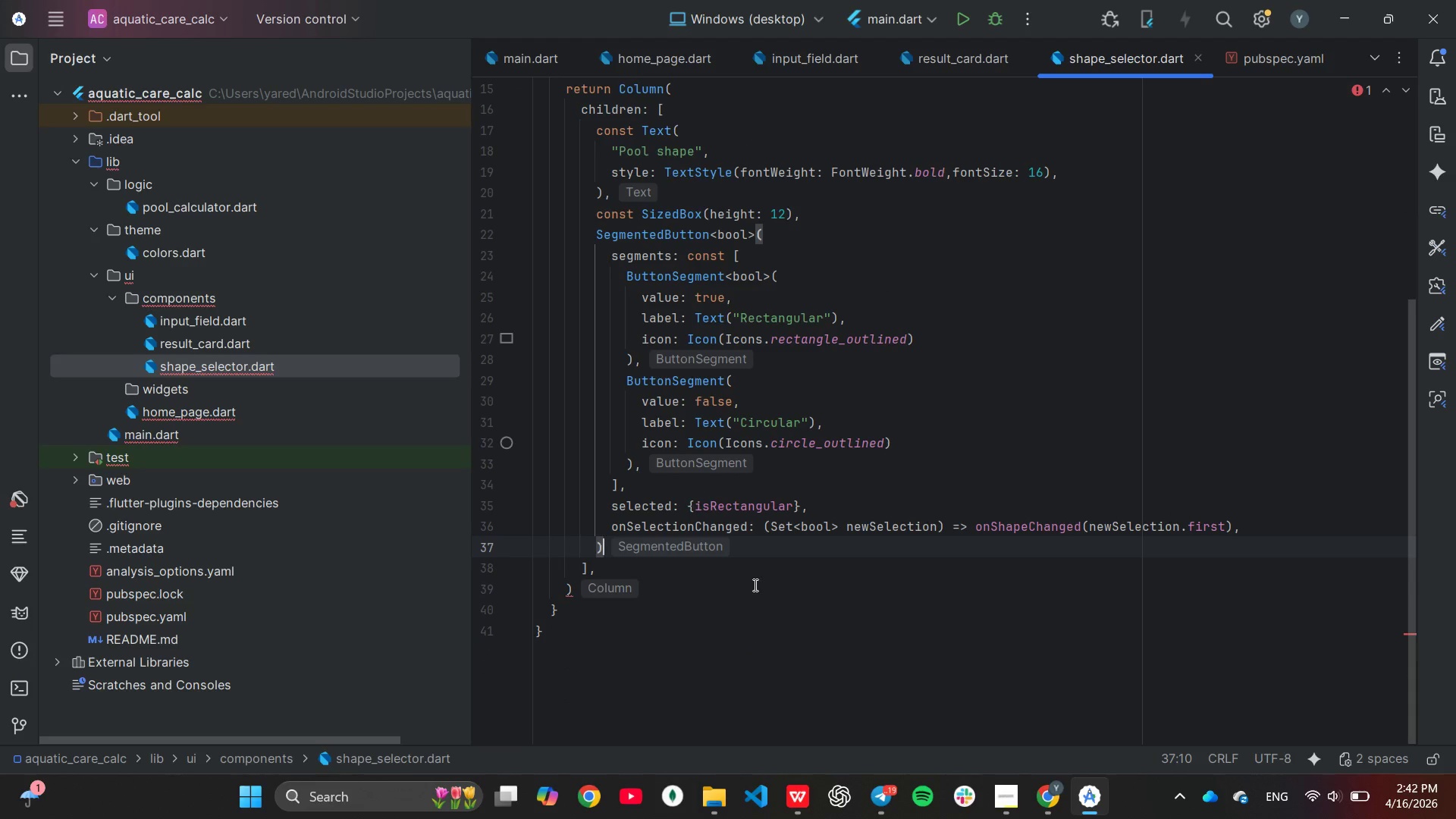 
wait(5.73)
 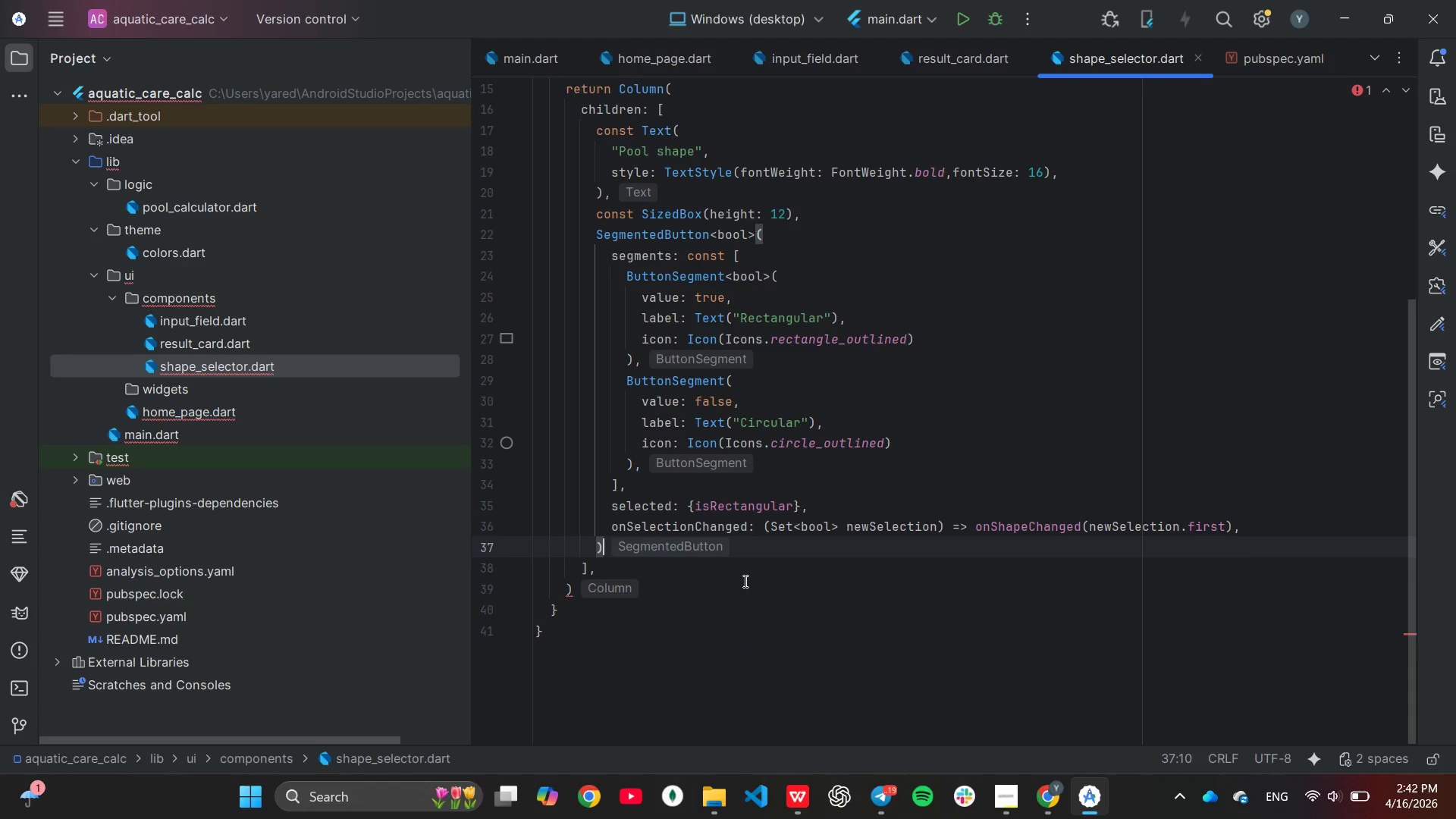 
left_click([724, 598])
 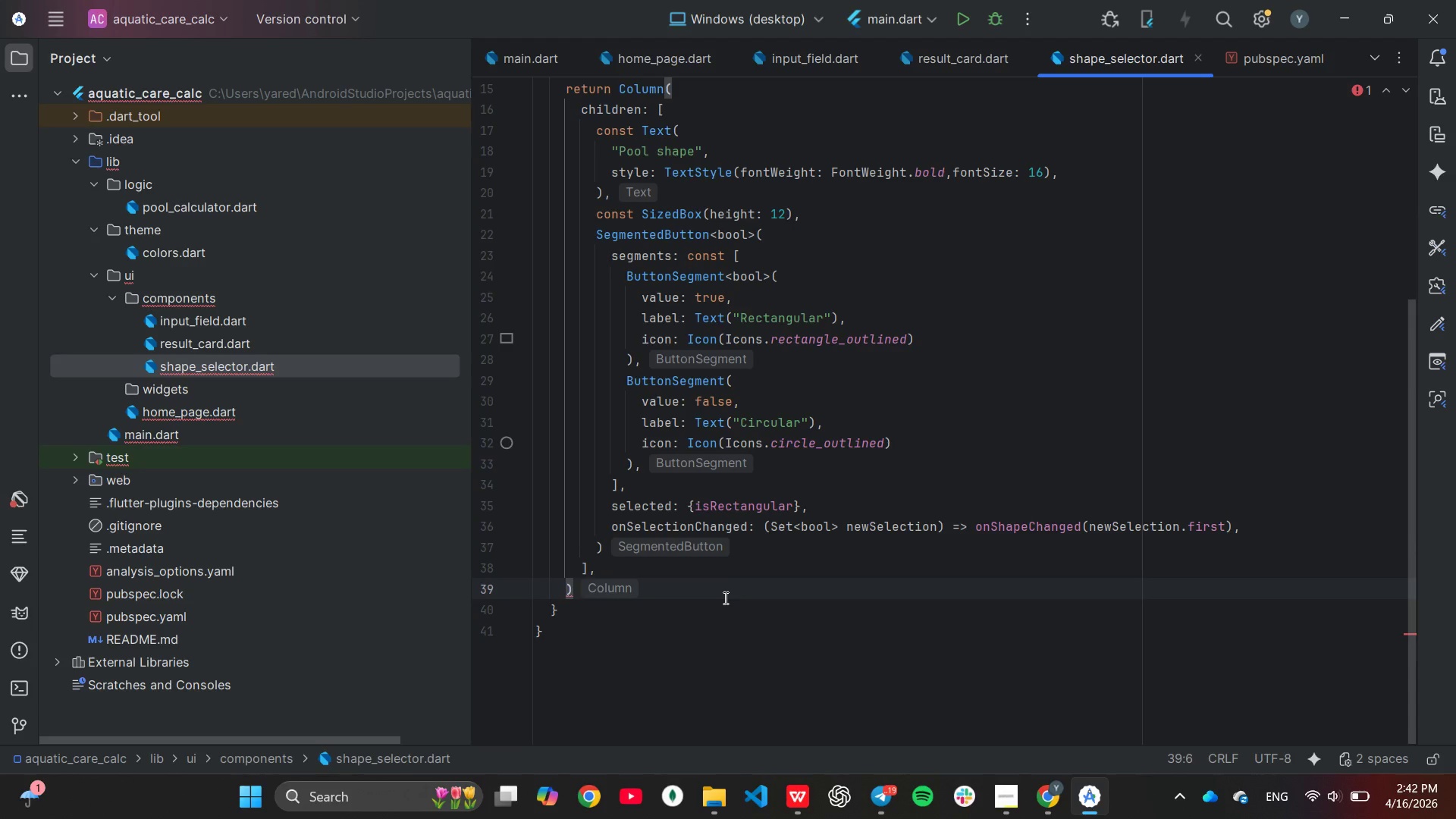 
key(Semicolon)
 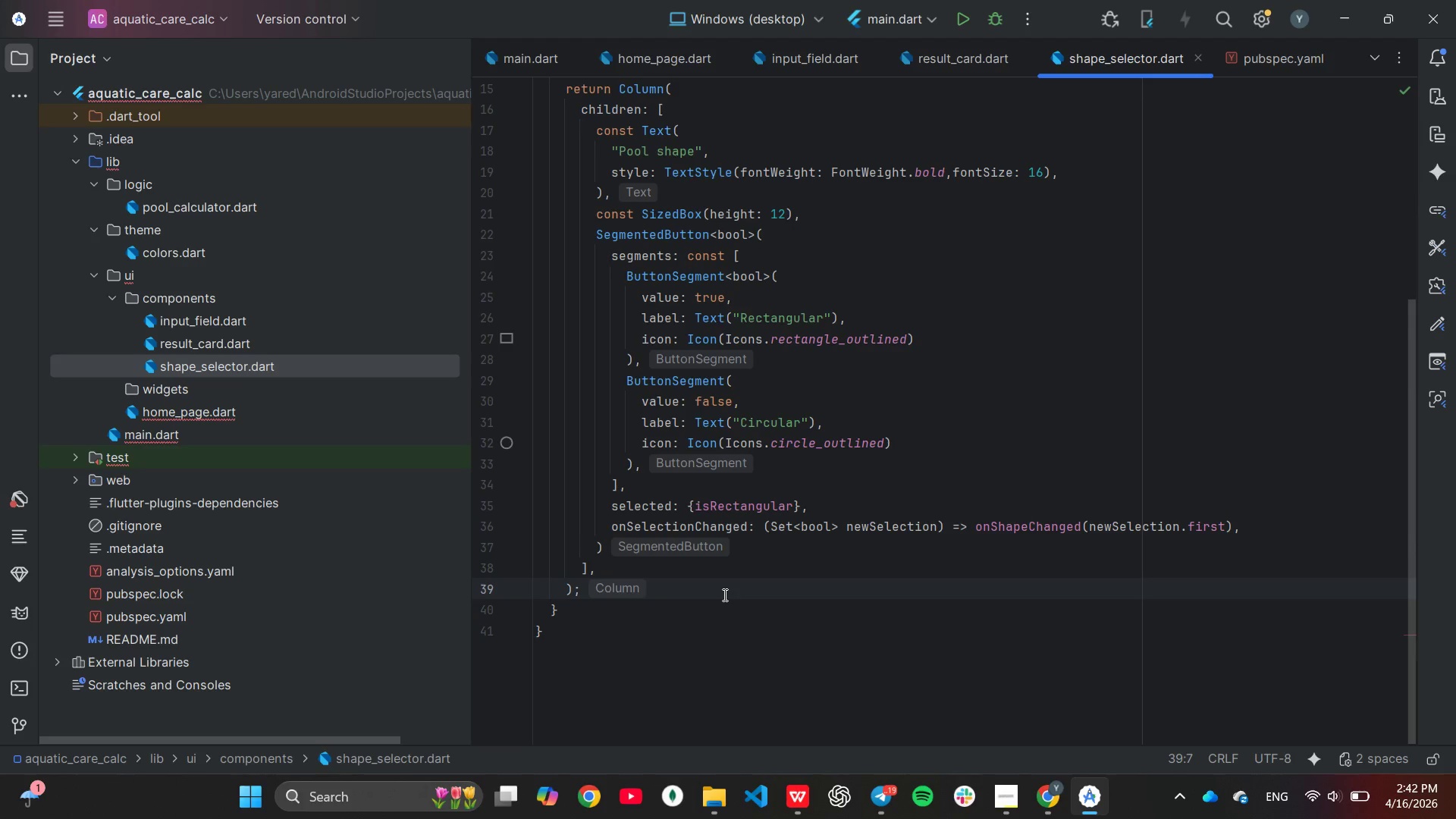 
scroll: coordinate [727, 601], scroll_direction: up, amount: 7.0
 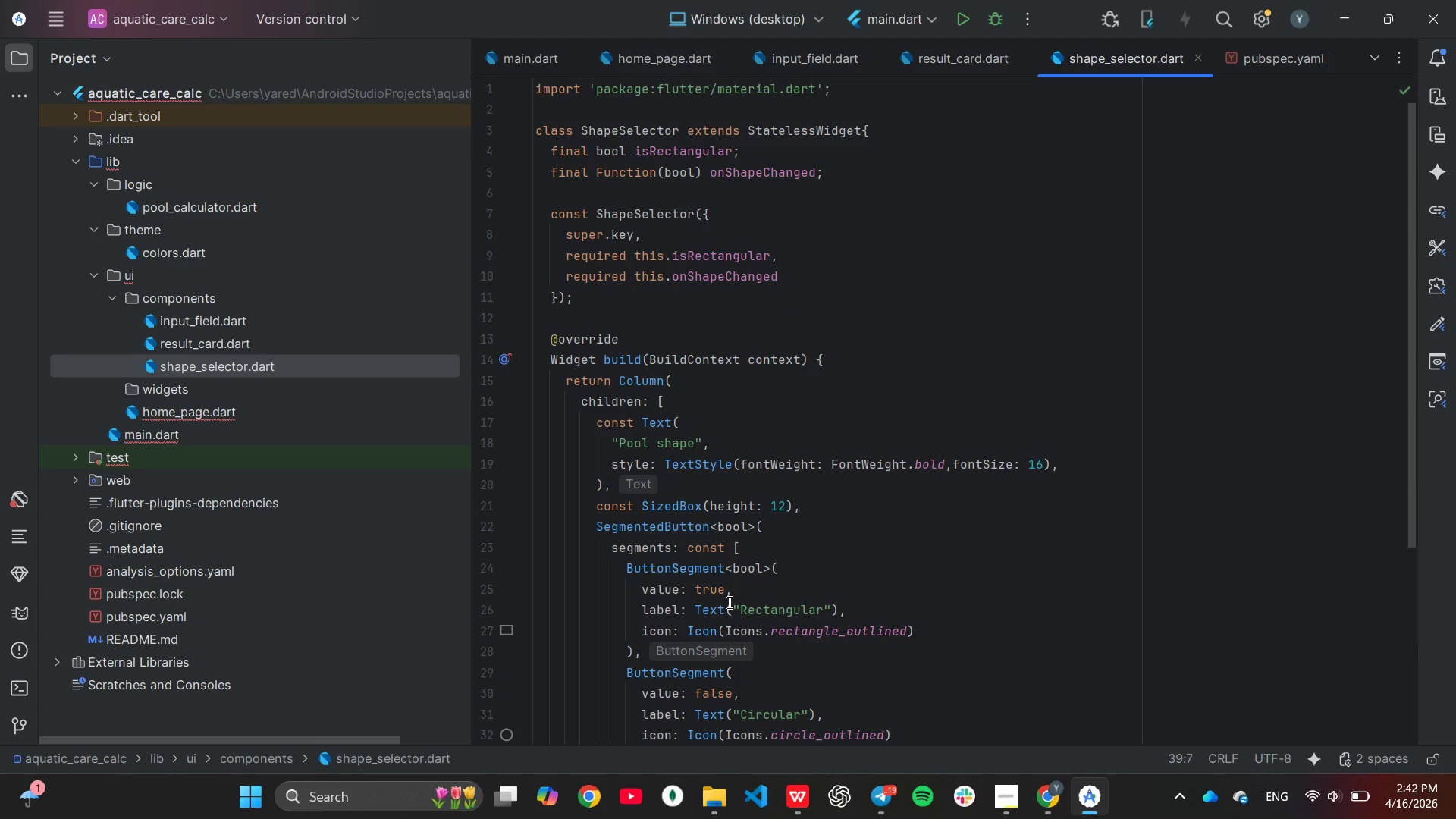 
scroll: coordinate [728, 607], scroll_direction: down, amount: 4.0
 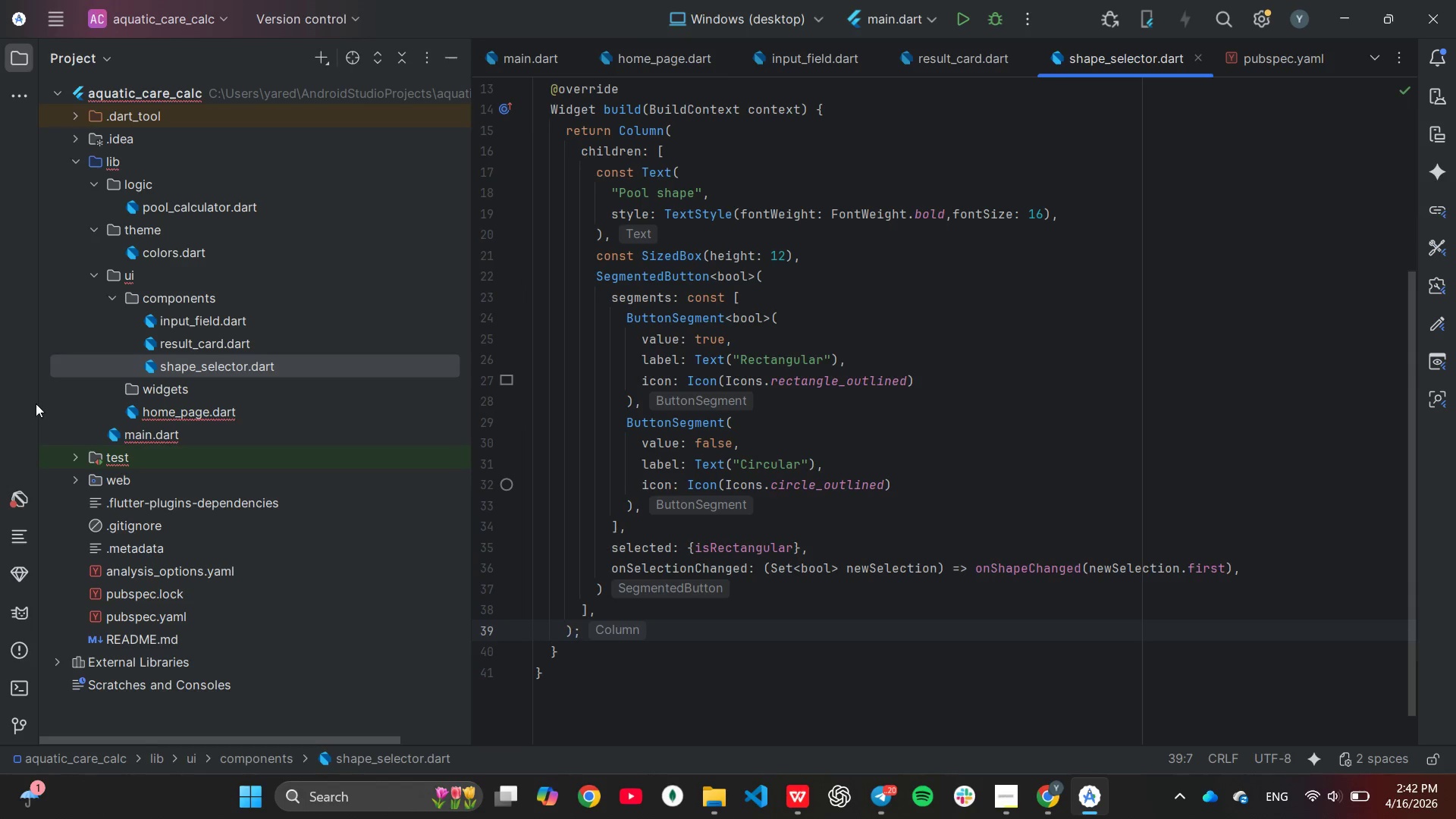 
left_click([226, 321])
 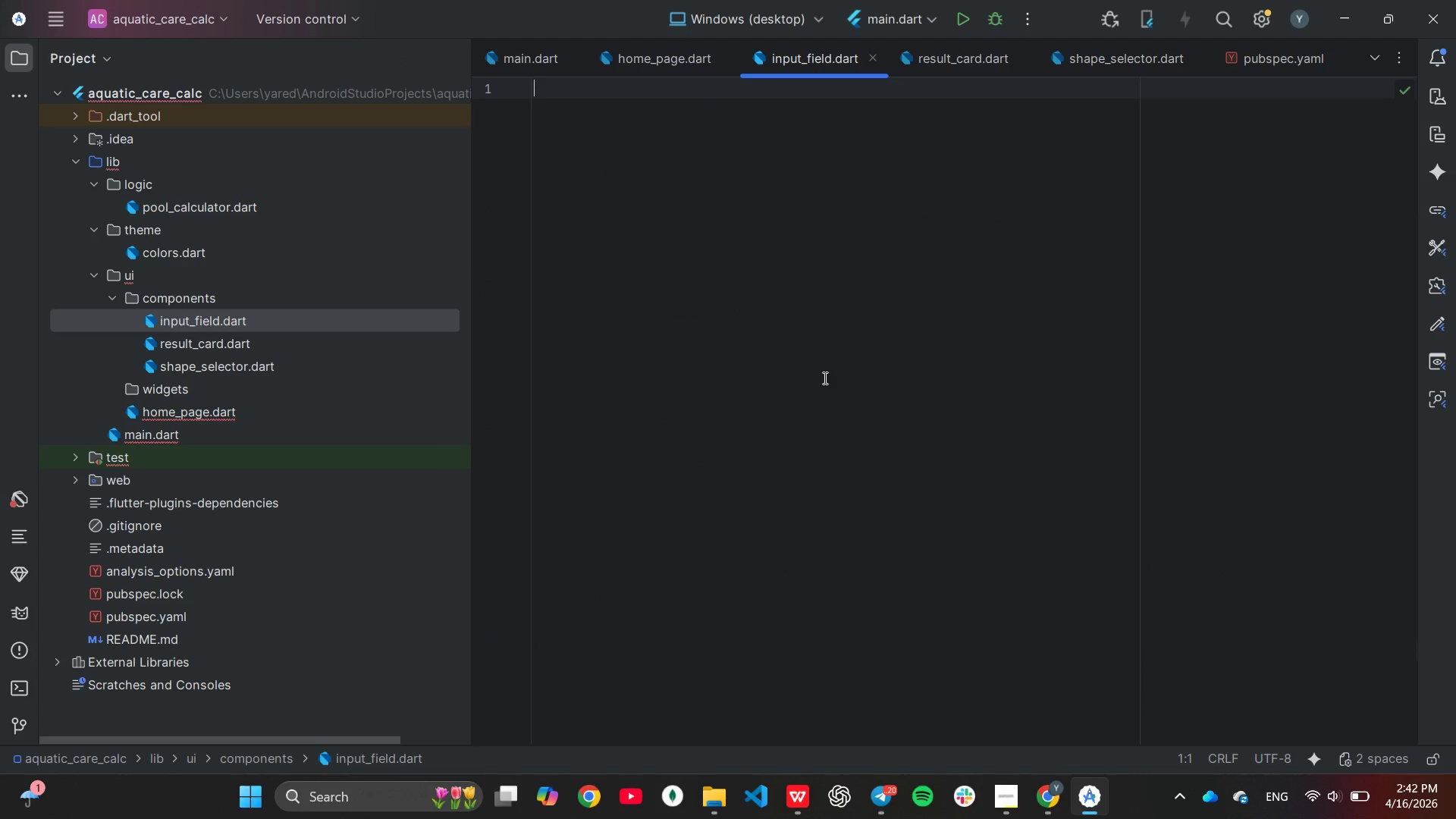 
scroll: coordinate [817, 384], scroll_direction: up, amount: 1.0
 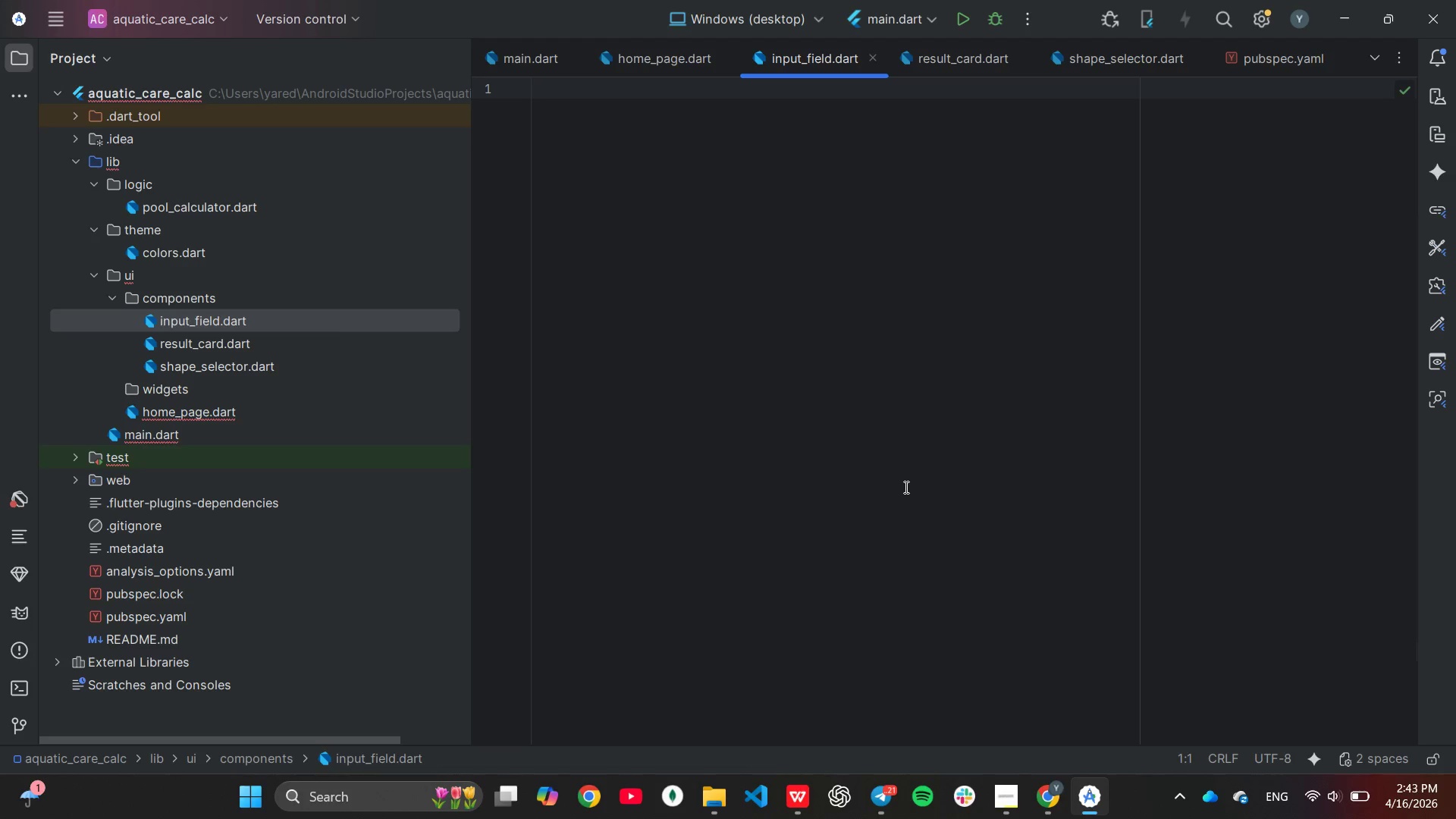 
wait(19.73)
 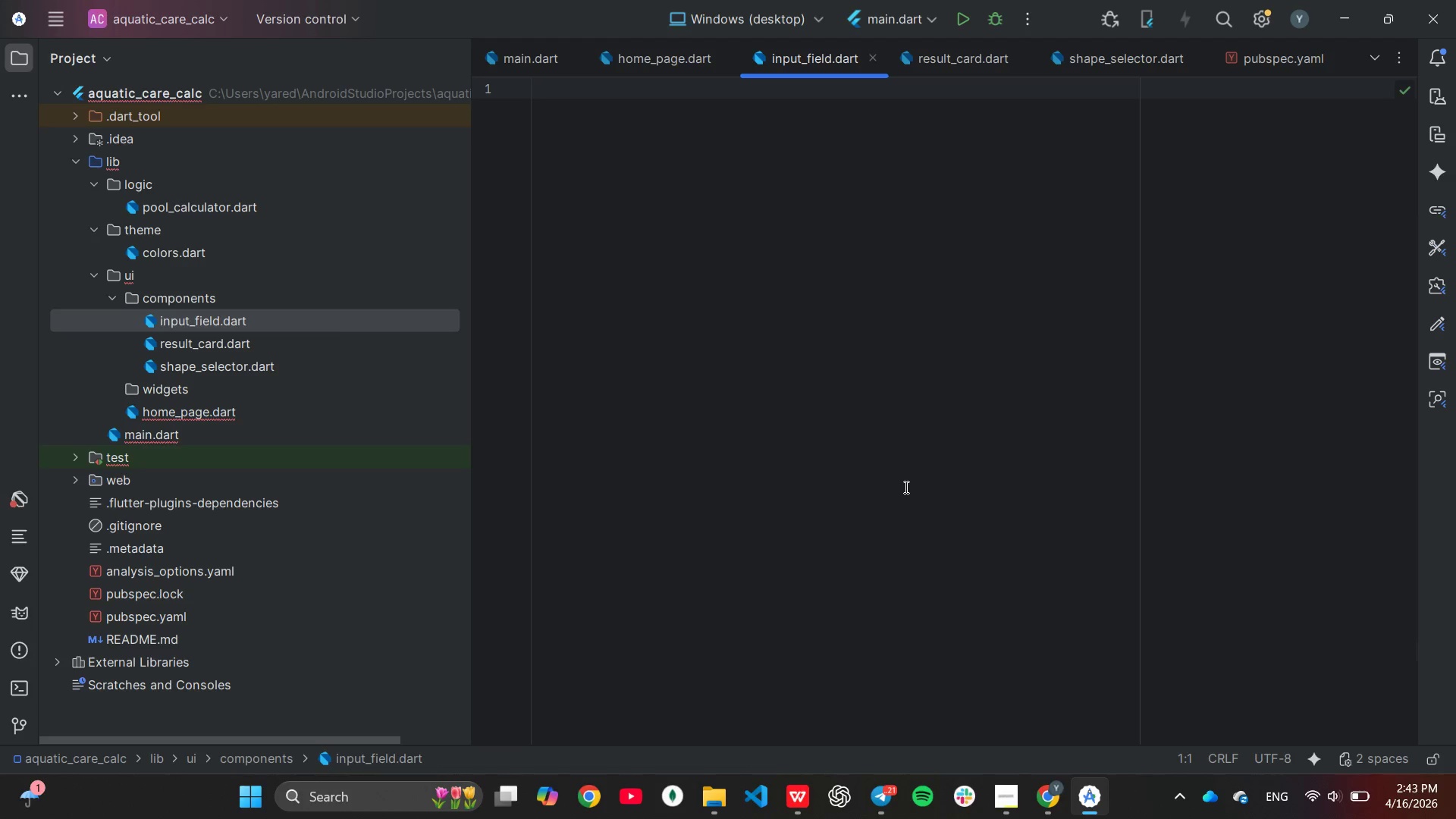 
type(im)
 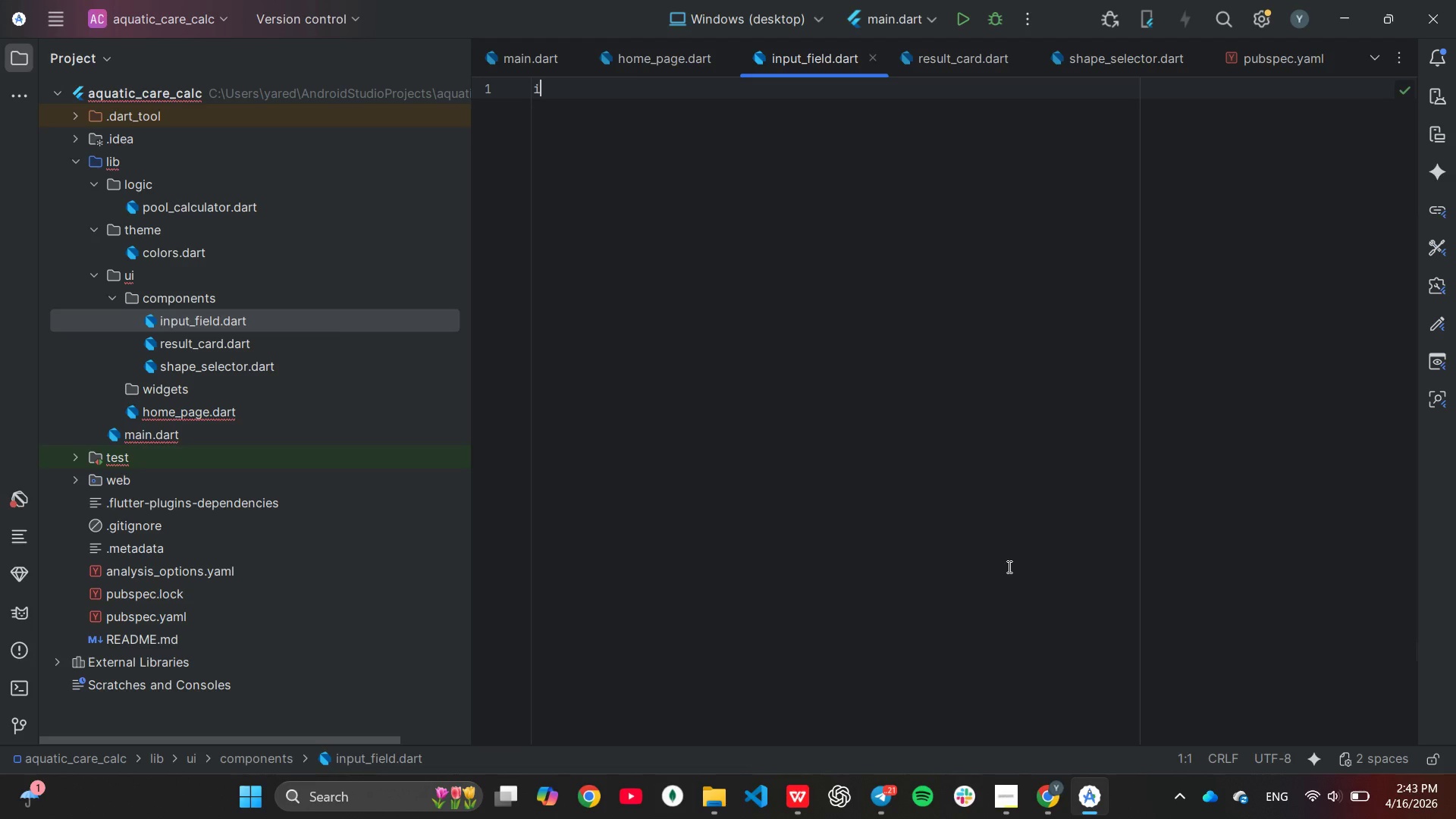 
key(Enter)
 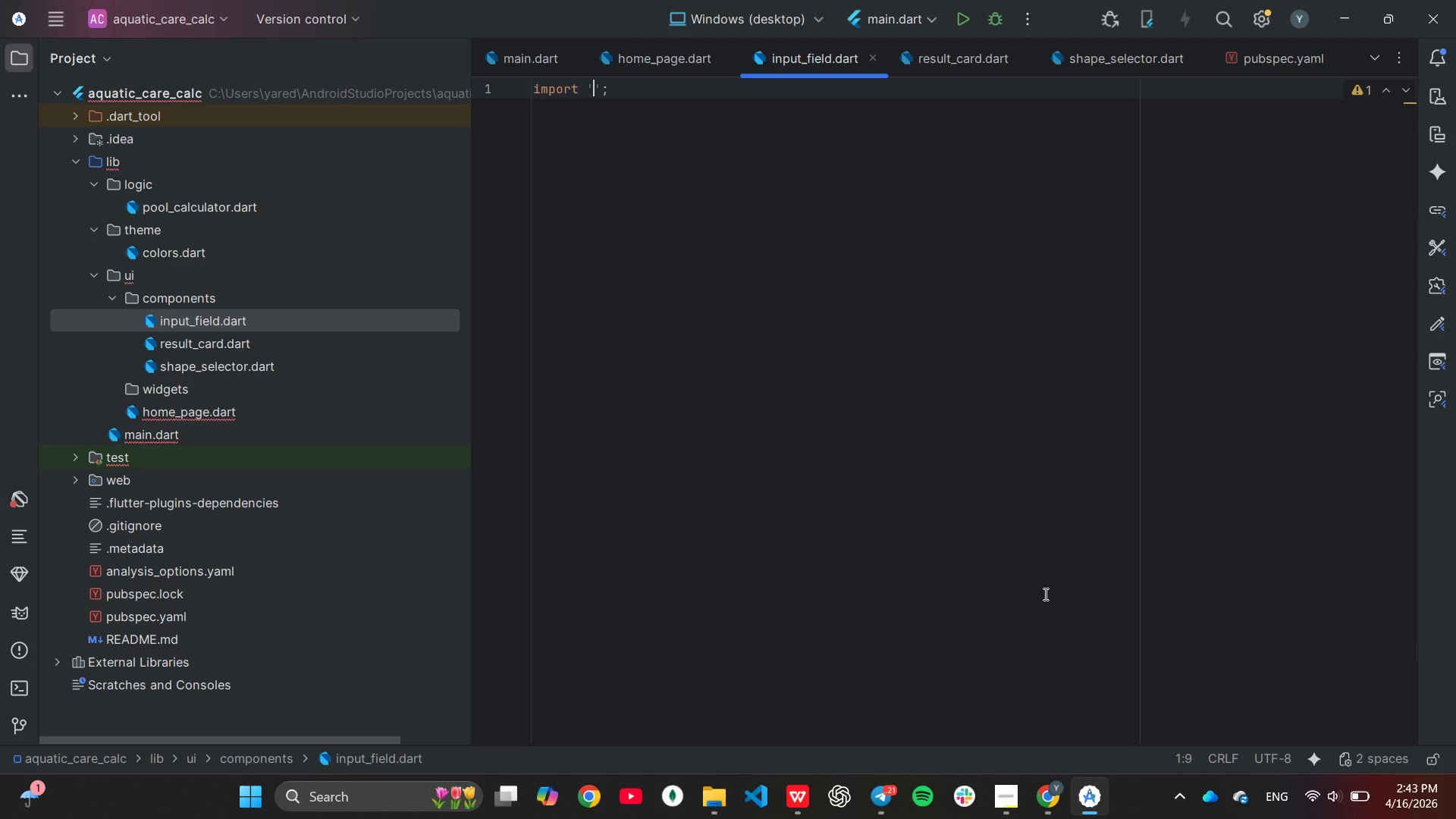 
type(pack)
 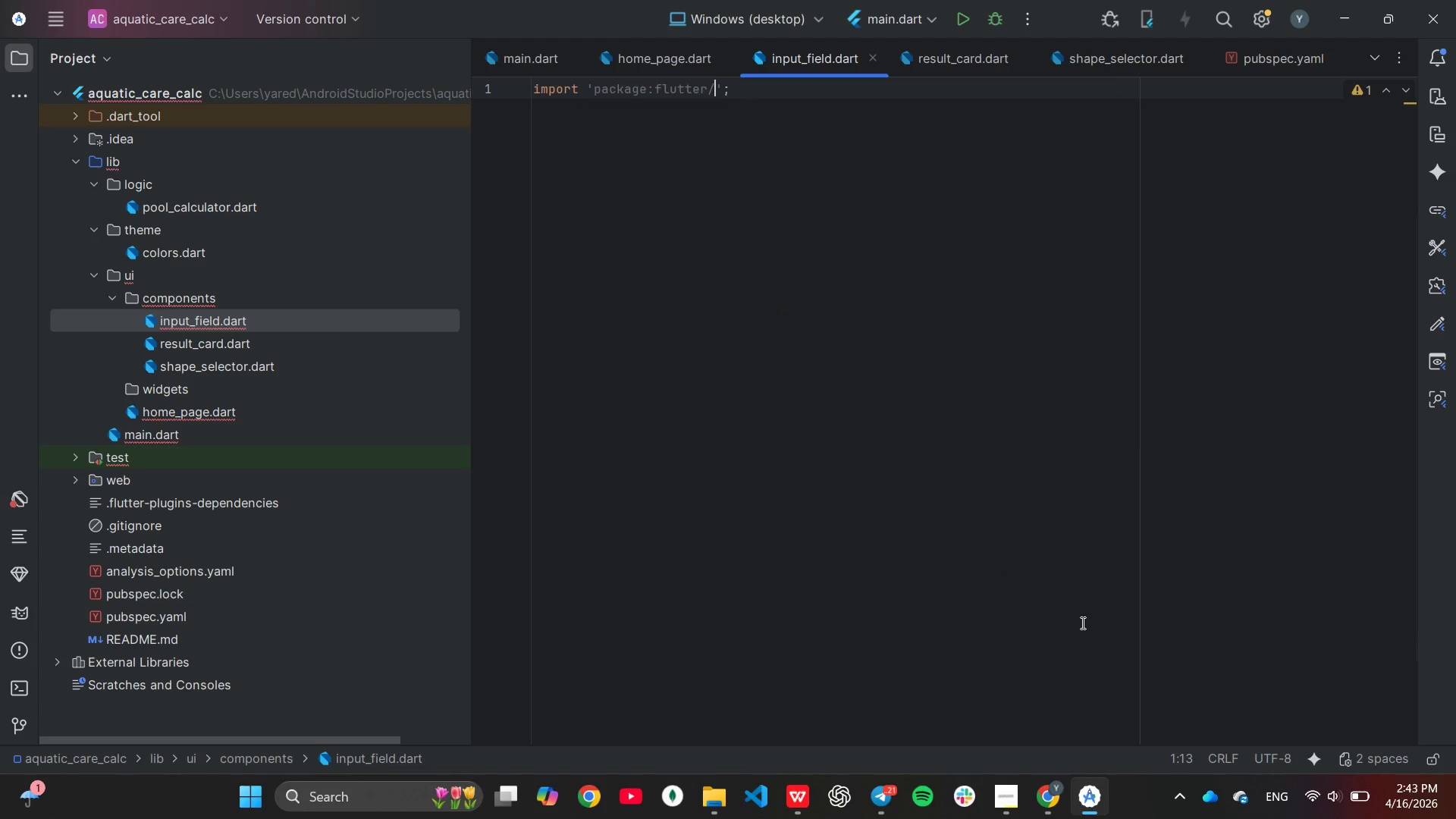 
key(Enter)
 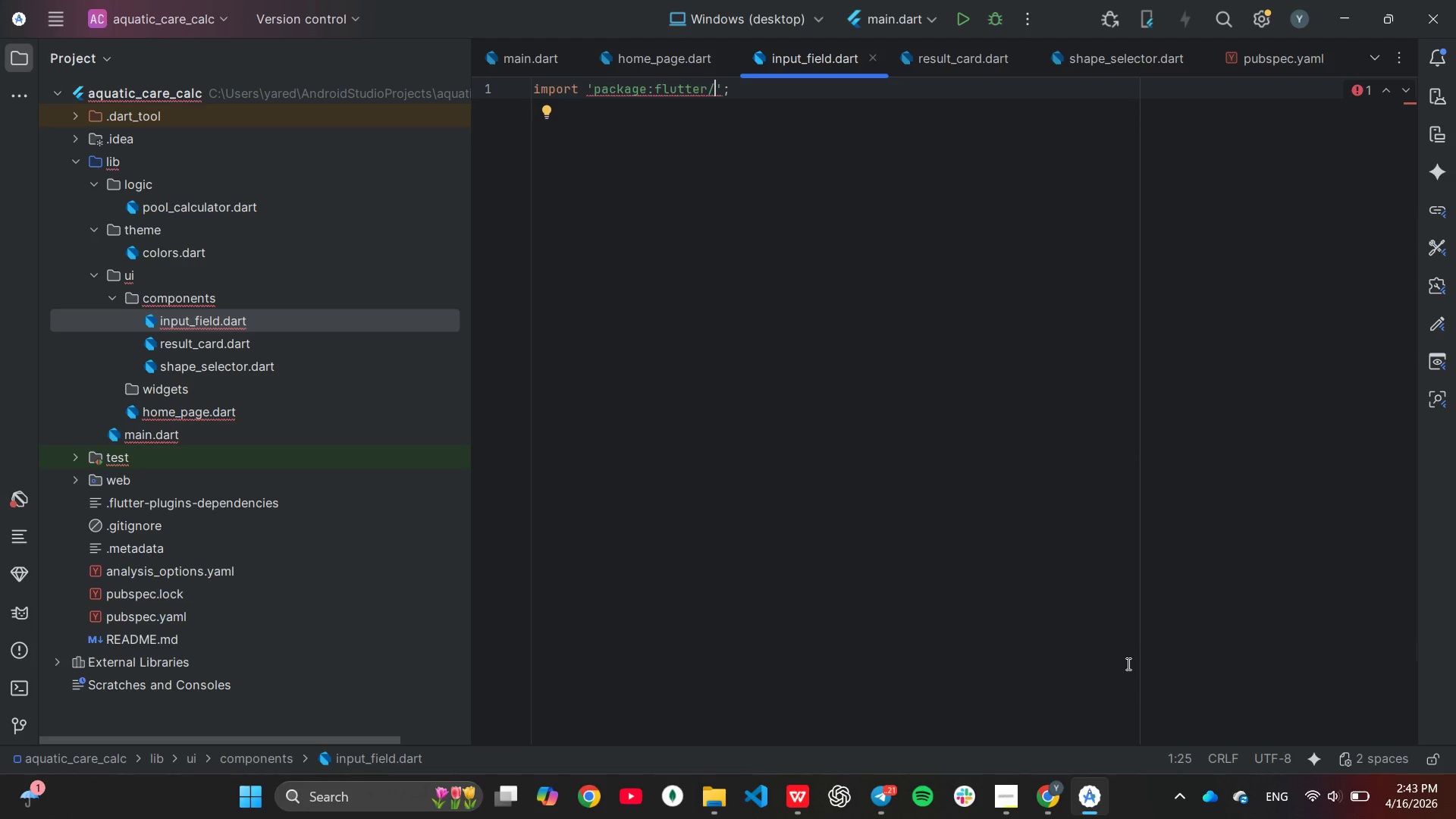 
type(mat)
 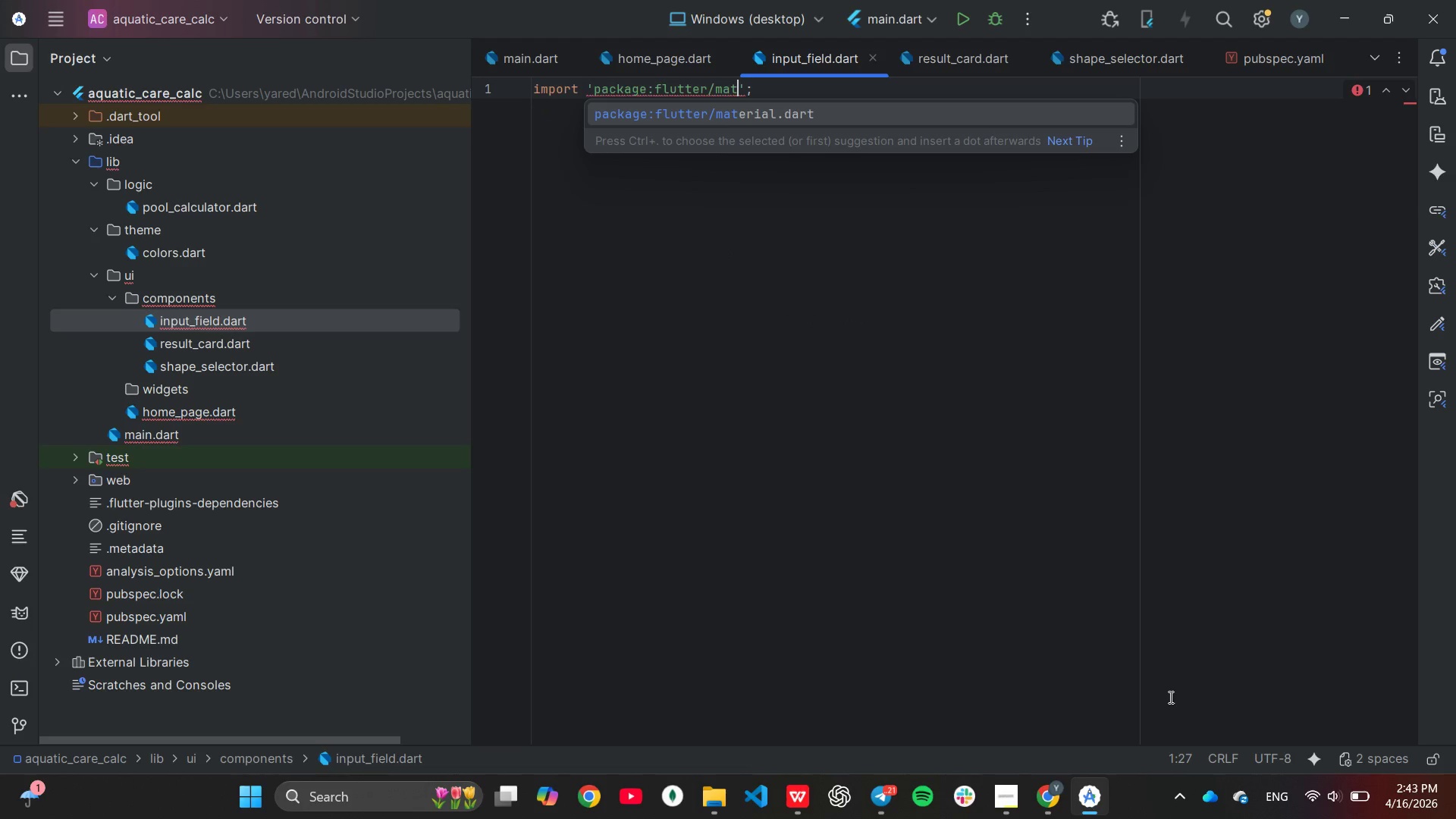 
key(Enter)
 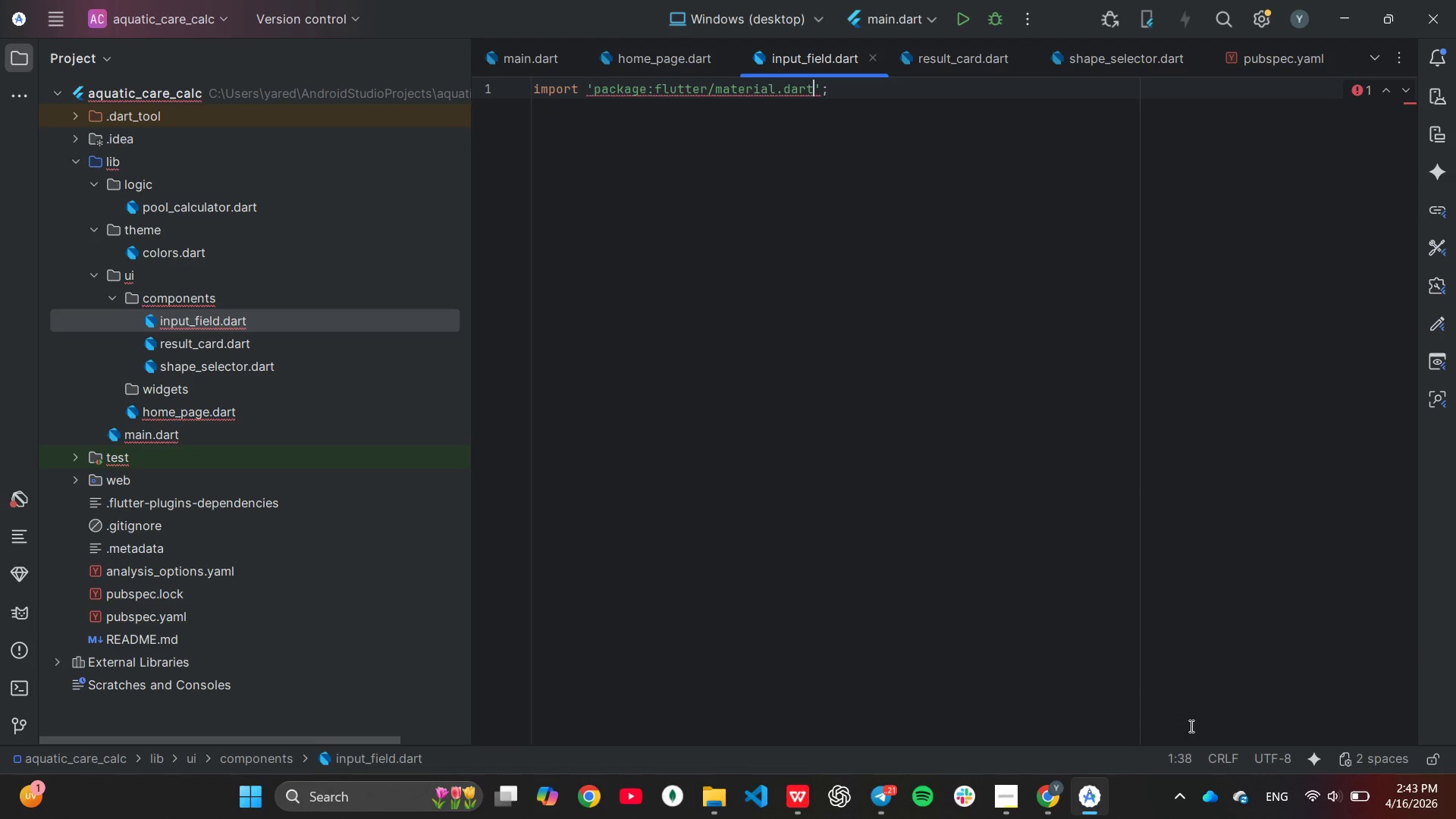 
key(ArrowRight)
 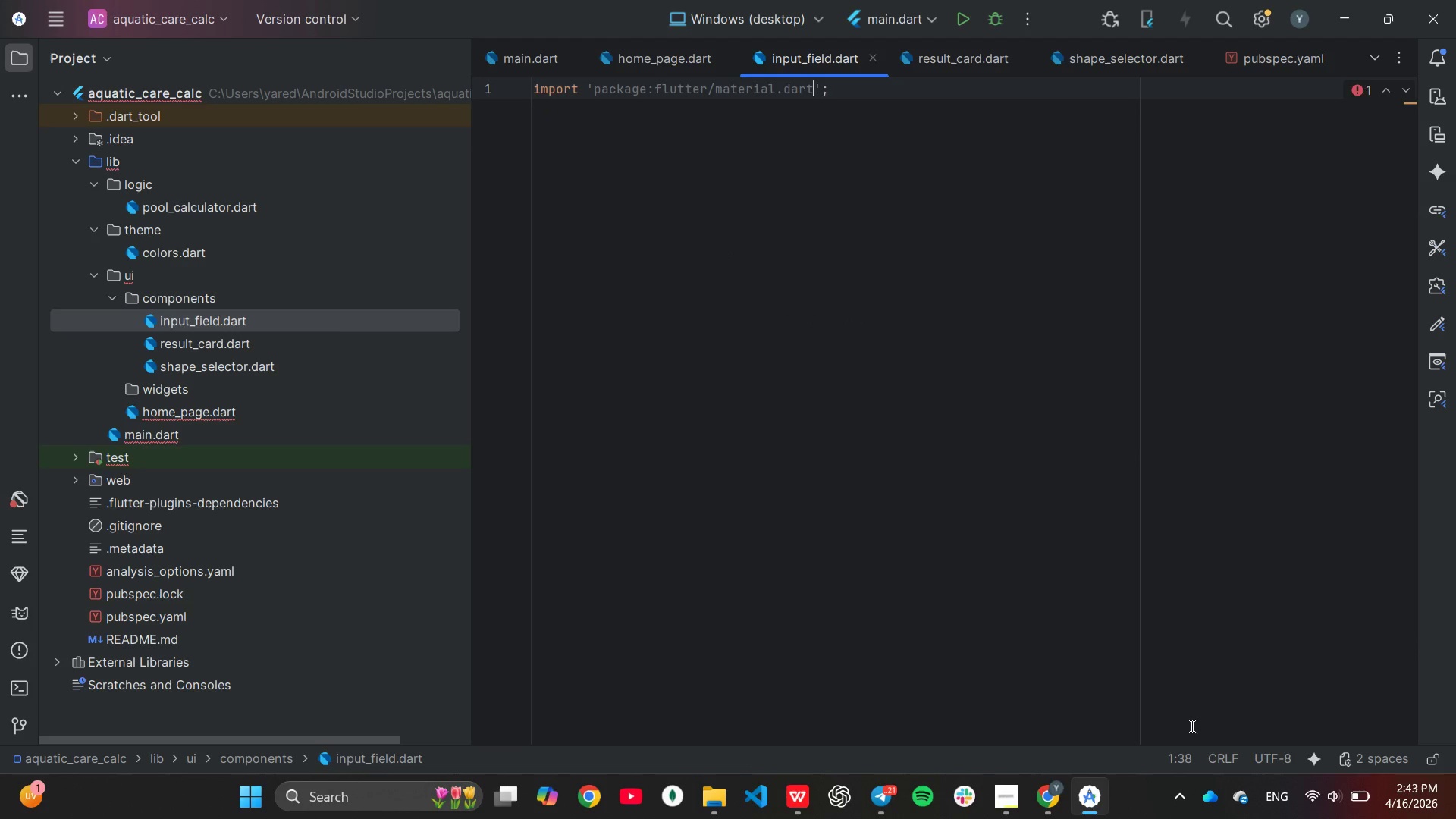 
key(ArrowRight)
 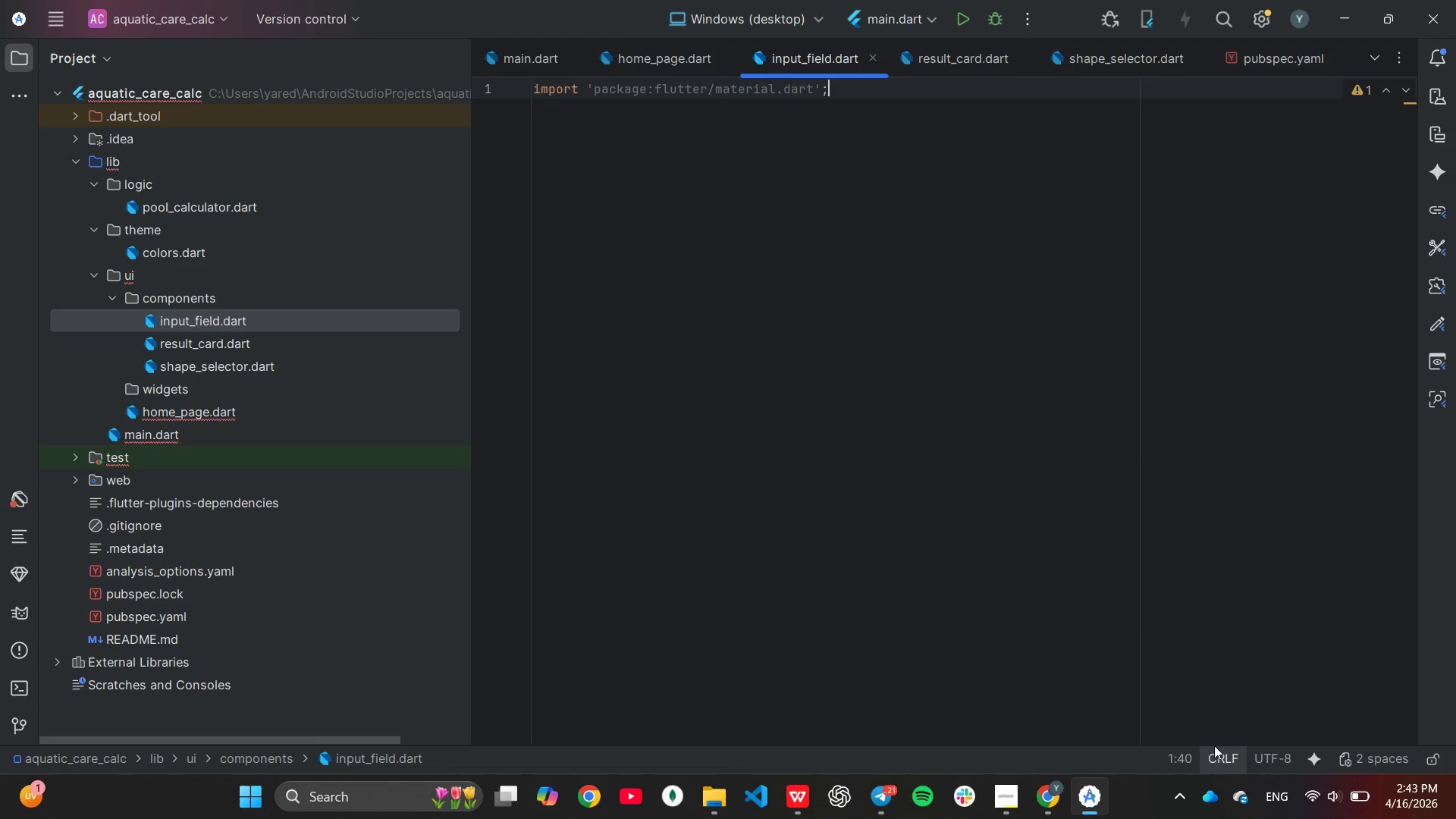 
key(Enter)
 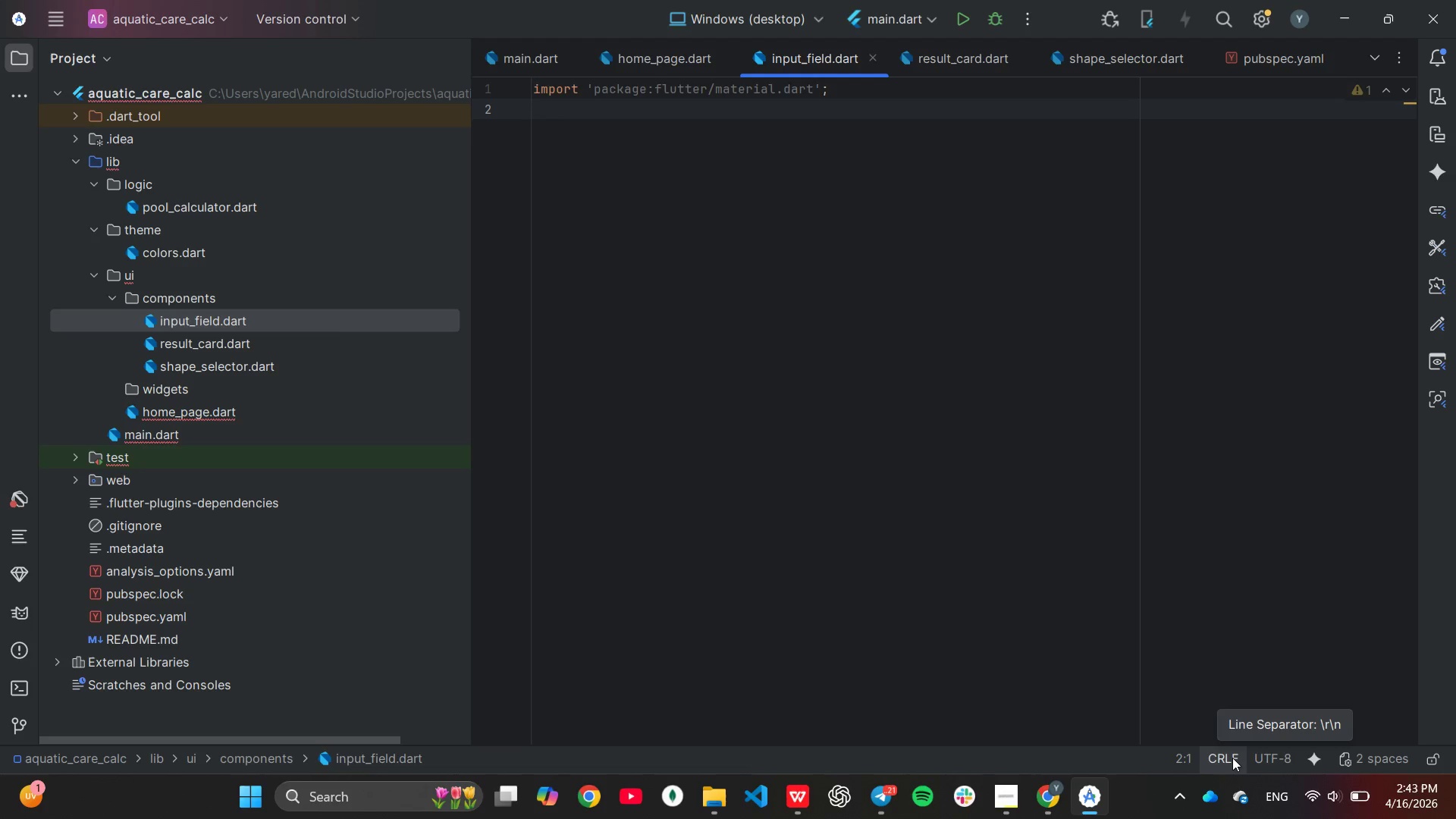 
type(im)
 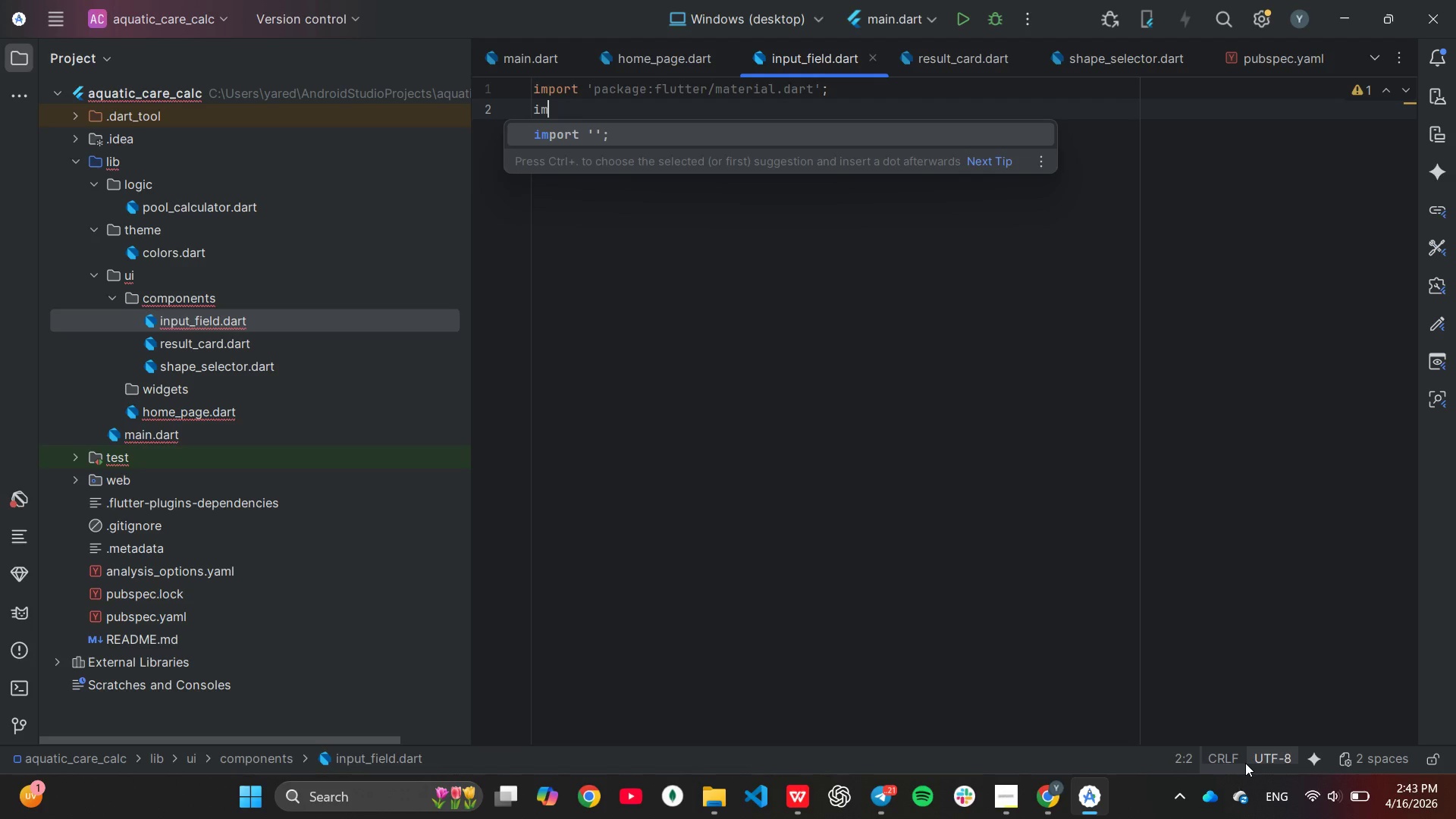 
key(Enter)
 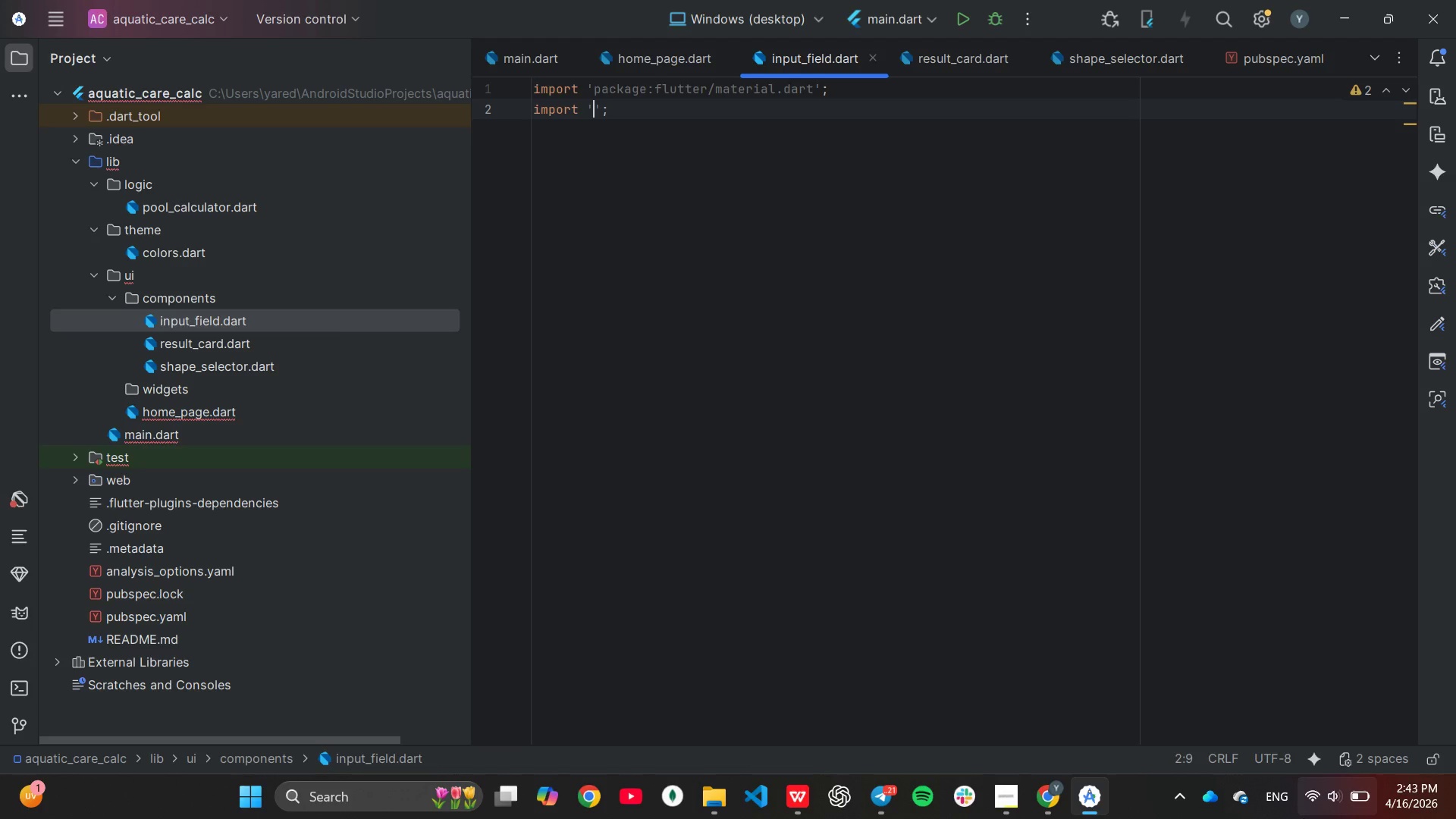 
type(pac)
 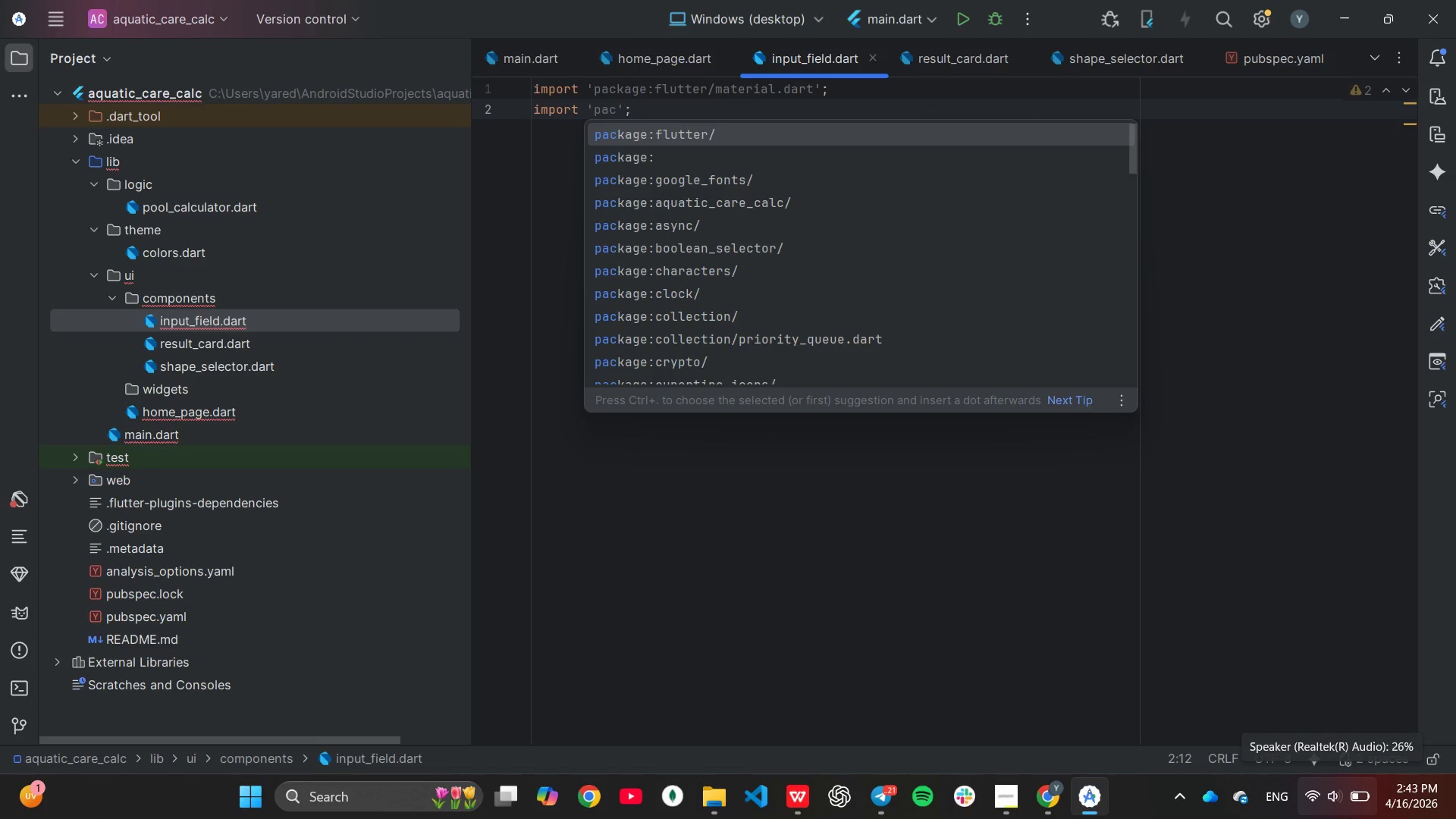 
key(Enter)
 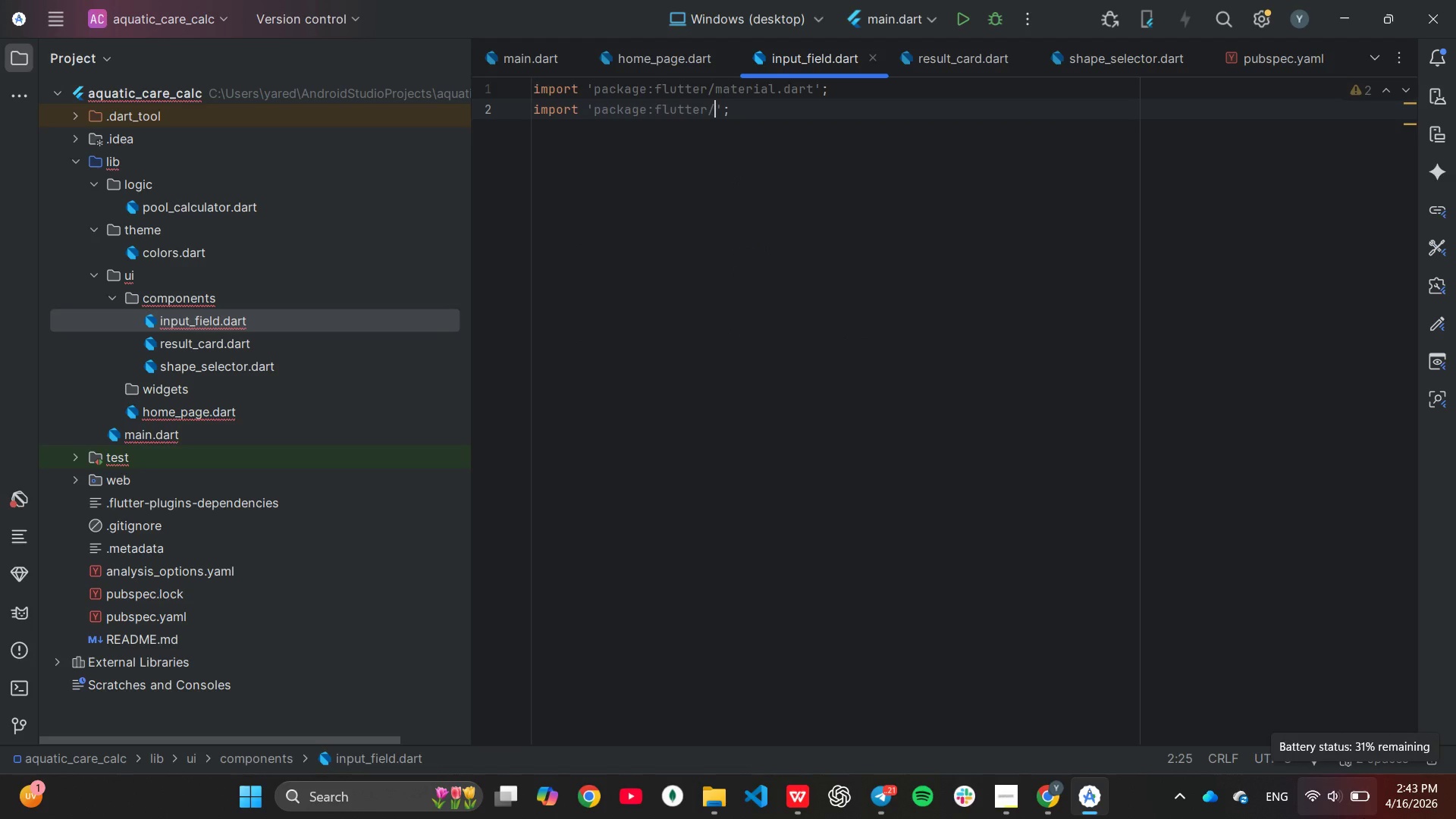 
type(se)
 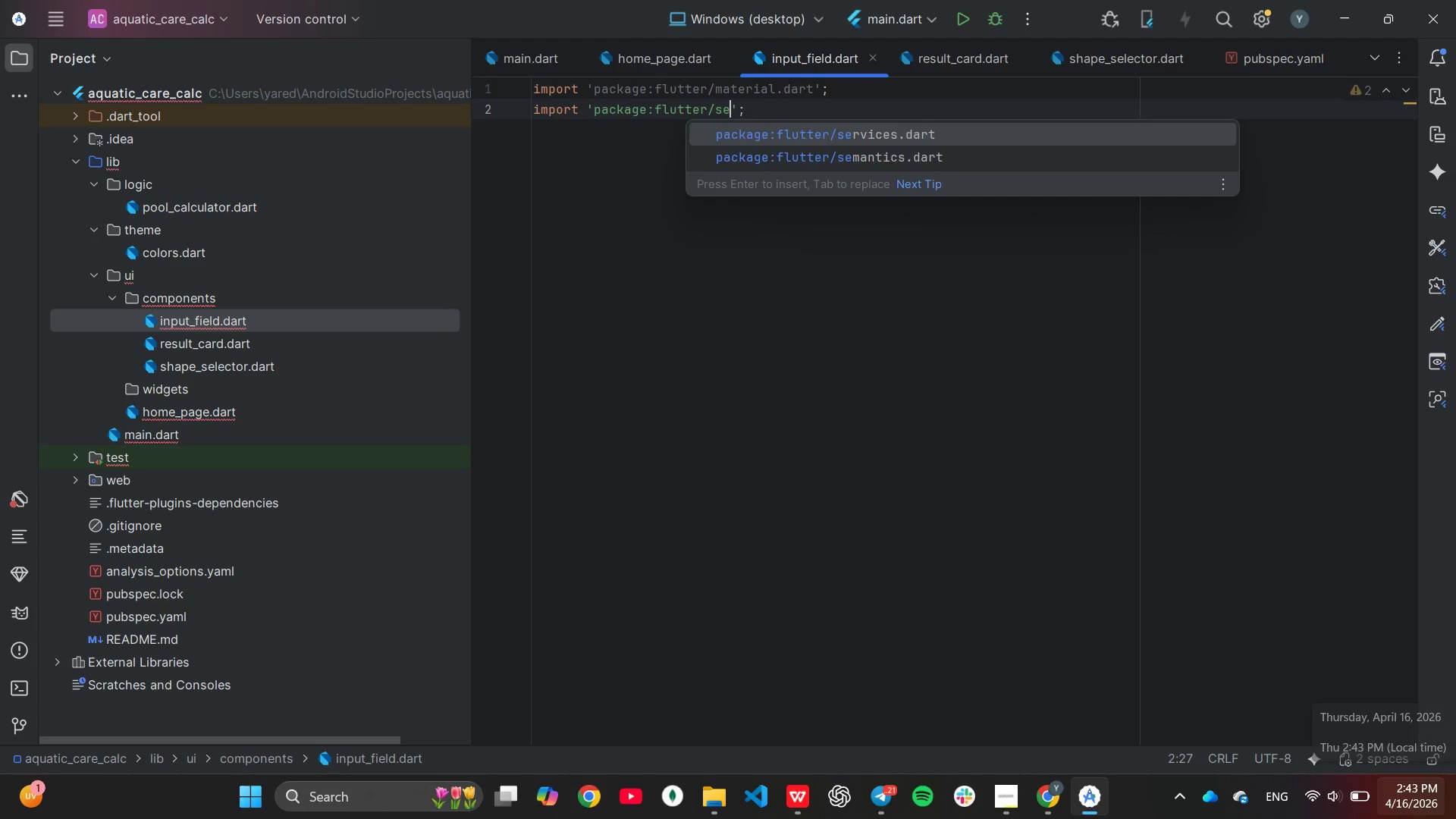 
key(Enter)
 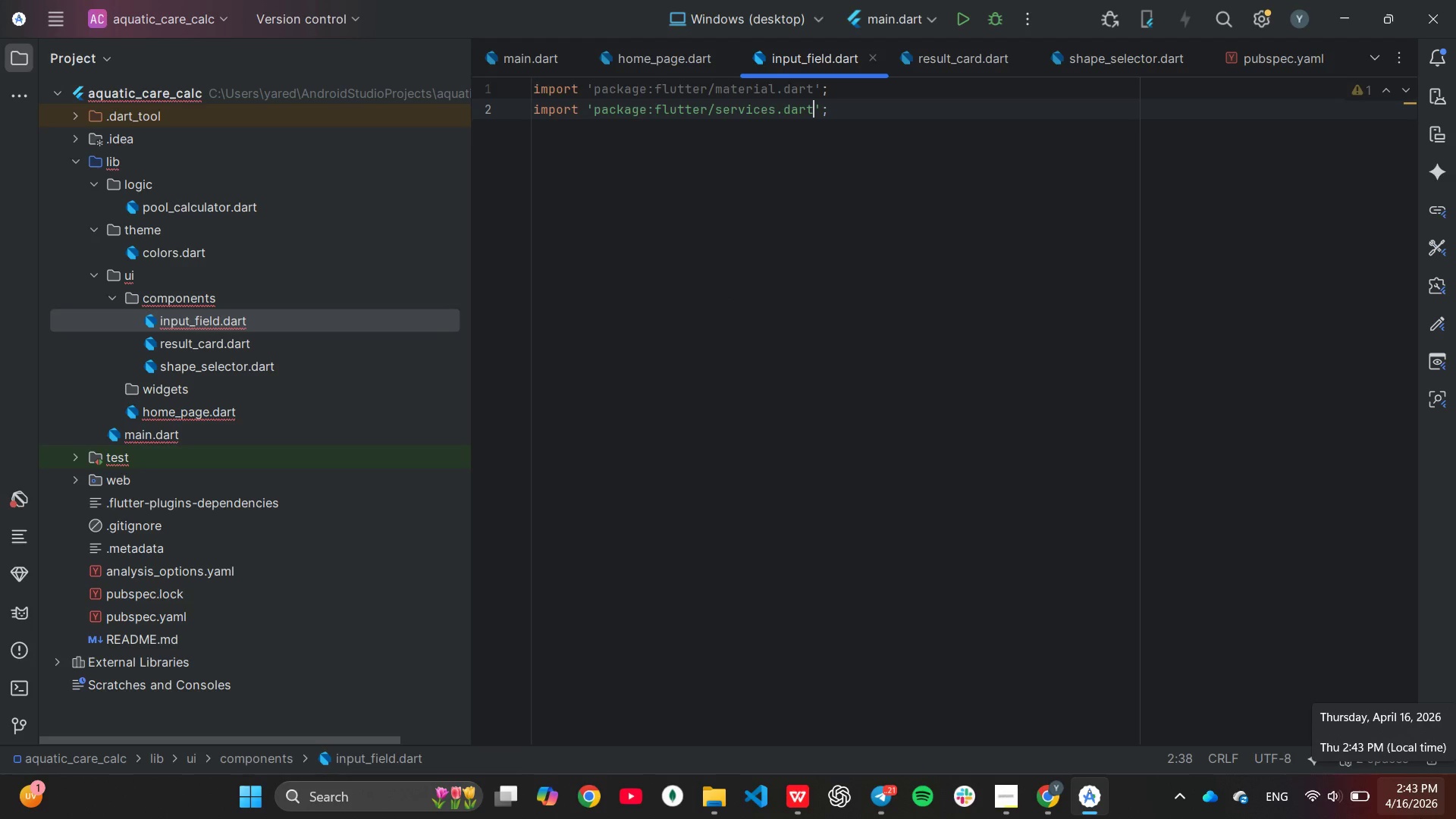 
key(ArrowRight)
 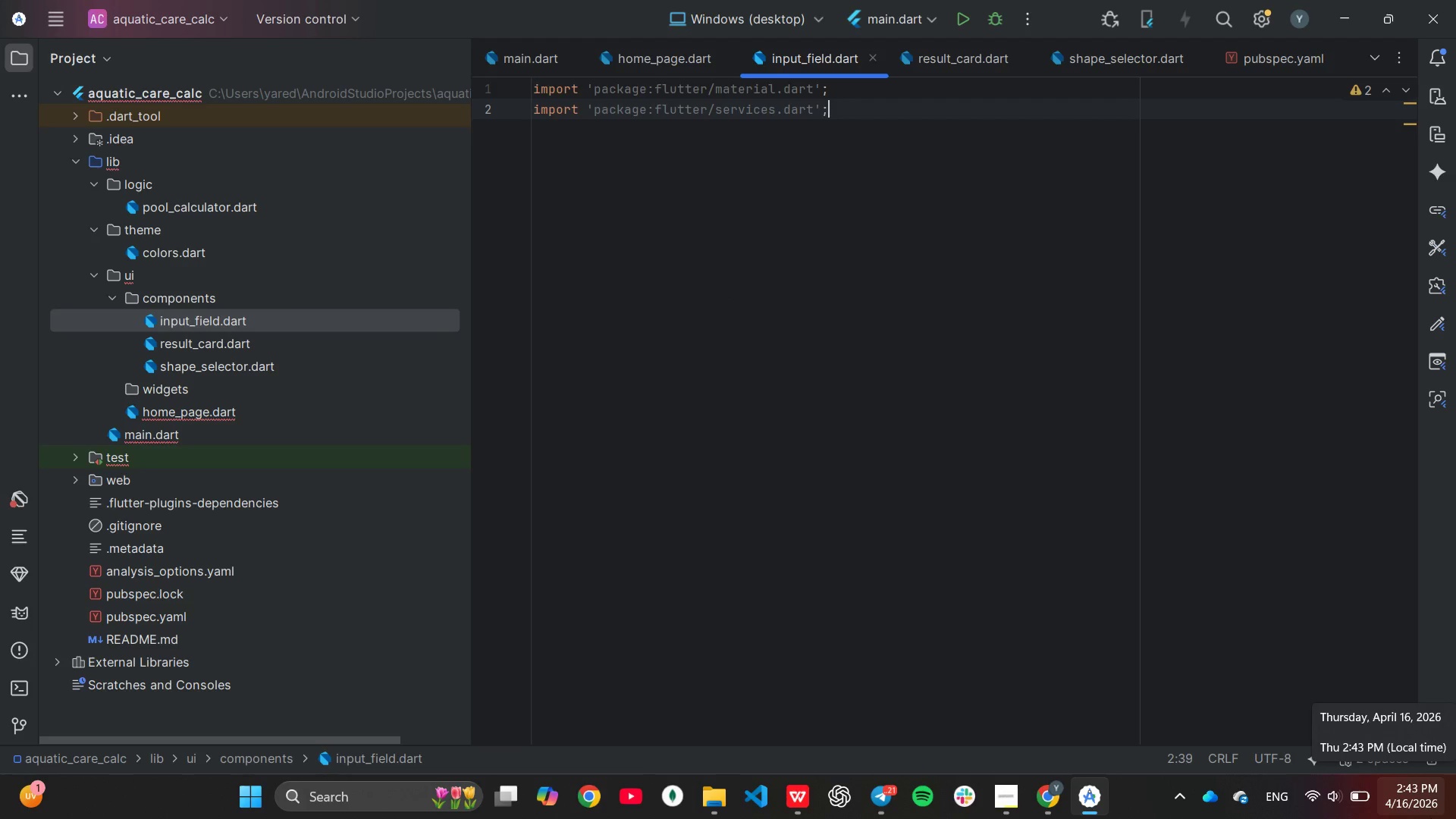 
key(ArrowRight)
 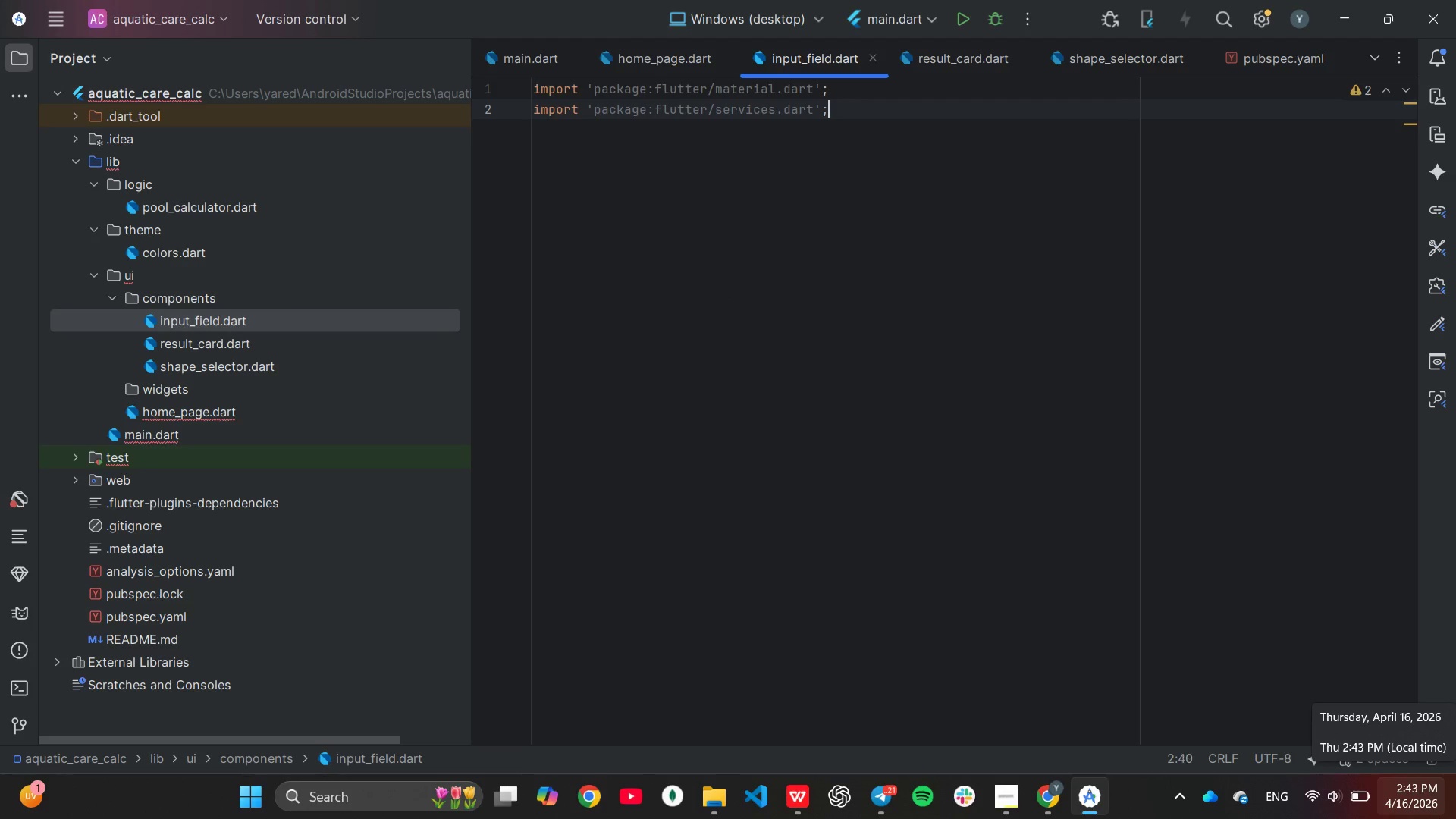 
key(Enter)
 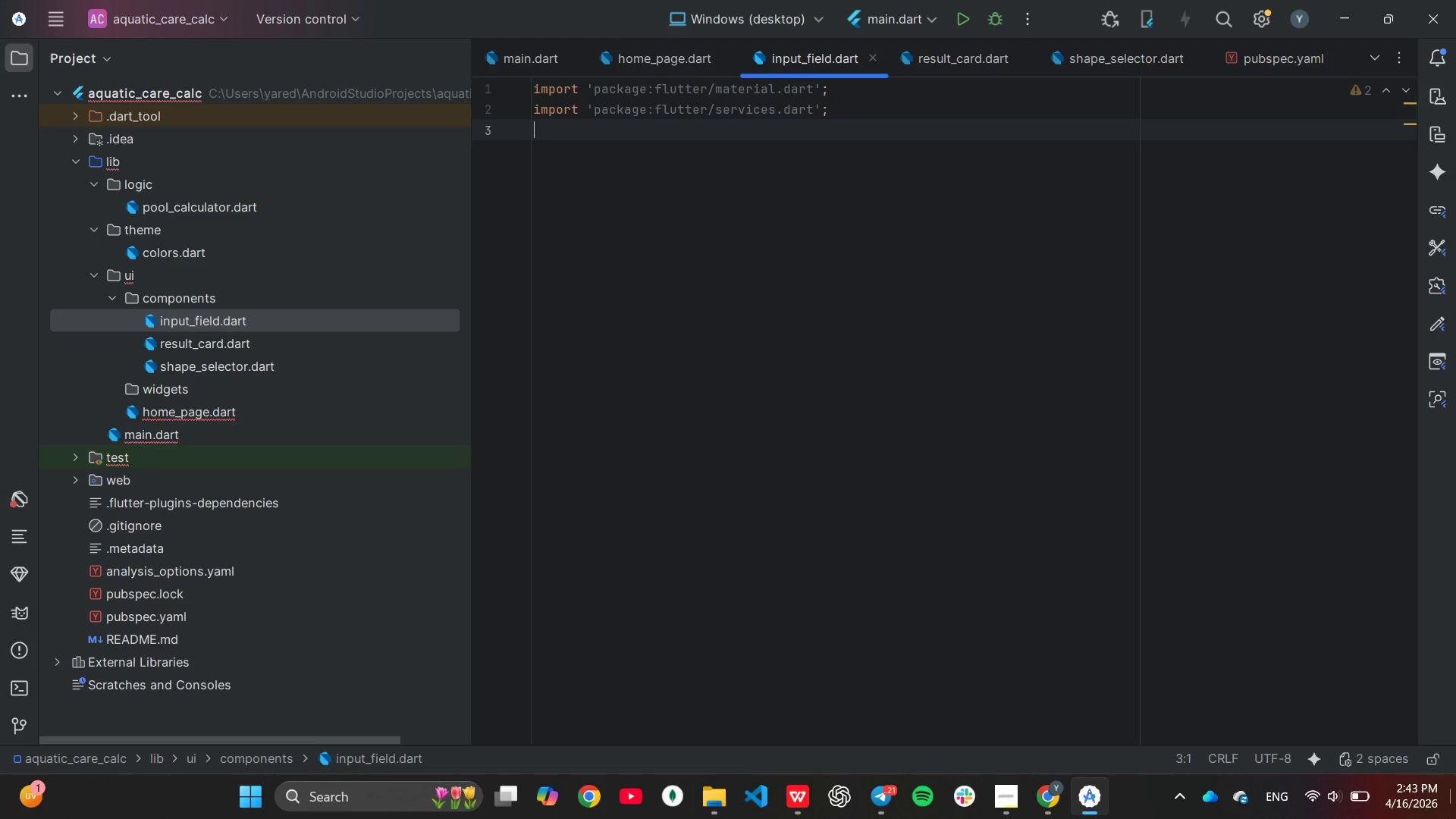 
type(imp)
 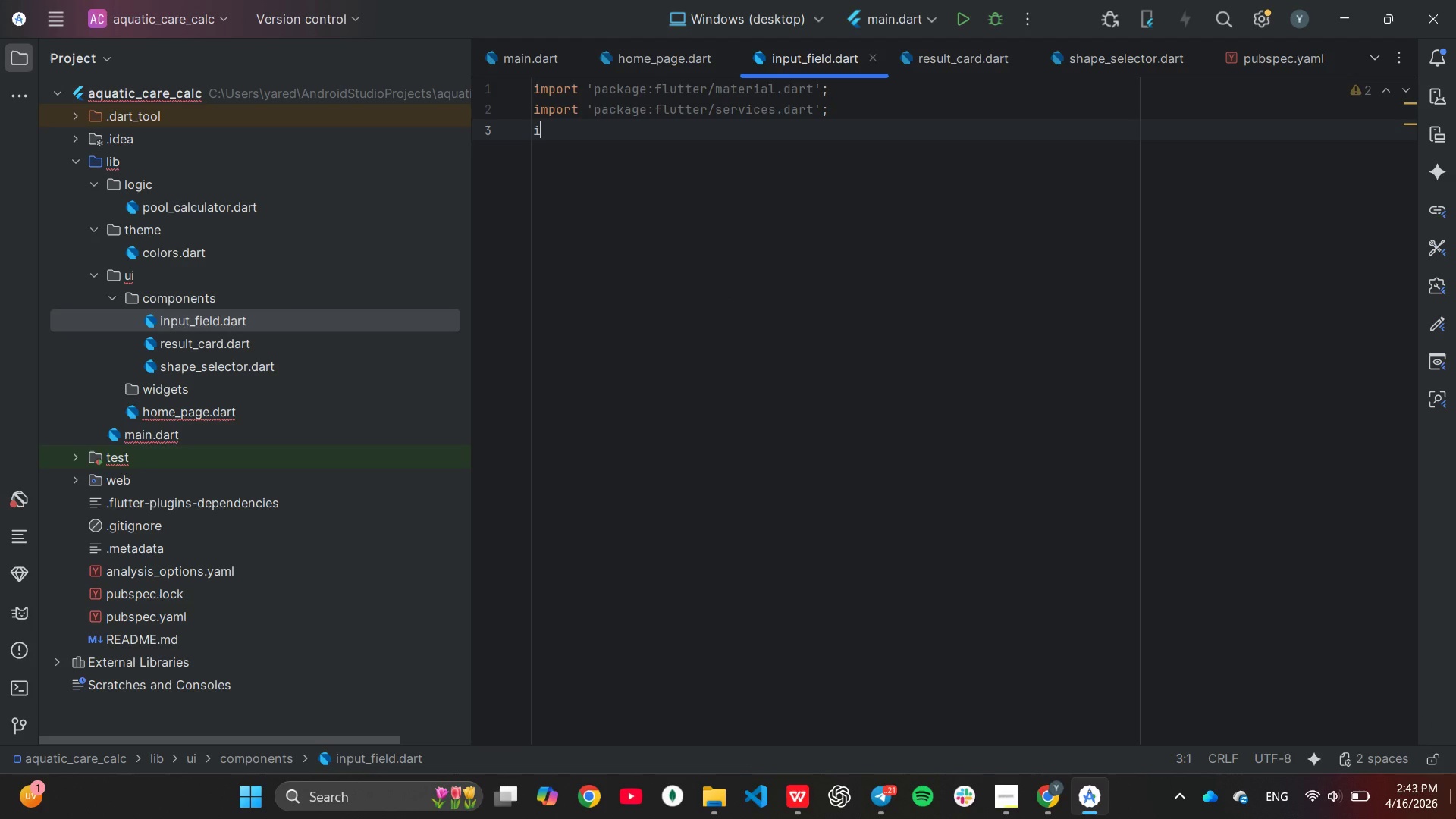 
key(Enter)
 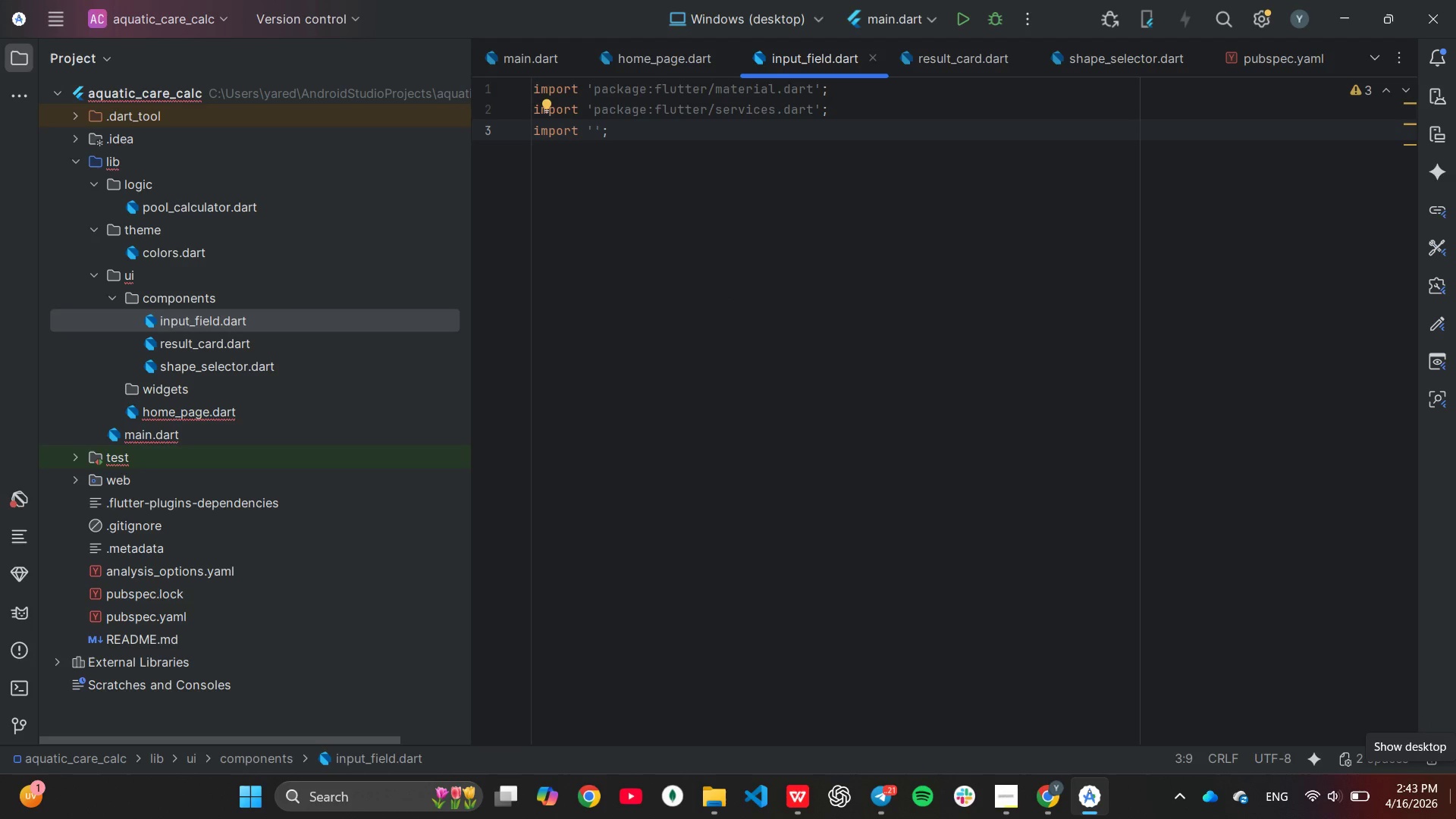 
type(..//..)
key(Backspace)
key(Backspace)
key(Backspace)
type(../theme/colo)
 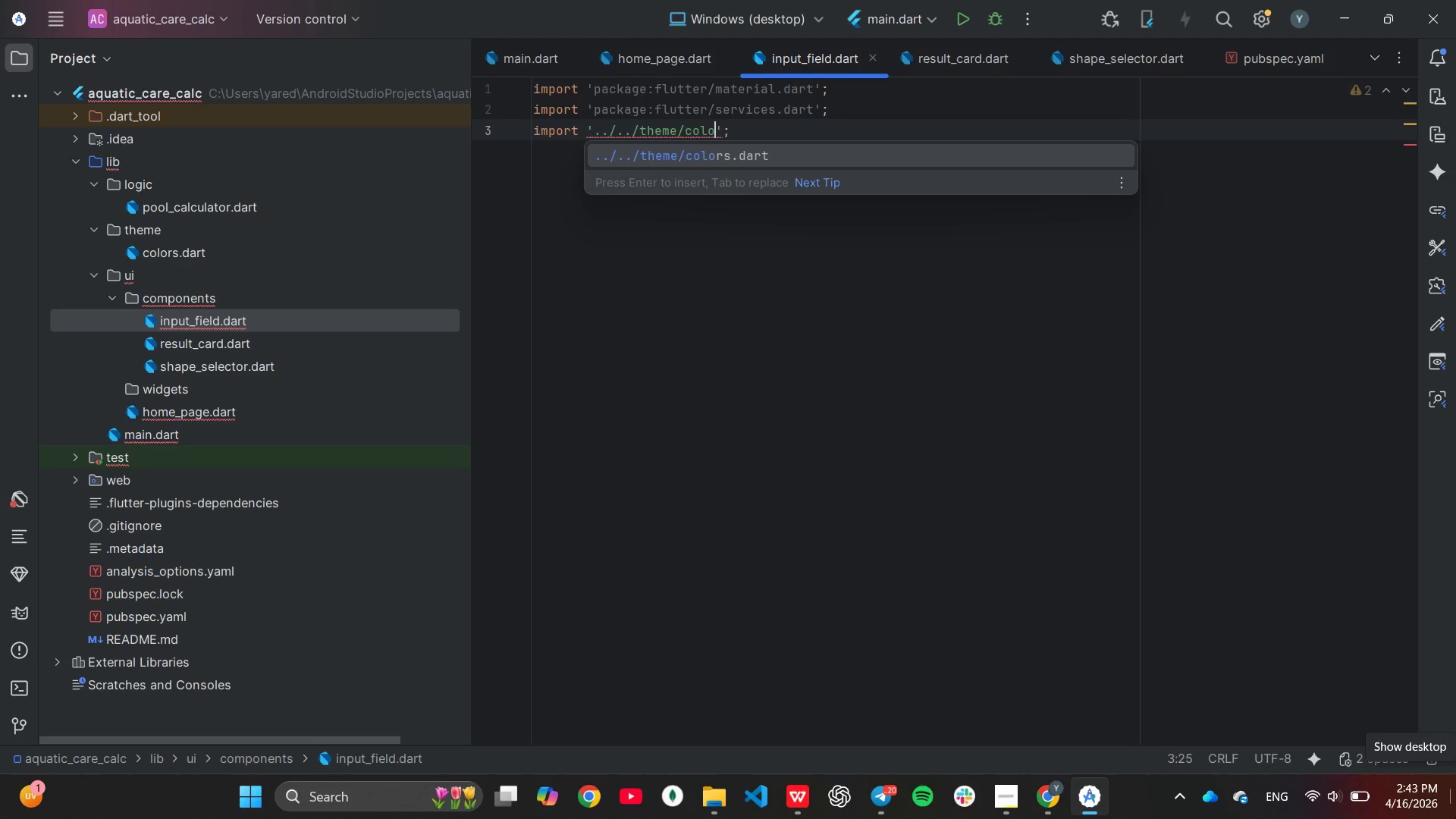 
key(Enter)
 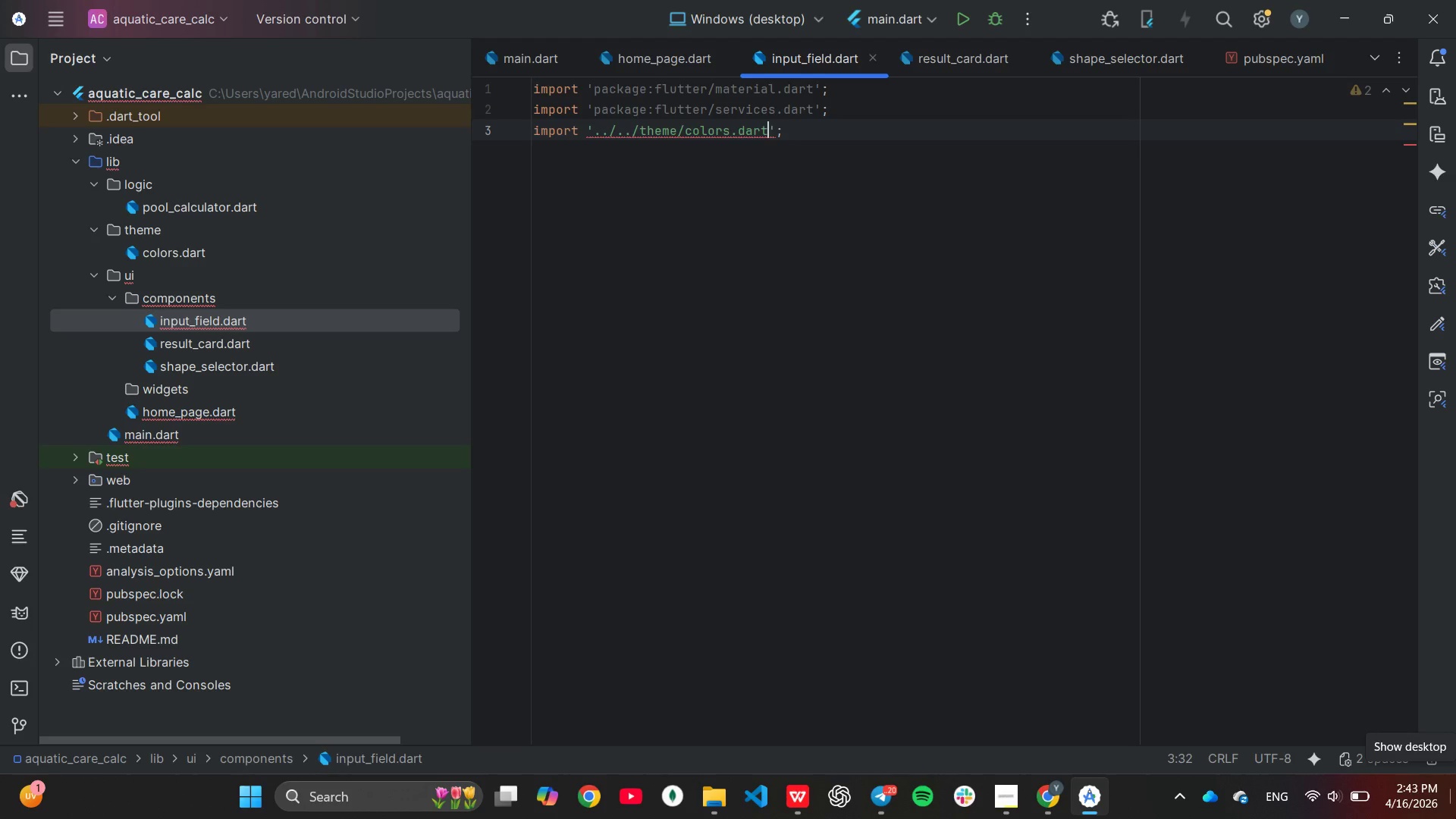 
key(ArrowRight)
 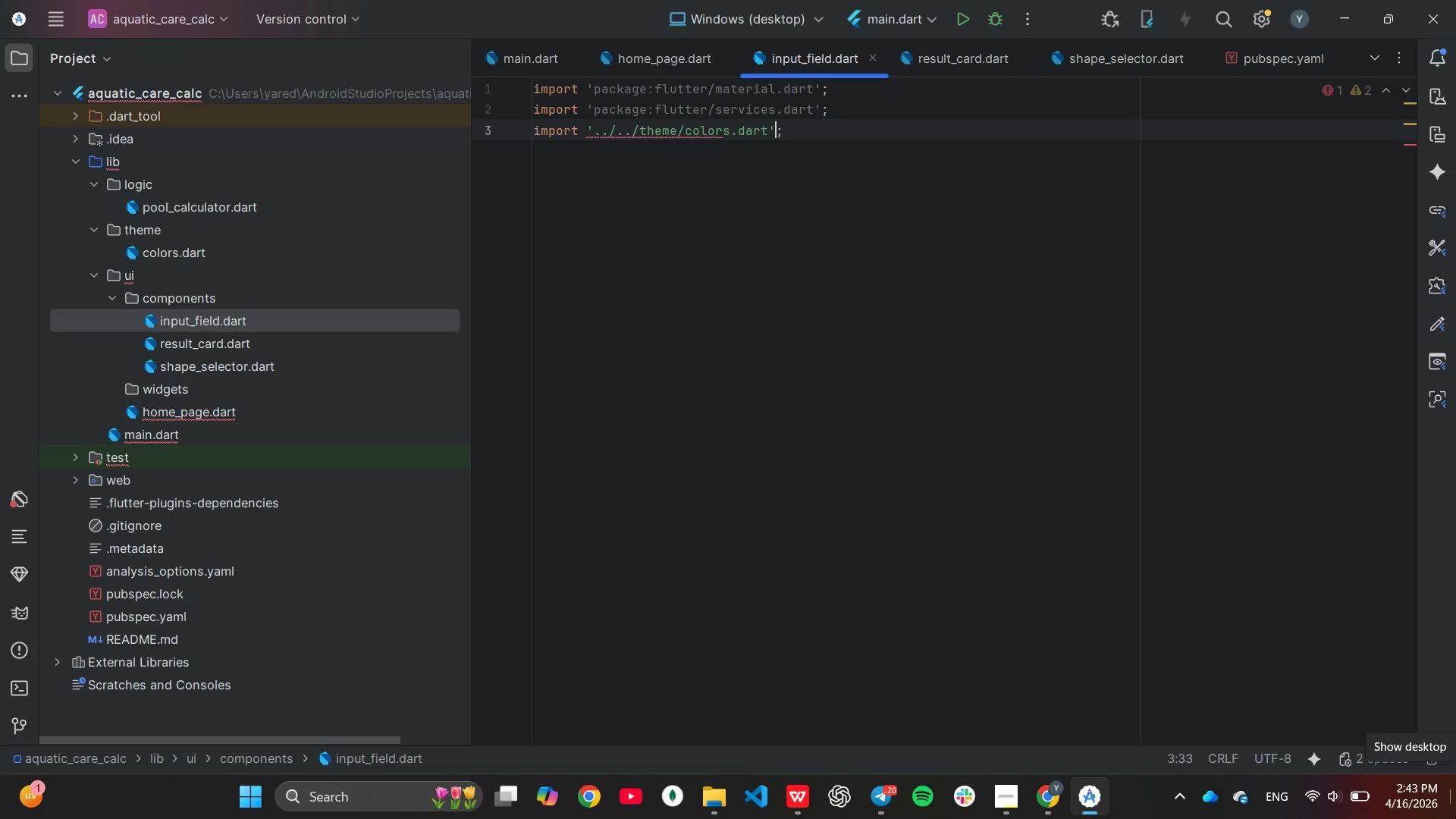 
key(ArrowRight)
 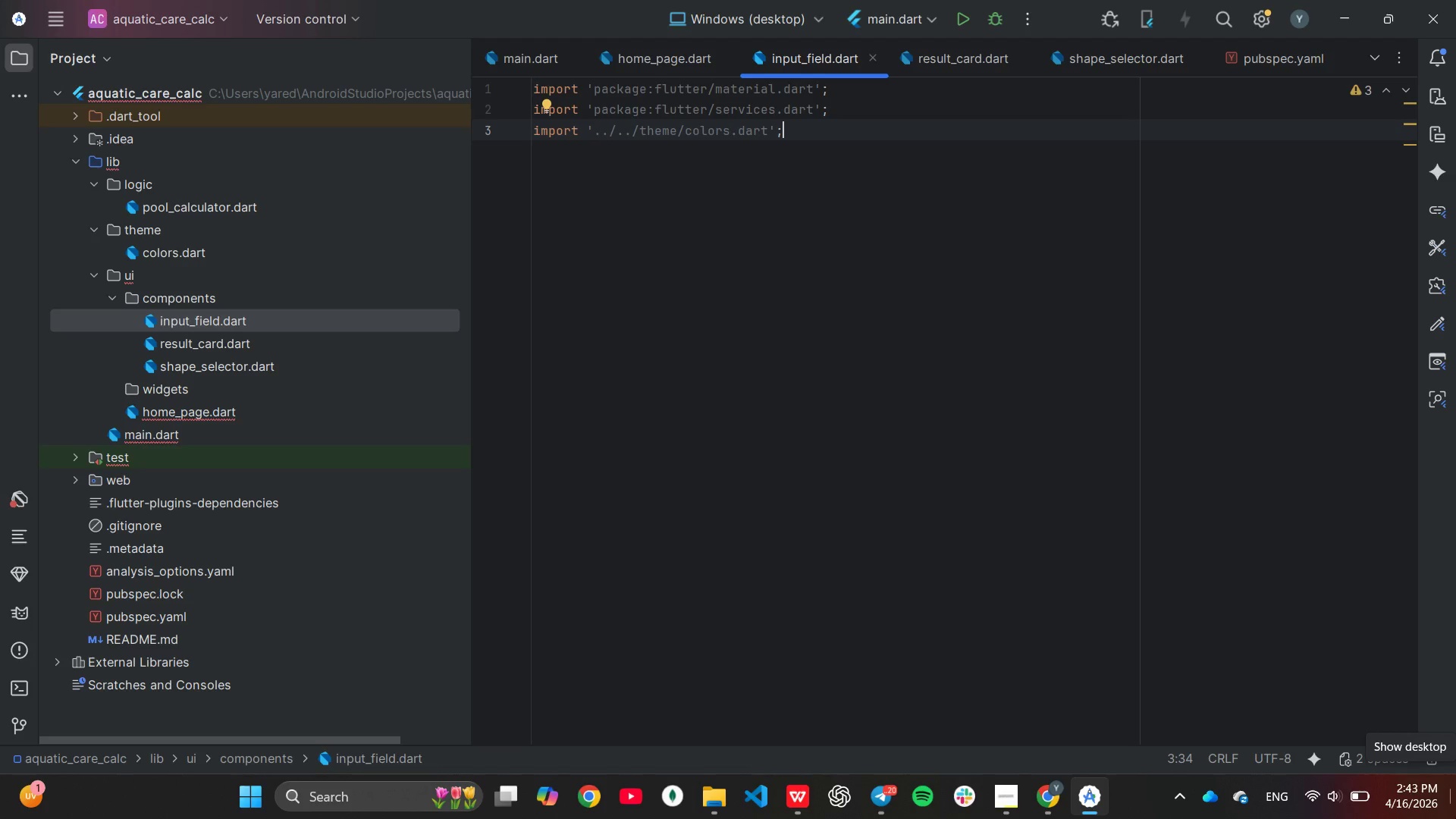 
key(Enter)
 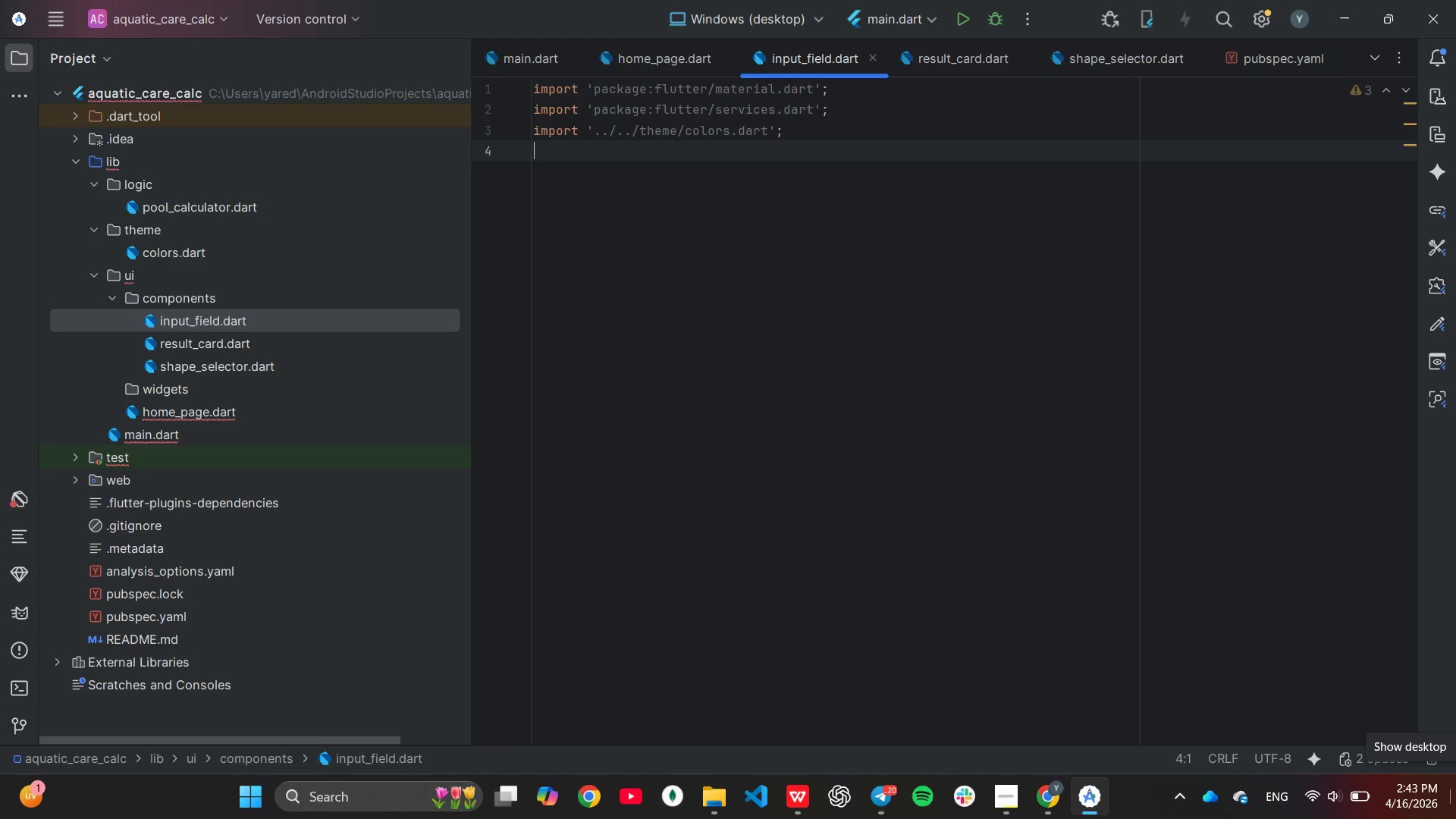 
key(Enter)
 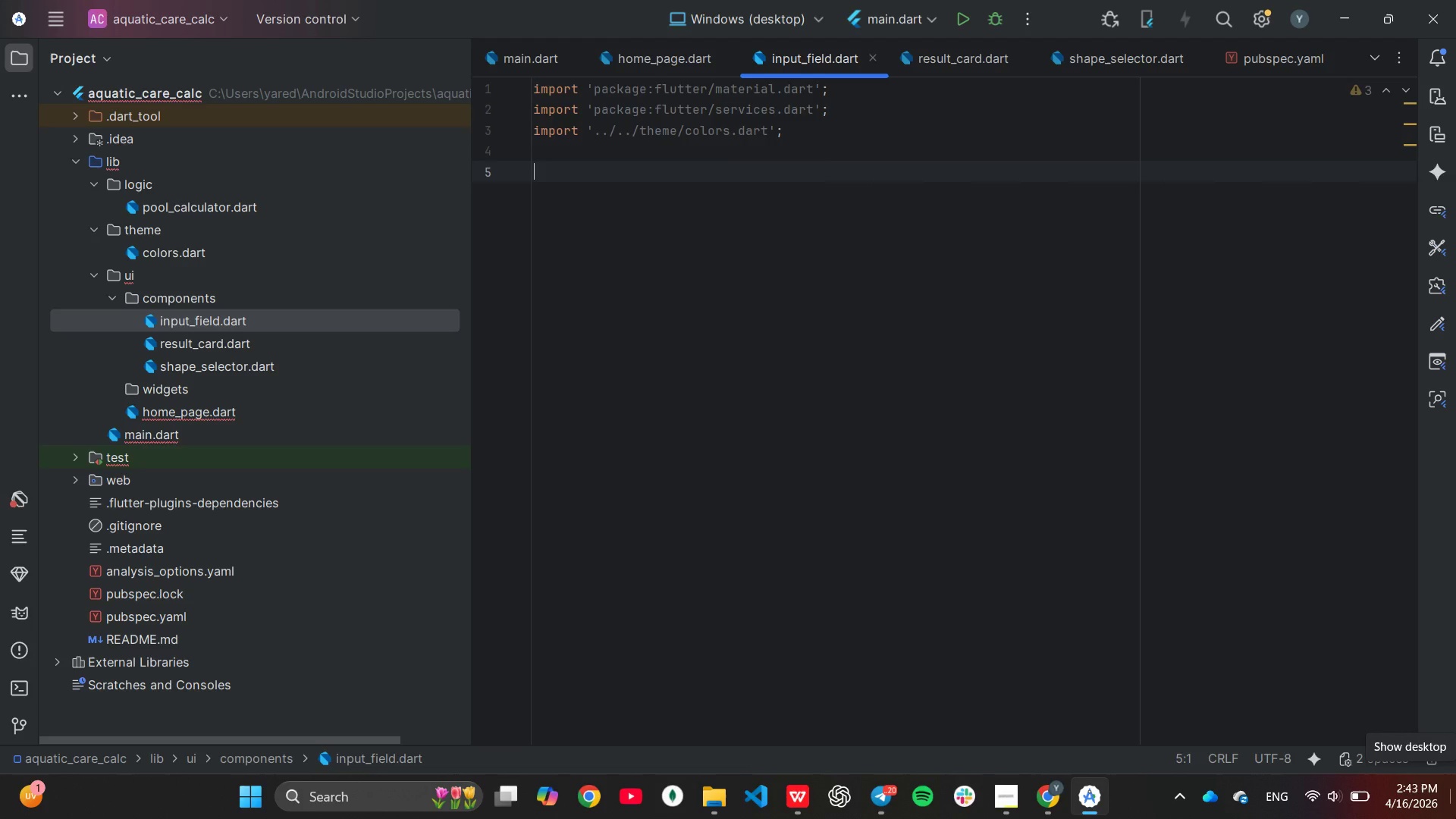 
type(color)
key(Backspace)
key(Backspace)
key(Backspace)
key(Backspace)
type(lass PoolInputField e)
 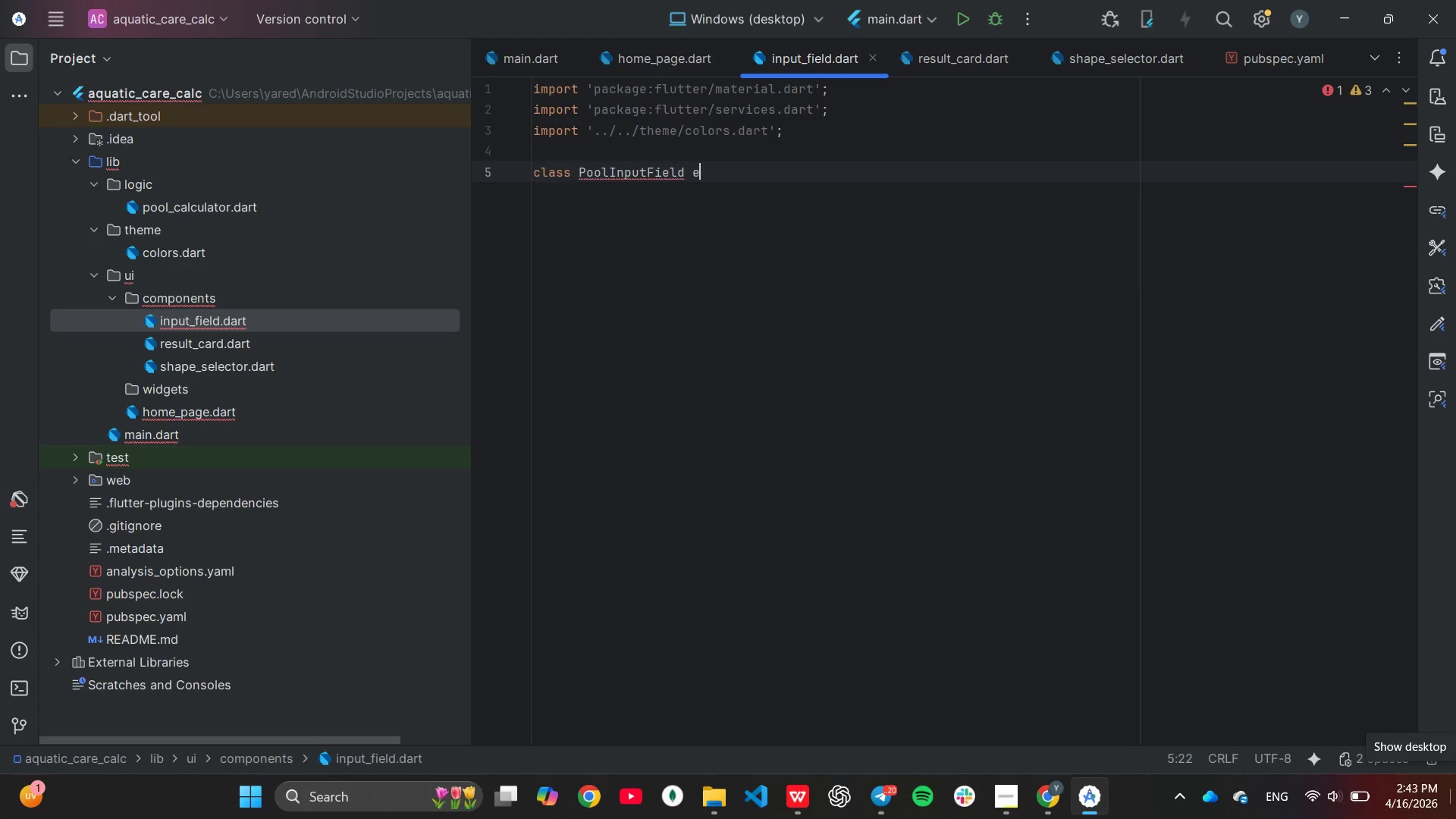 
 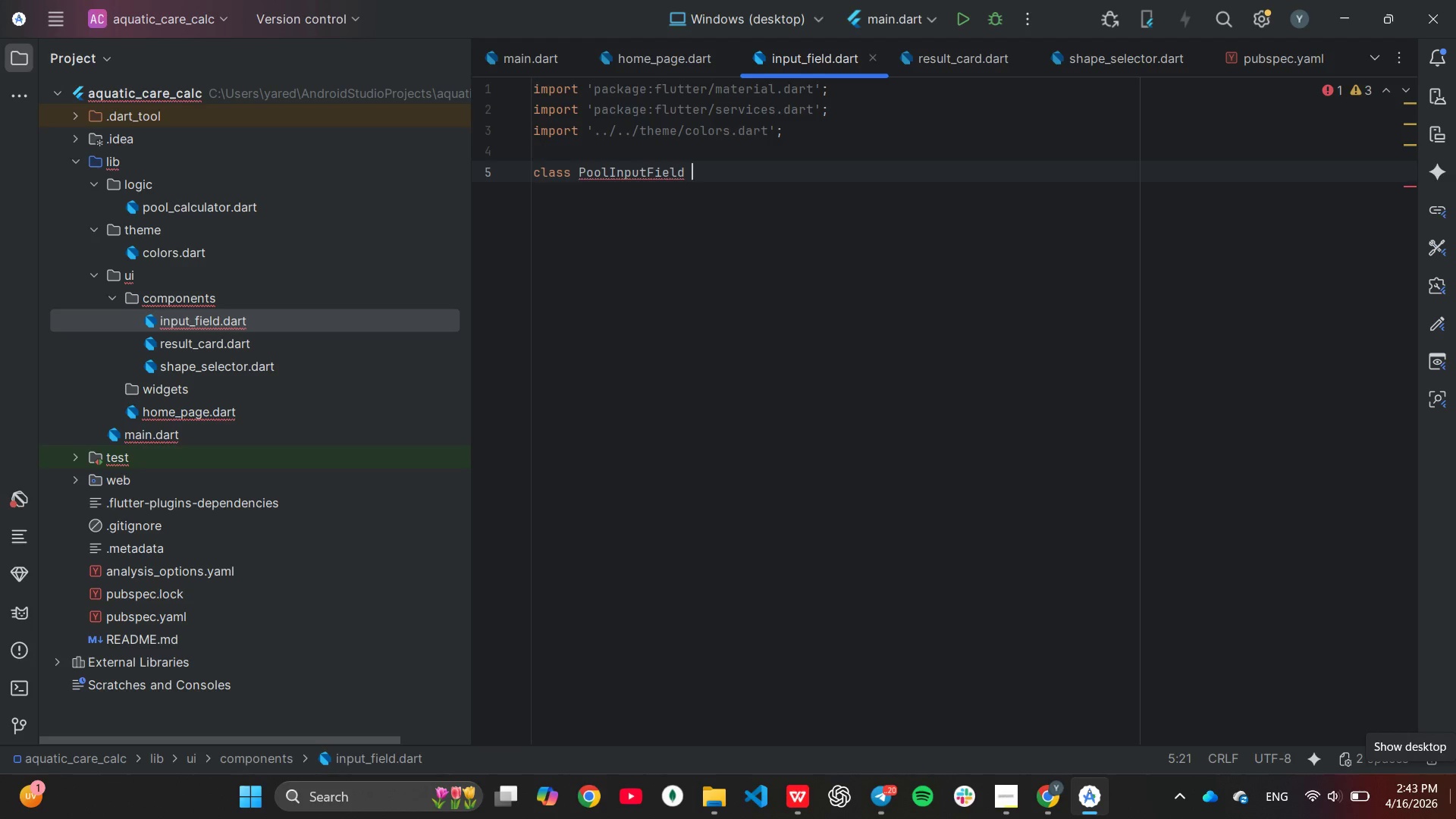 
key(Enter)
 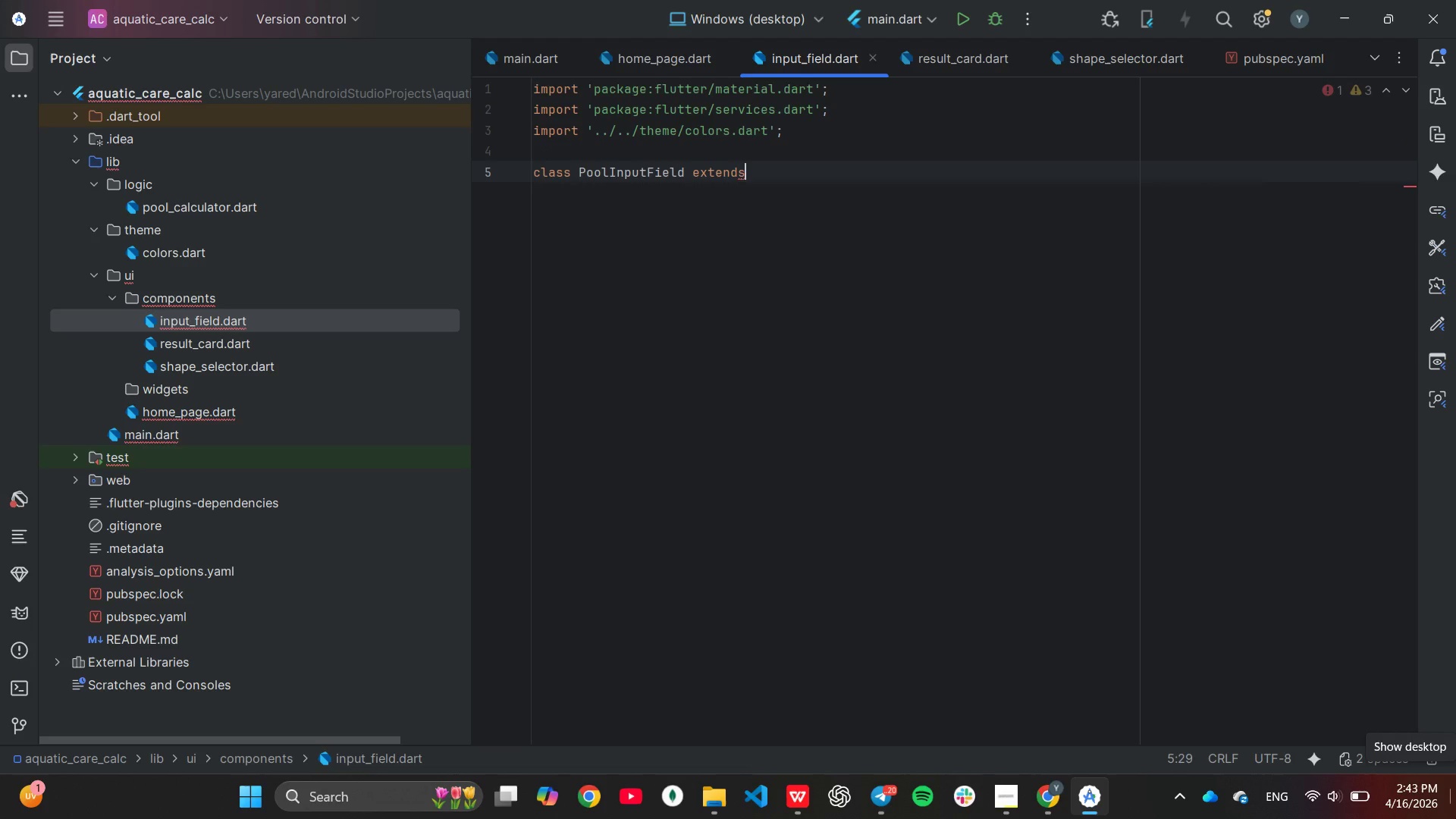 
type( Sta)
 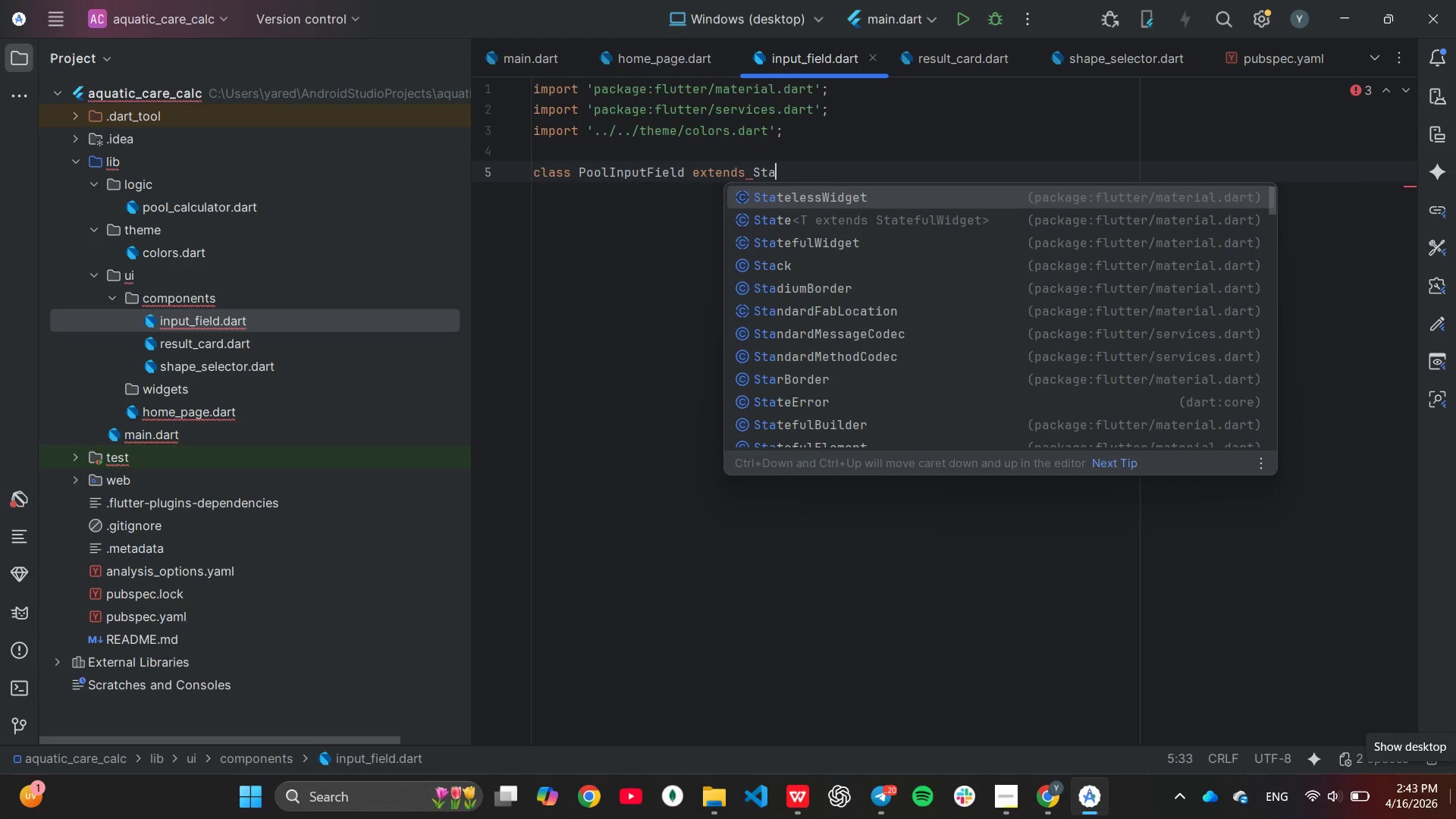 
key(Enter)
 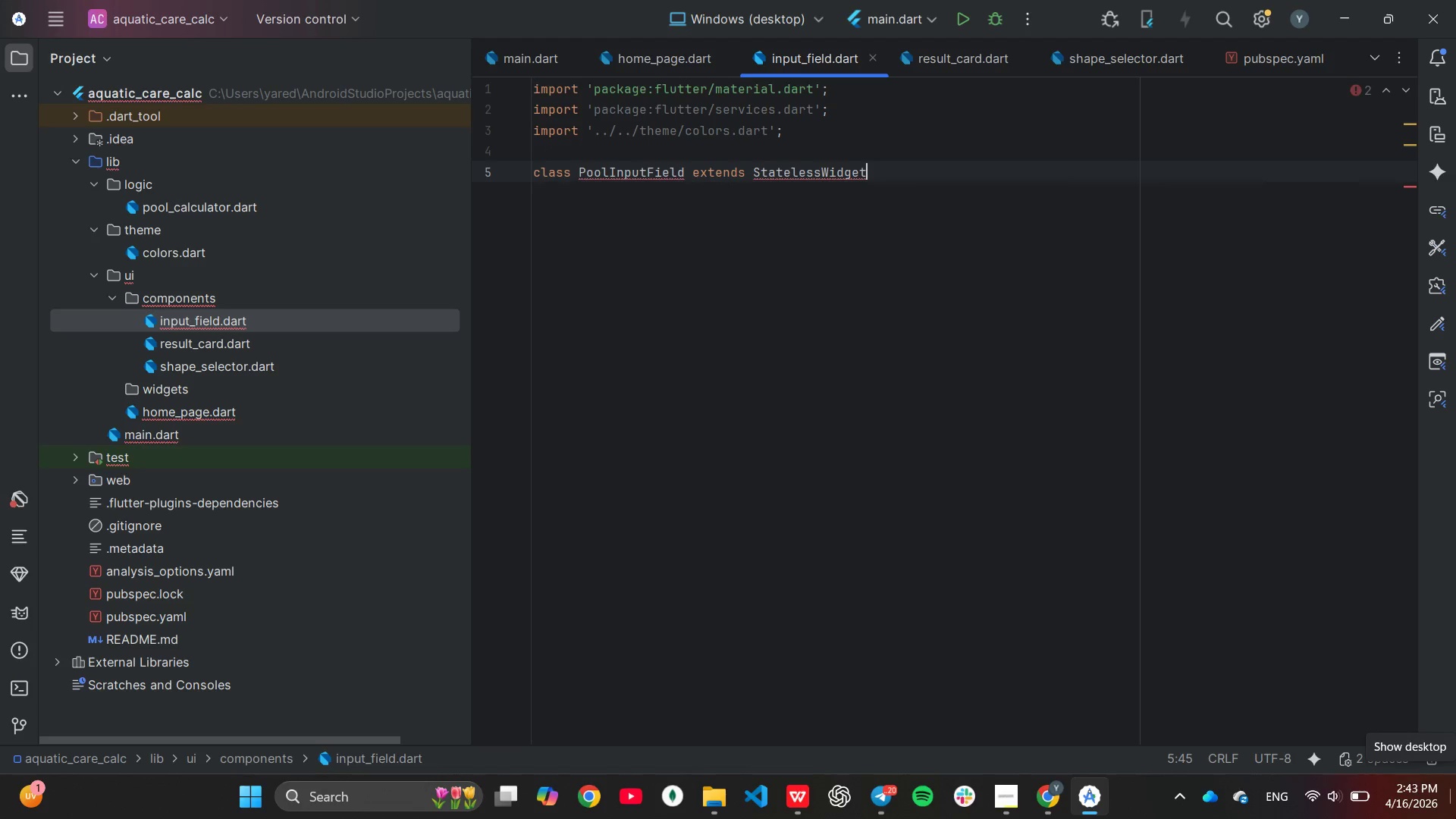 
key(Shift+ShiftLeft)
 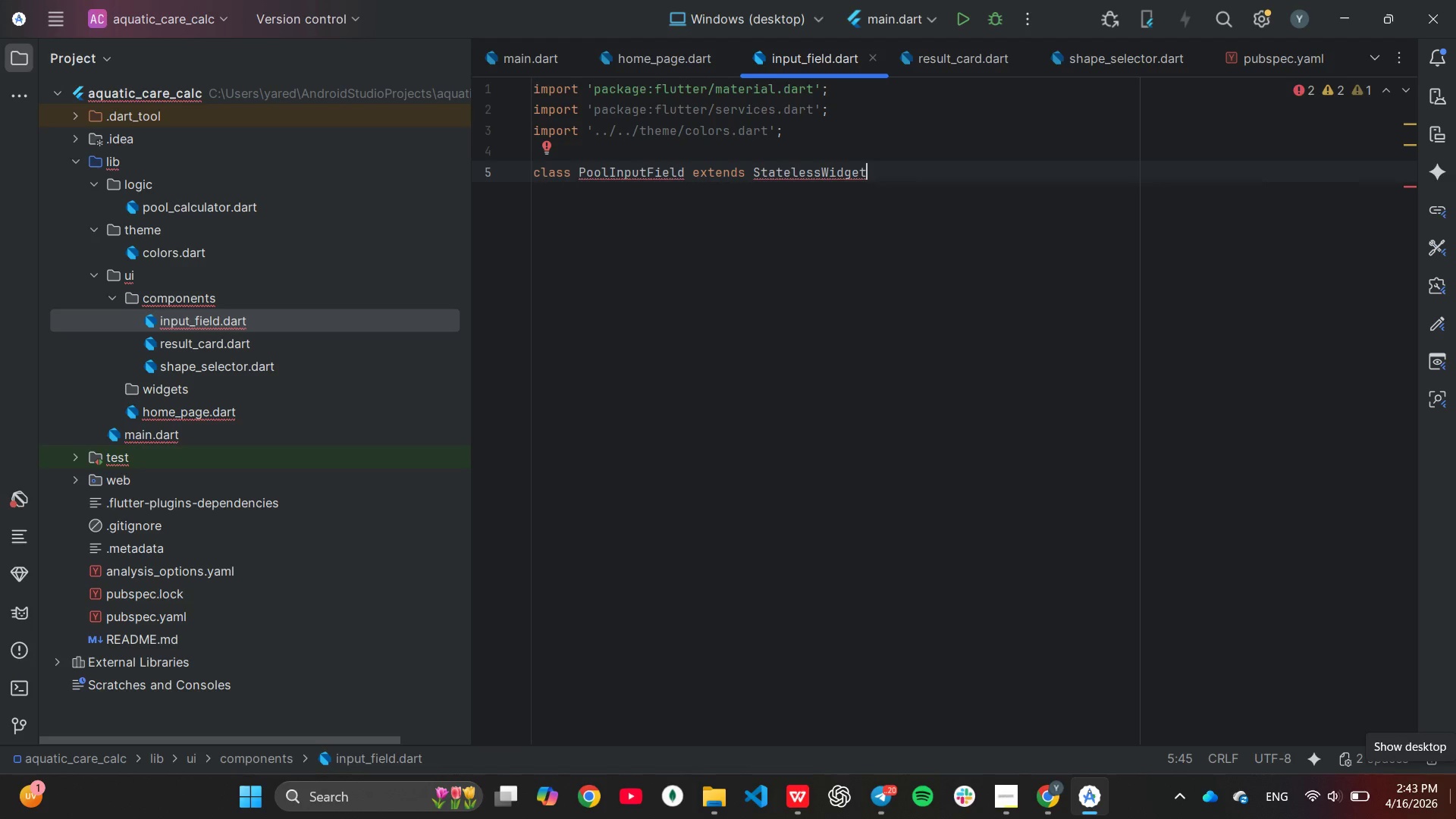 
key(Shift+BracketLeft)
 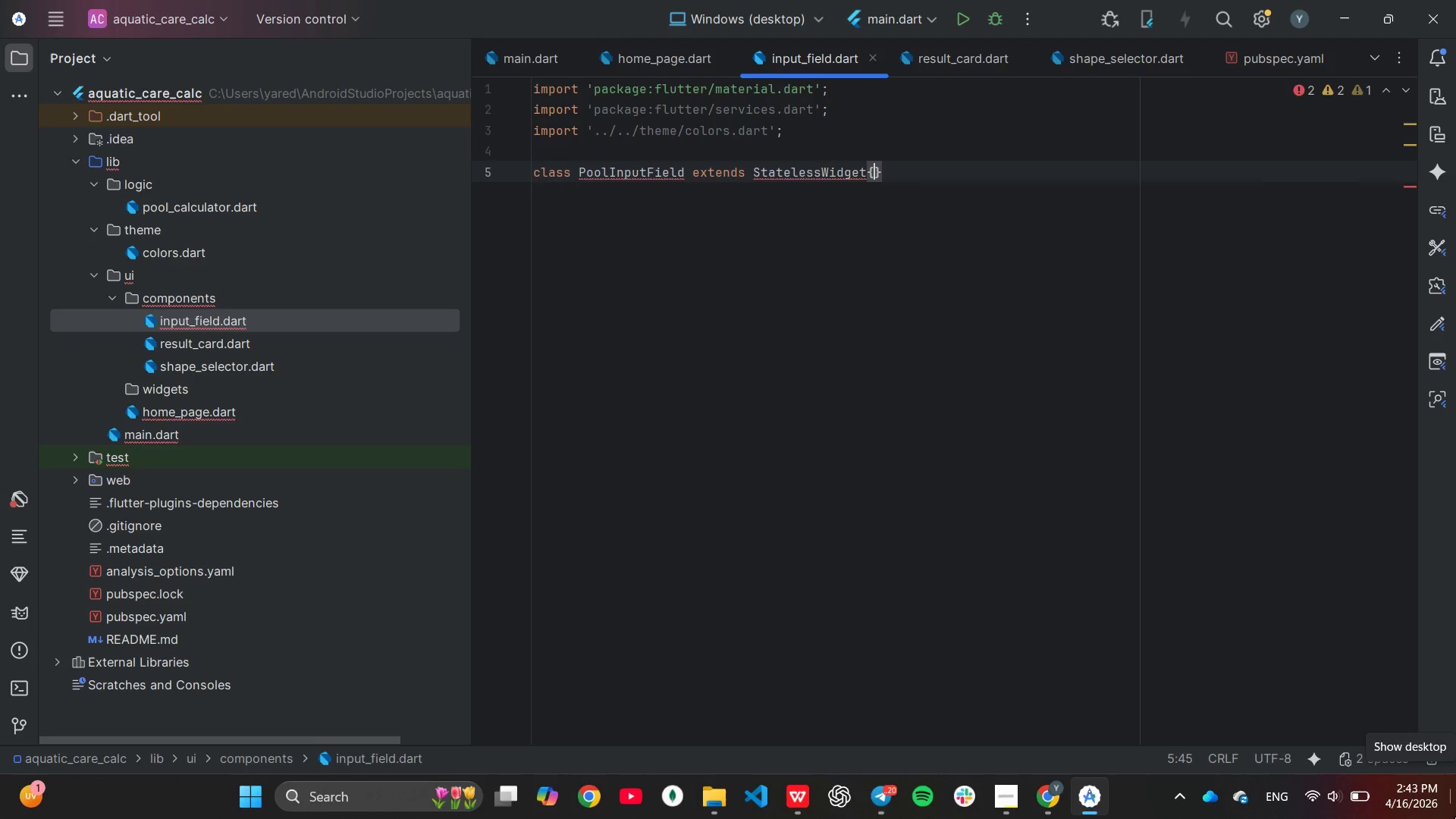 
key(Enter)
 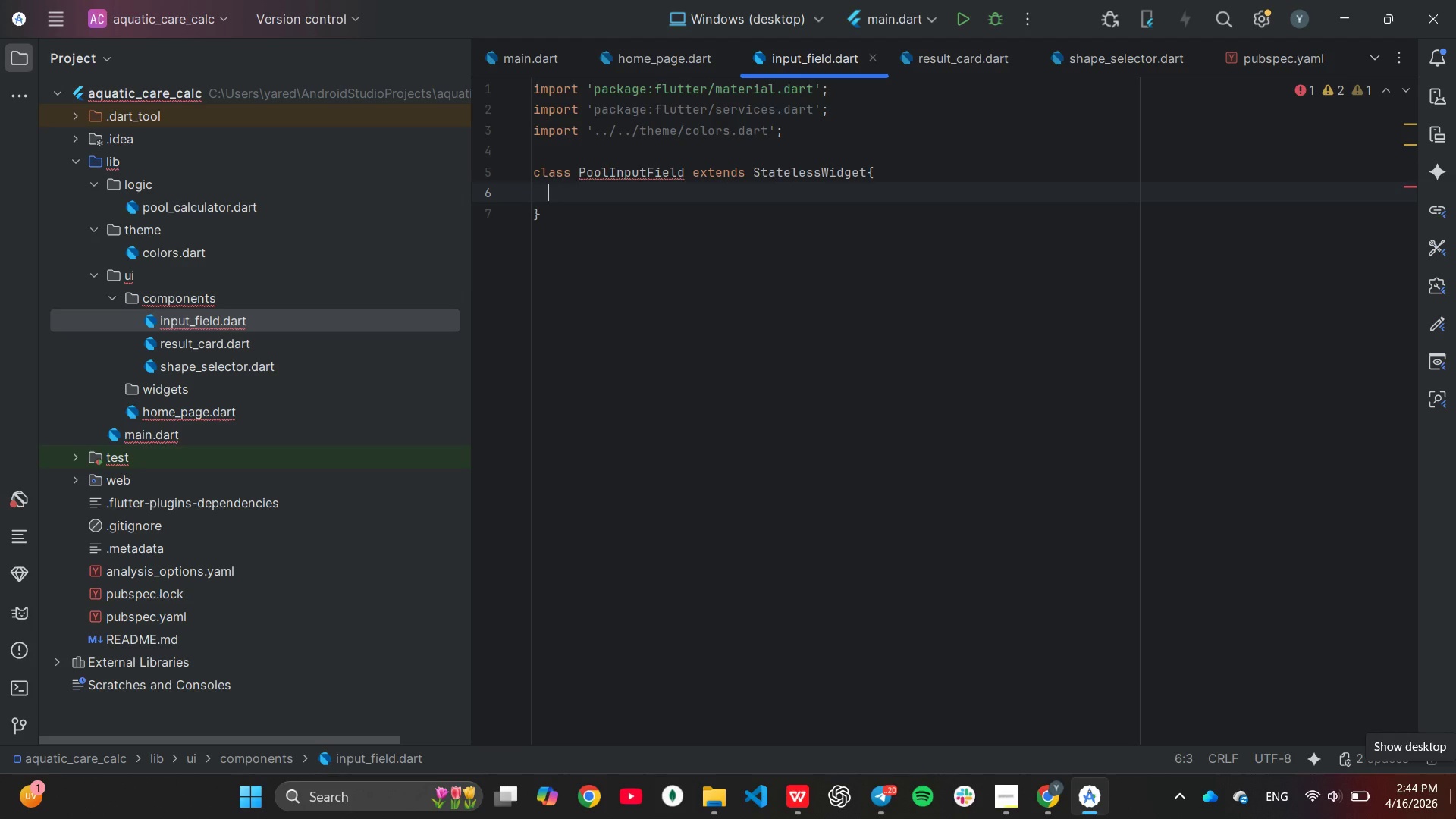 
type(final Te)
key(Tab)
 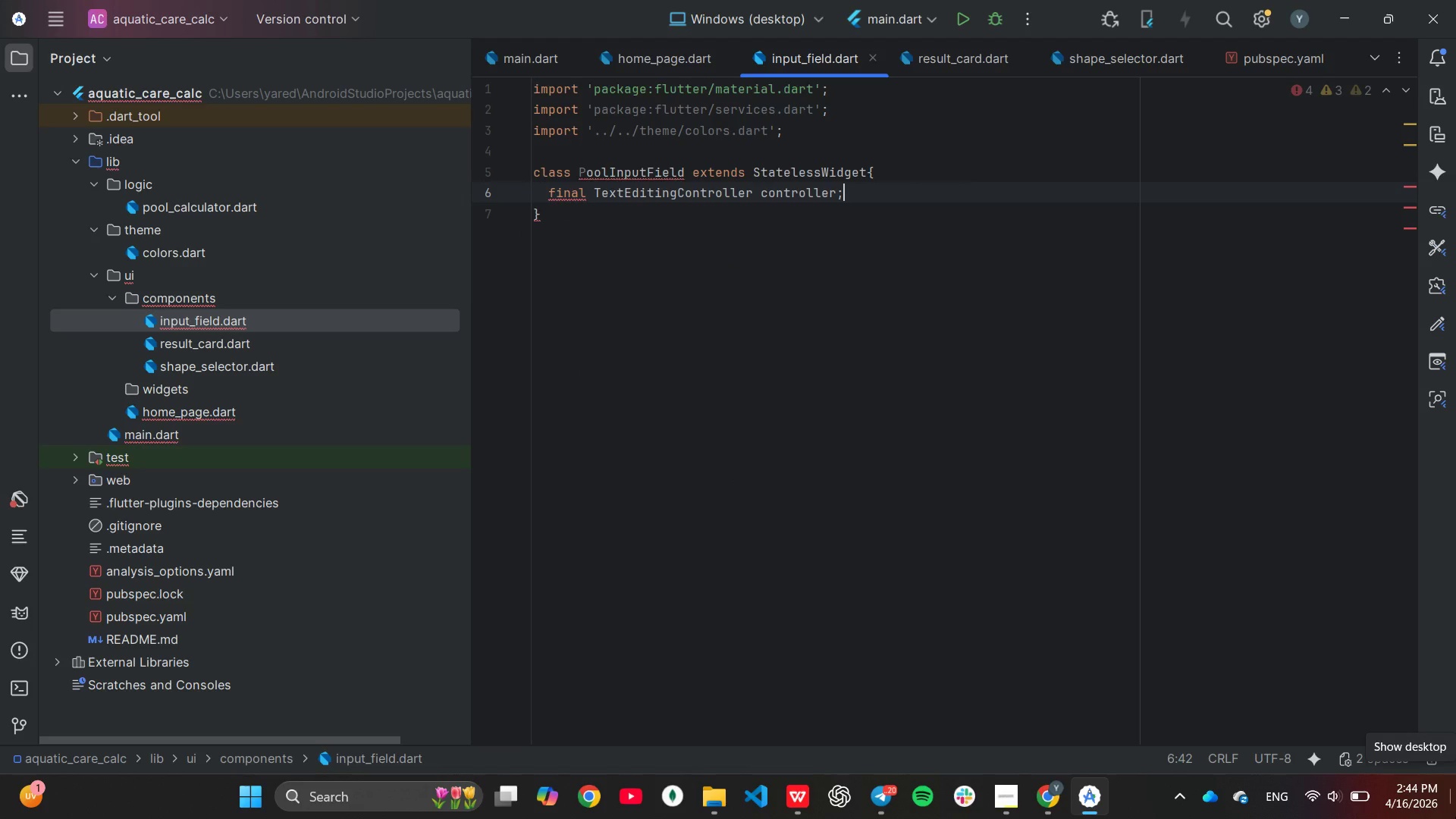 
key(Enter)
 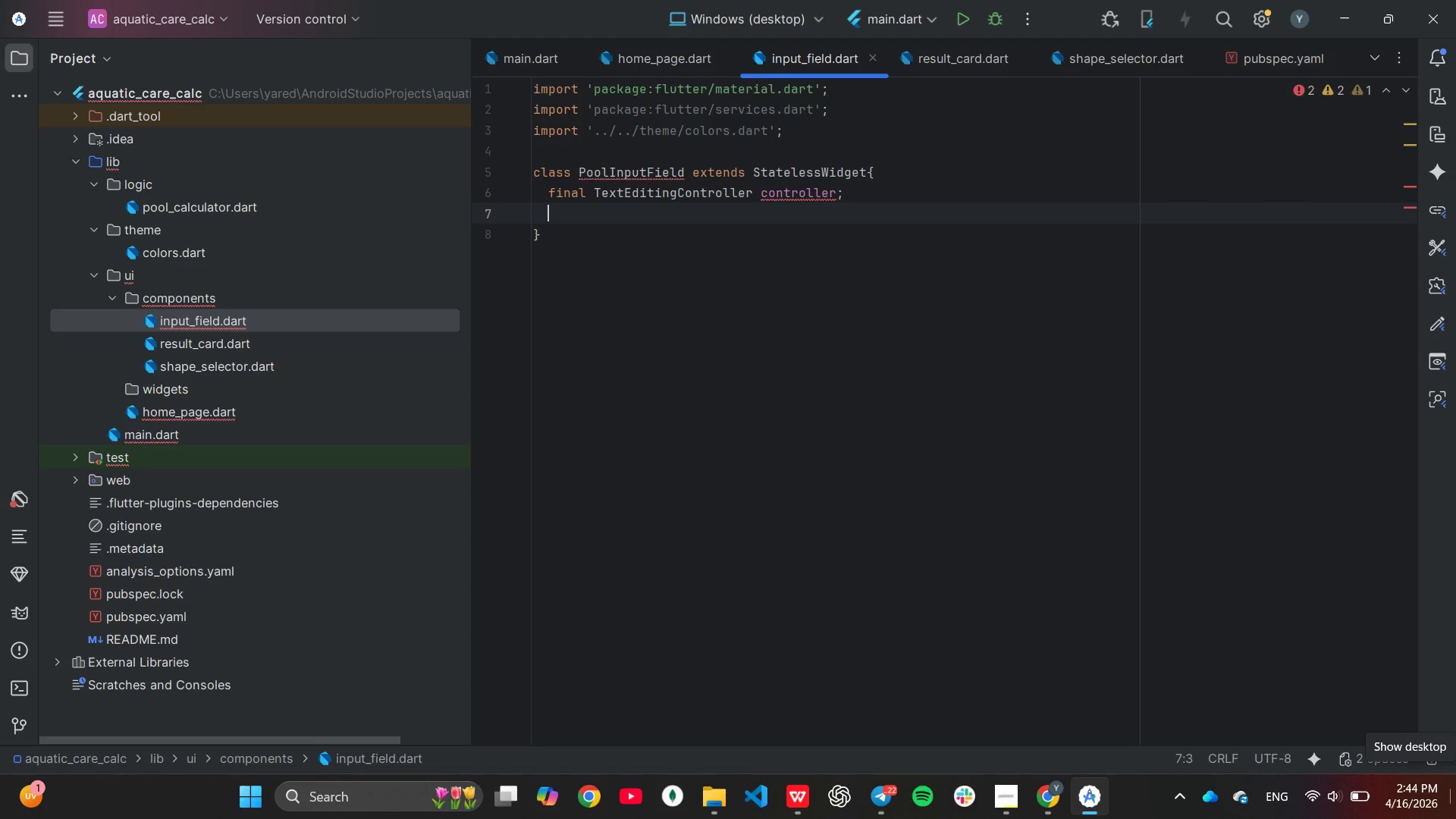 
type(fin)
 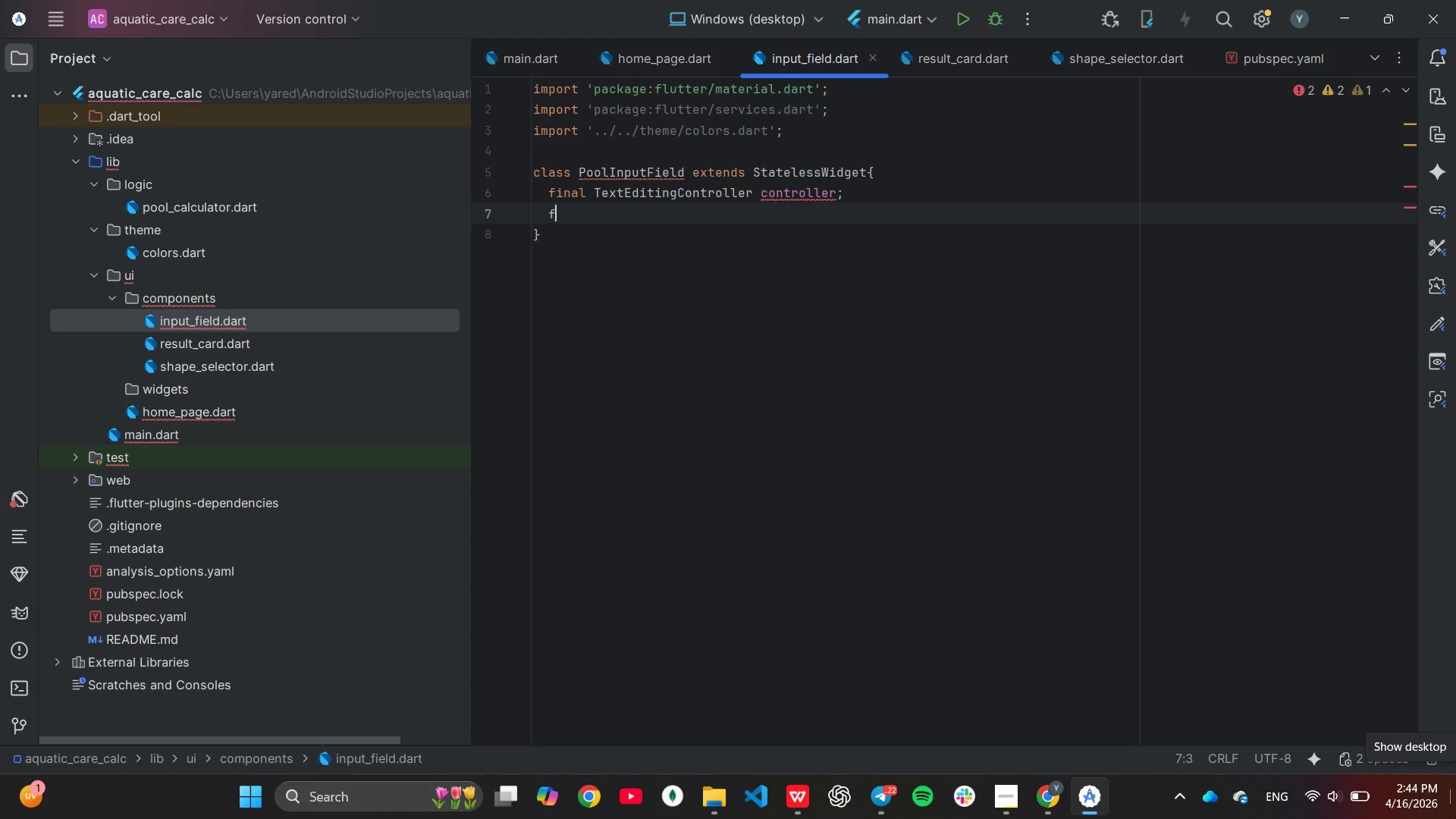 
key(Enter)
 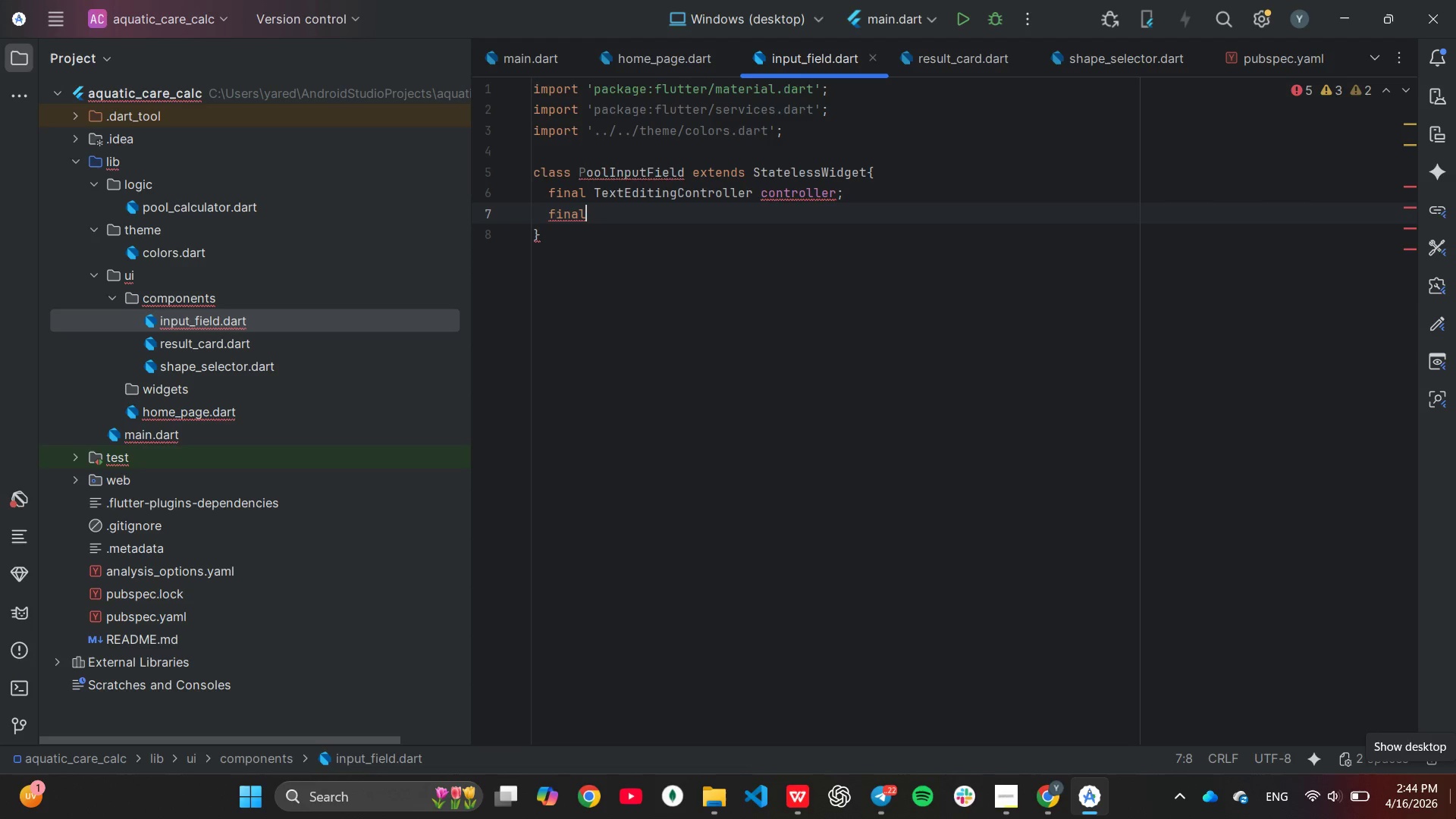 
type( Str)
 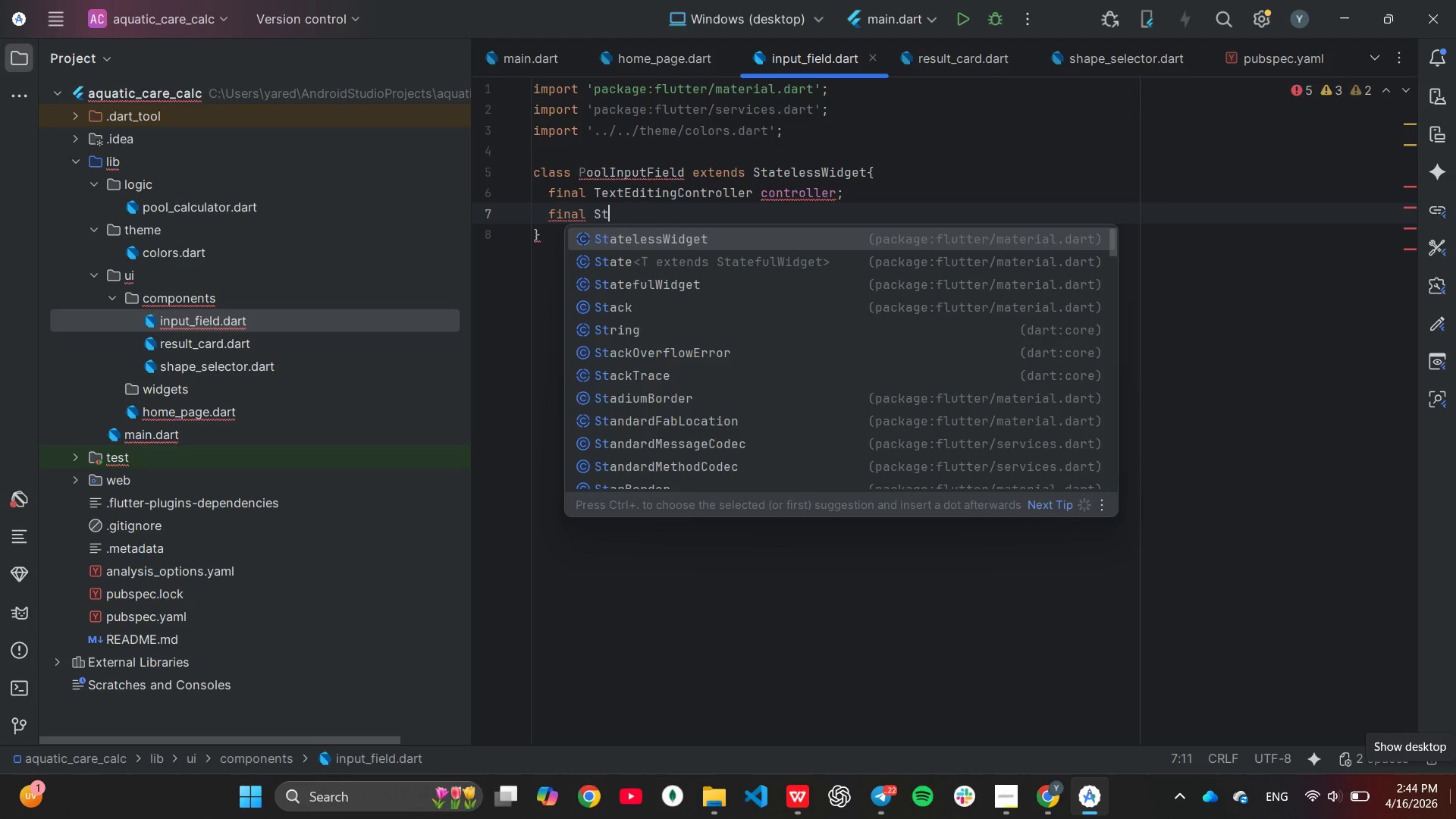 
key(Enter)
 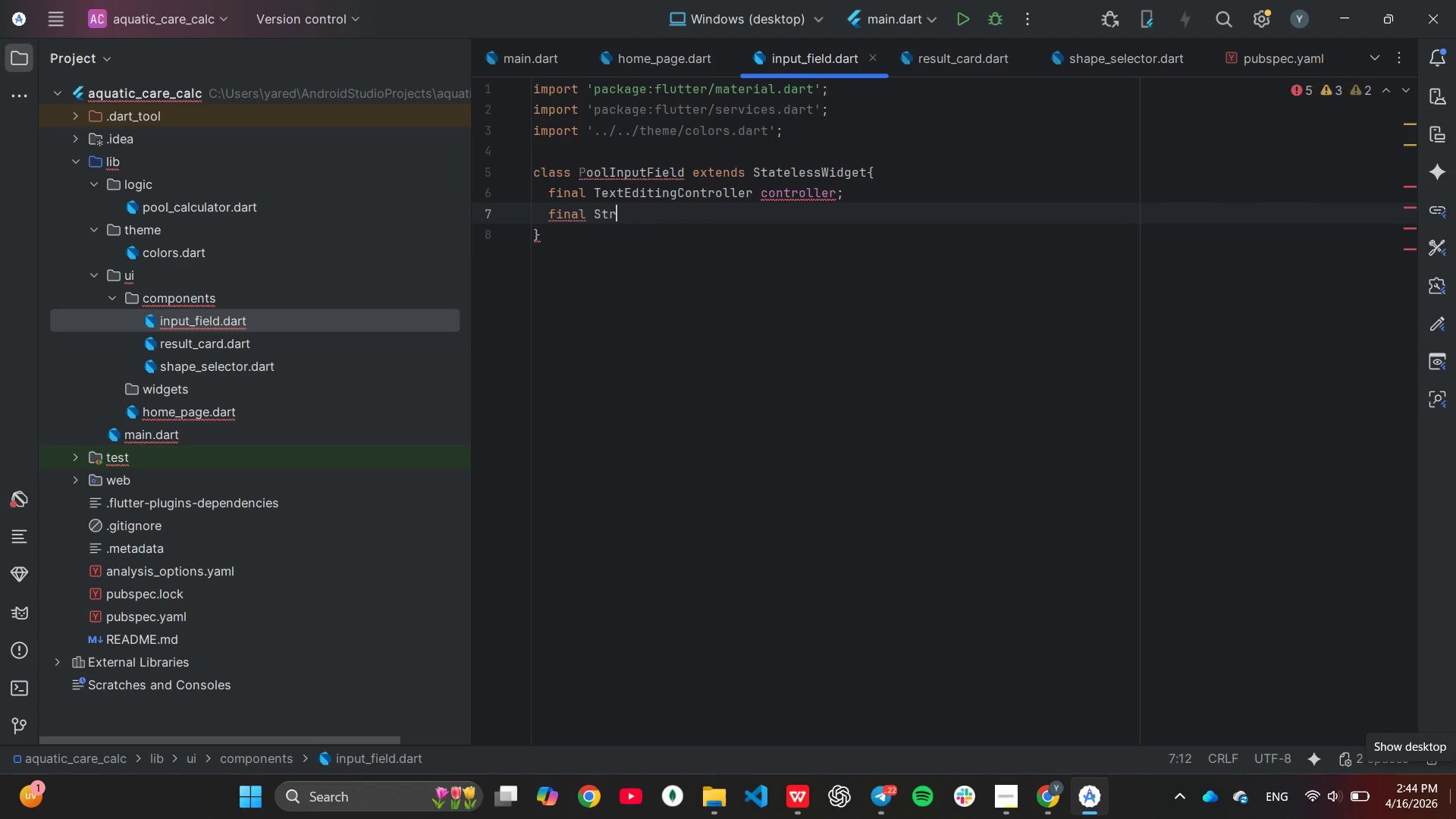 
type( labe)
key(Backspace)
type(el;)
 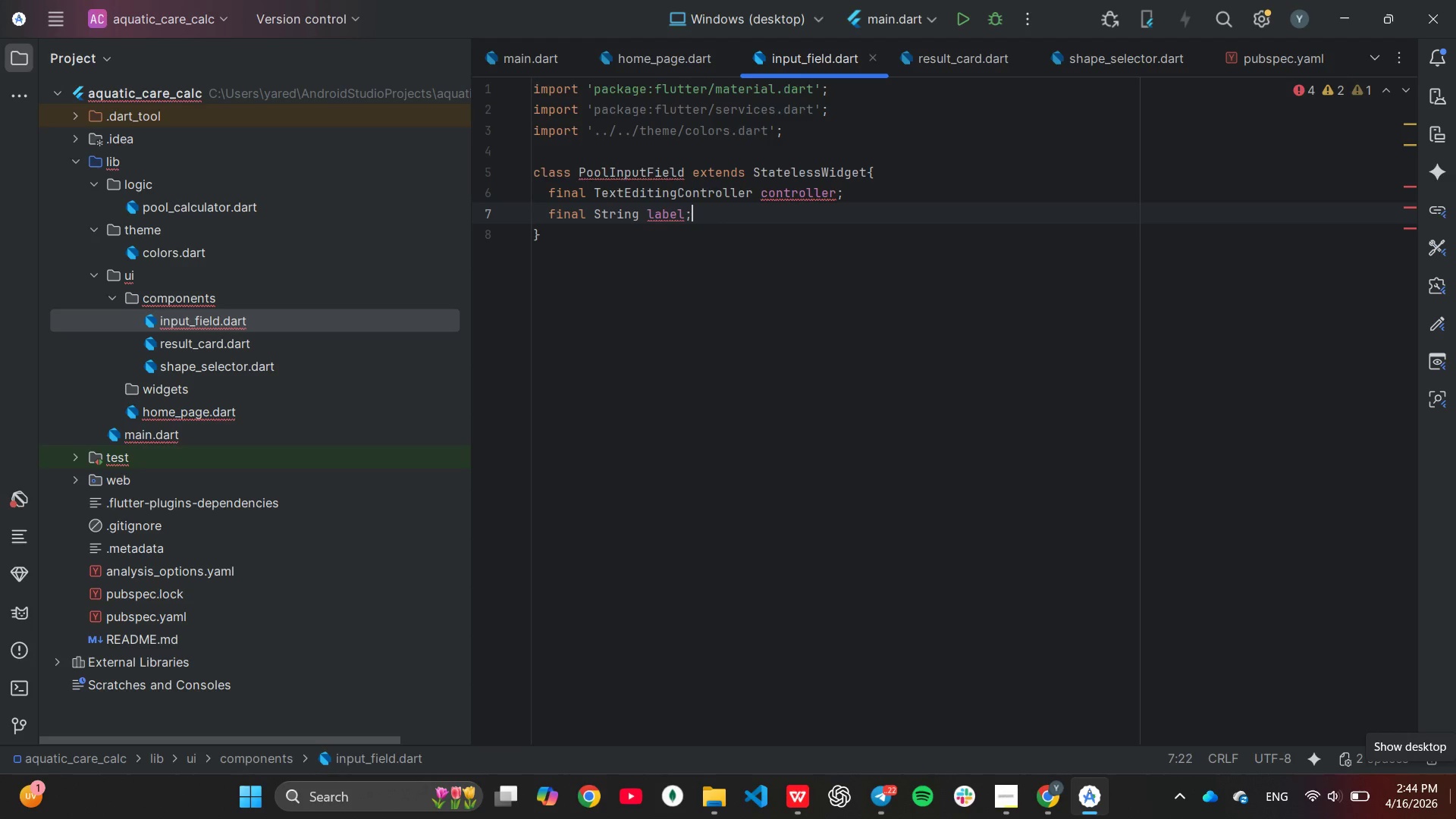 
hold_key(key=Enter, duration=0.33)
 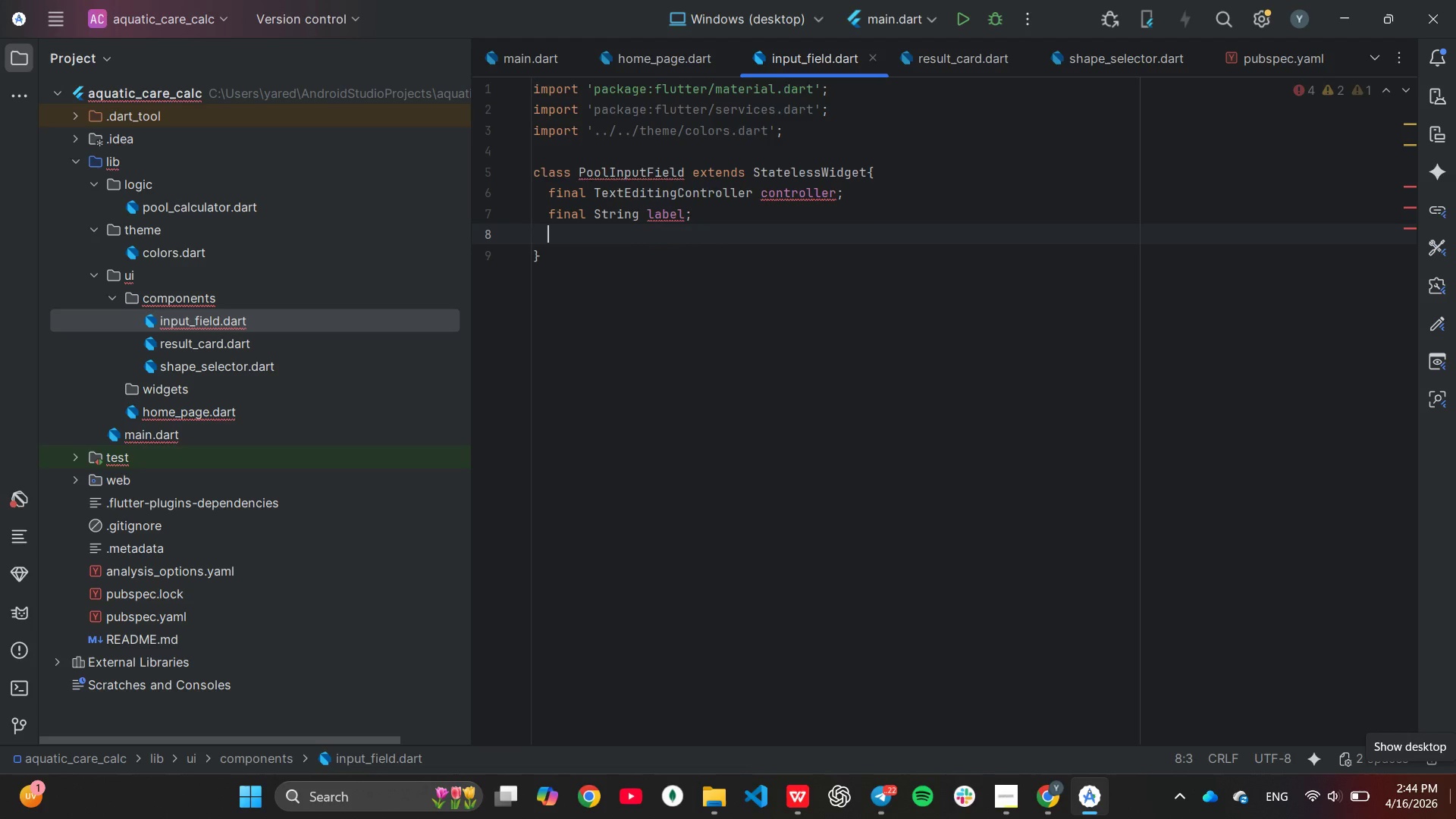 
key(Enter)
 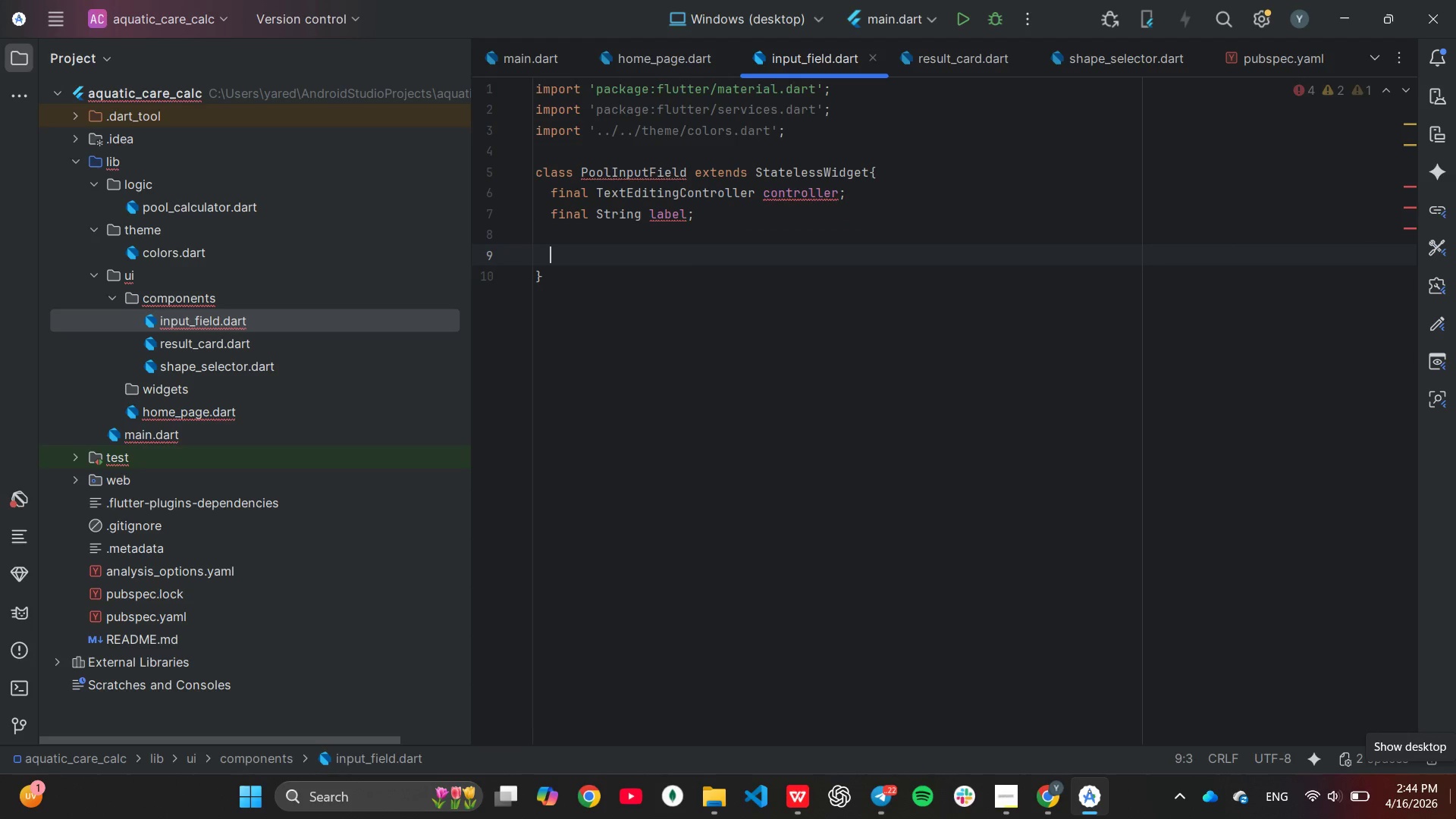 
key(Backspace)
type(fin)
 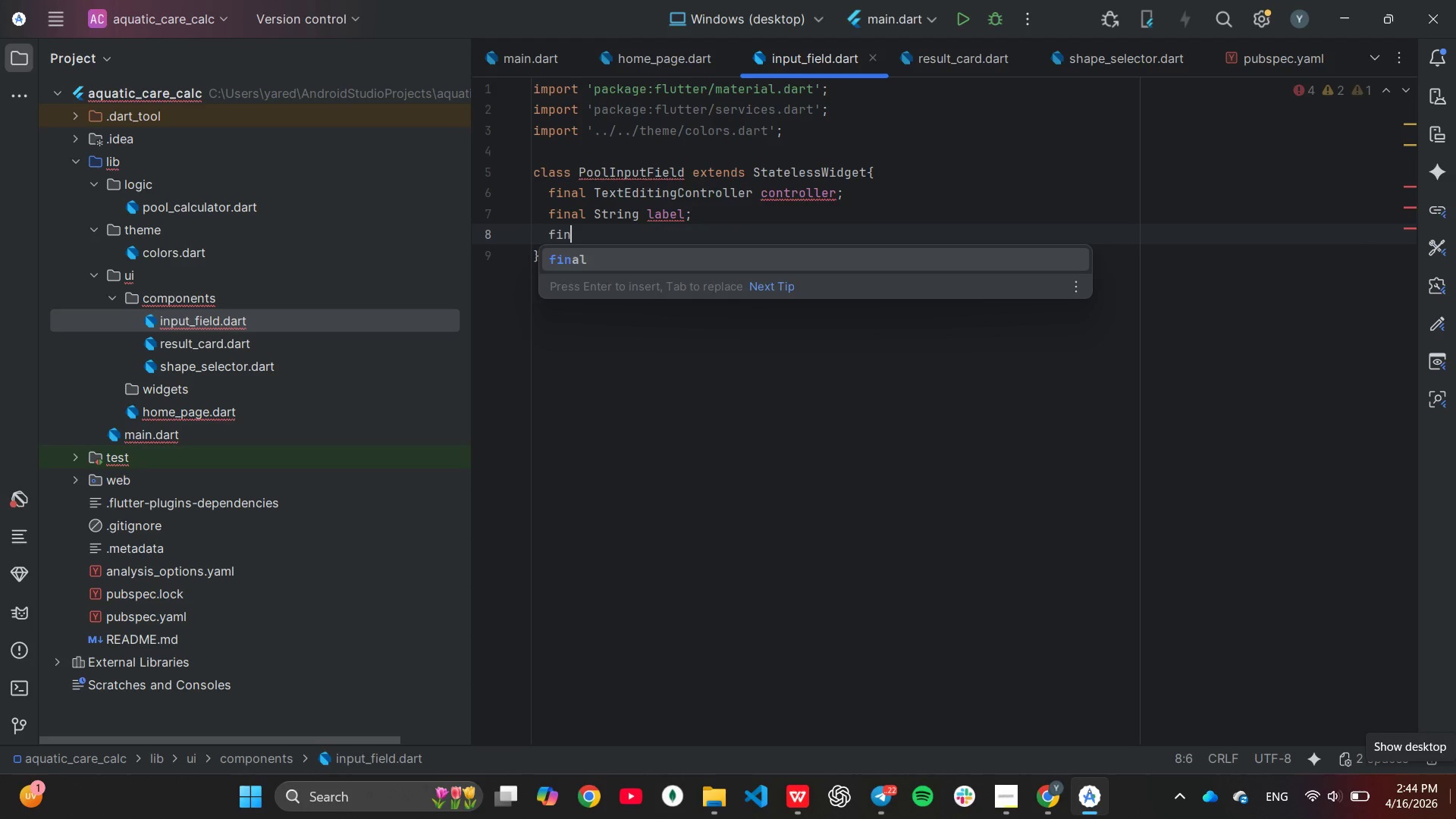 
key(Enter)
 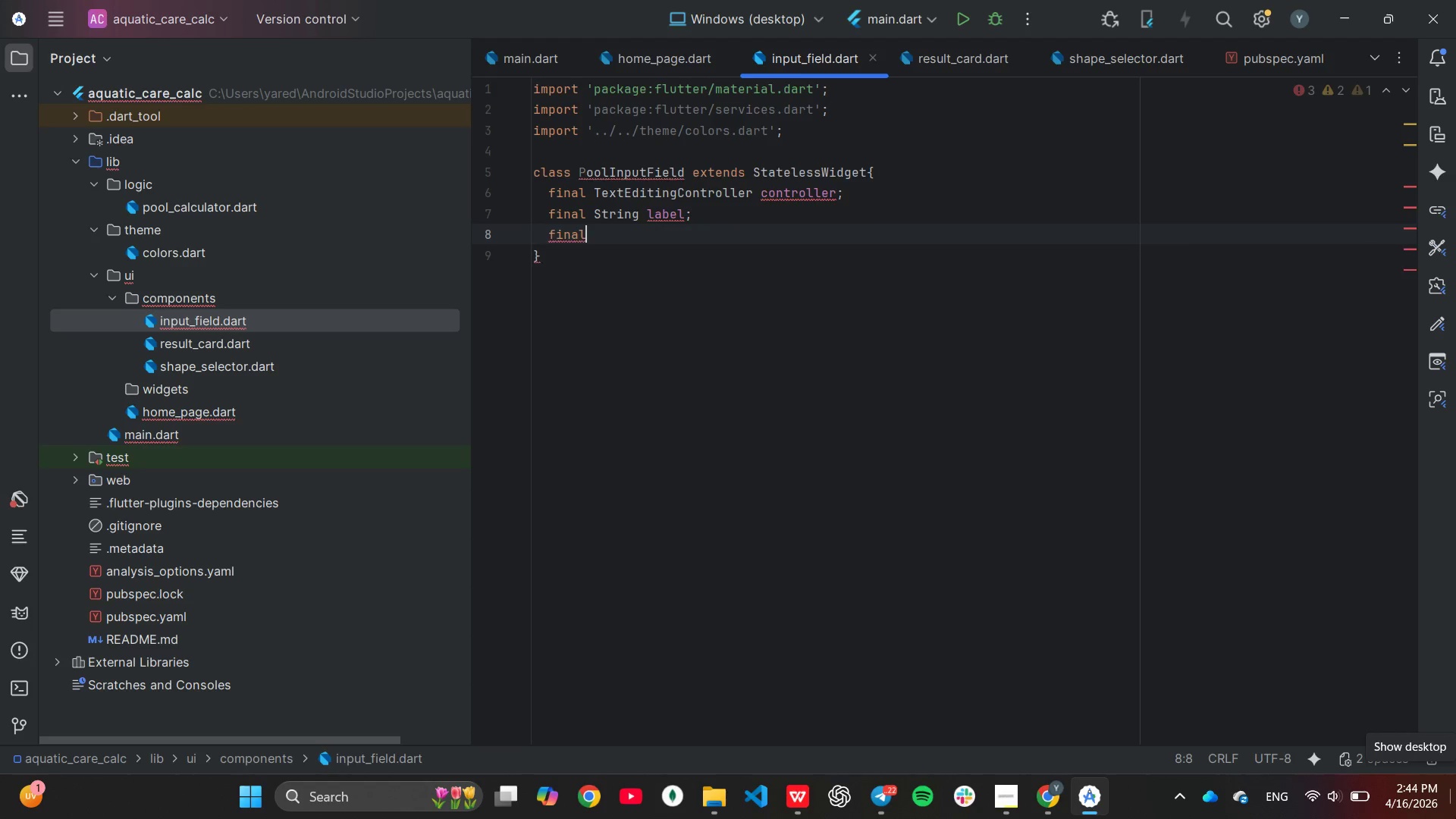 
type( VOi)
 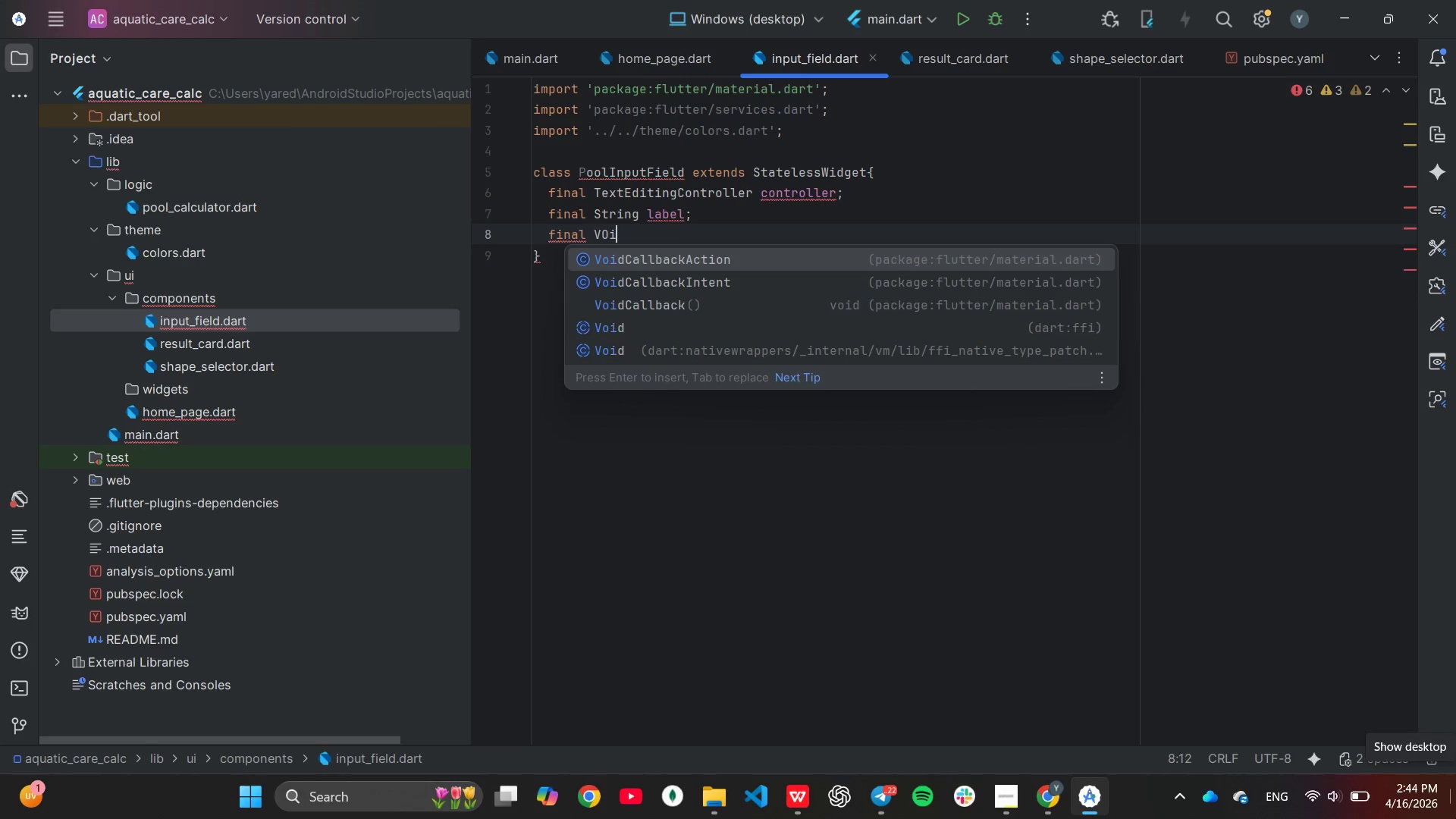 
key(Enter)
 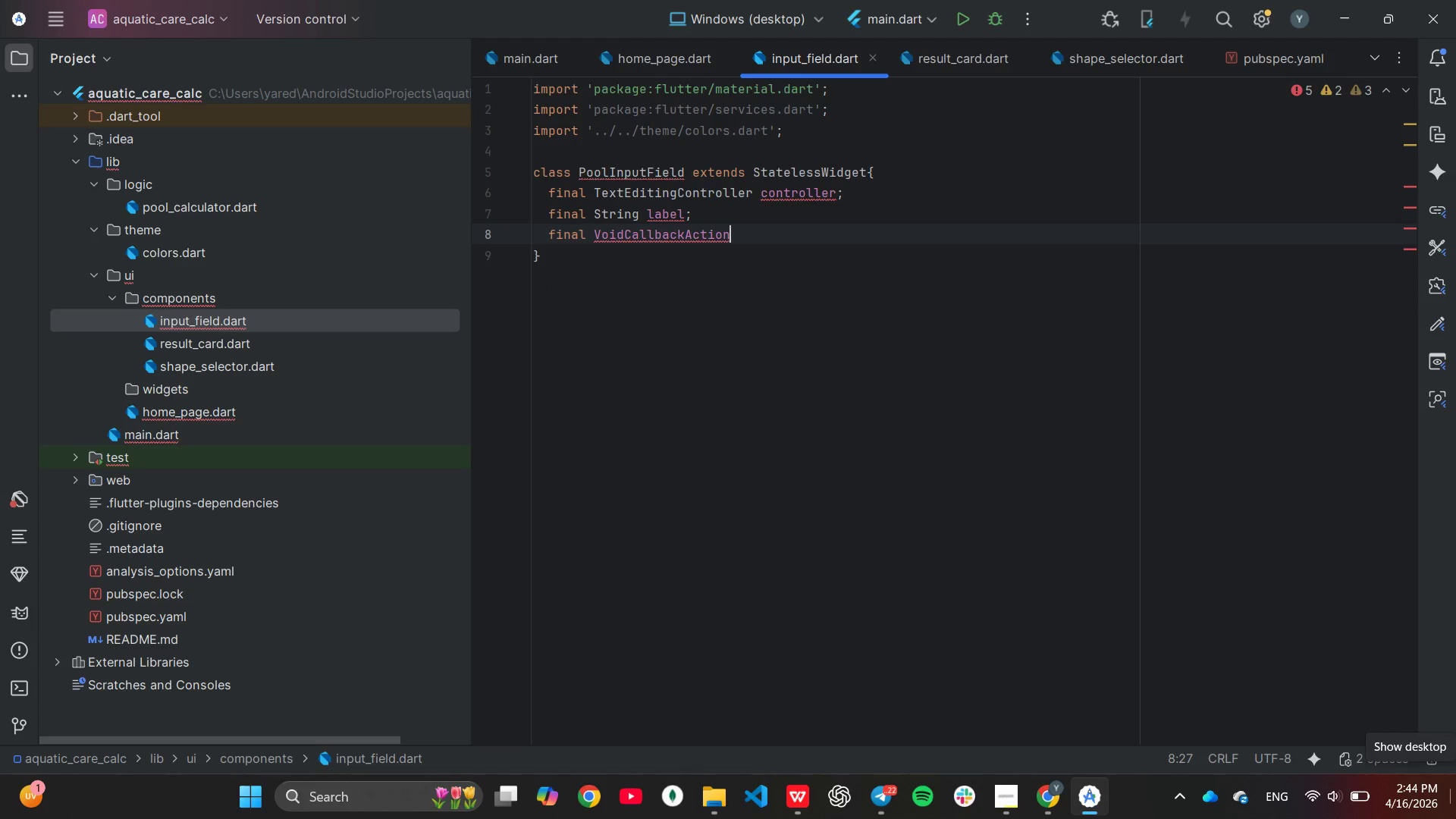 
type( onCHa)
key(Backspace)
key(Backspace)
type(hanged)
 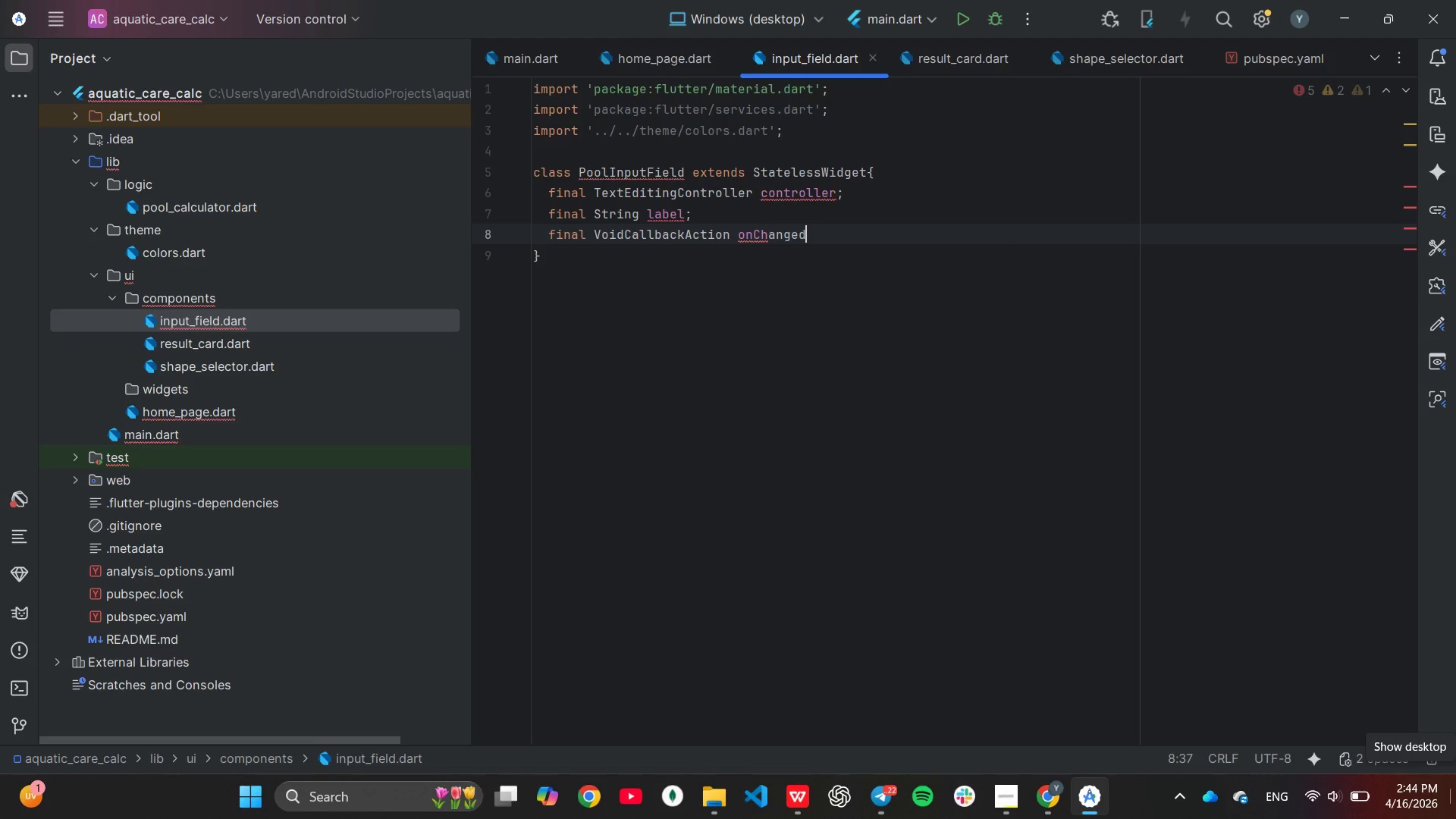 
wait(5.86)
 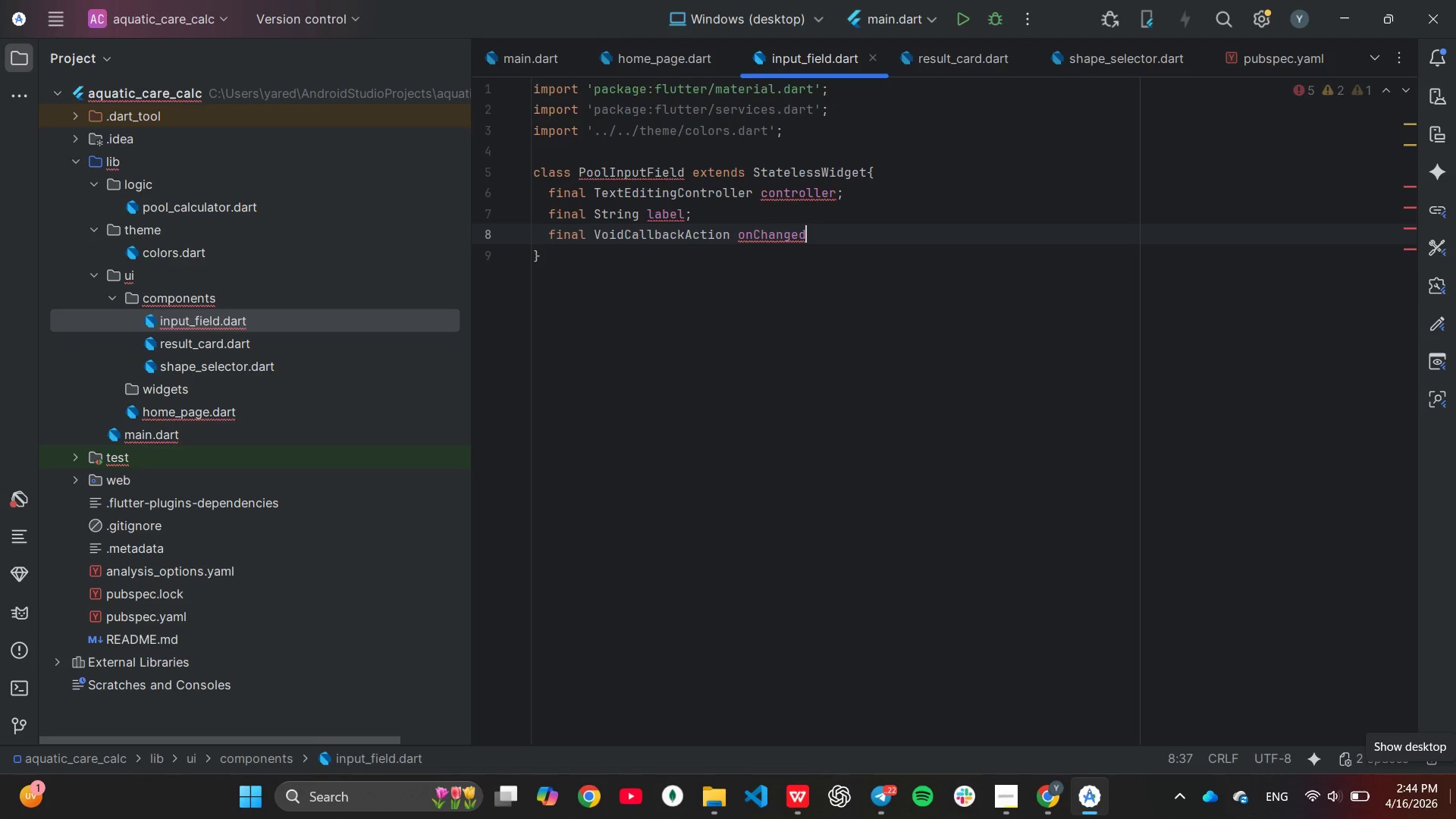 
left_click([729, 235])
 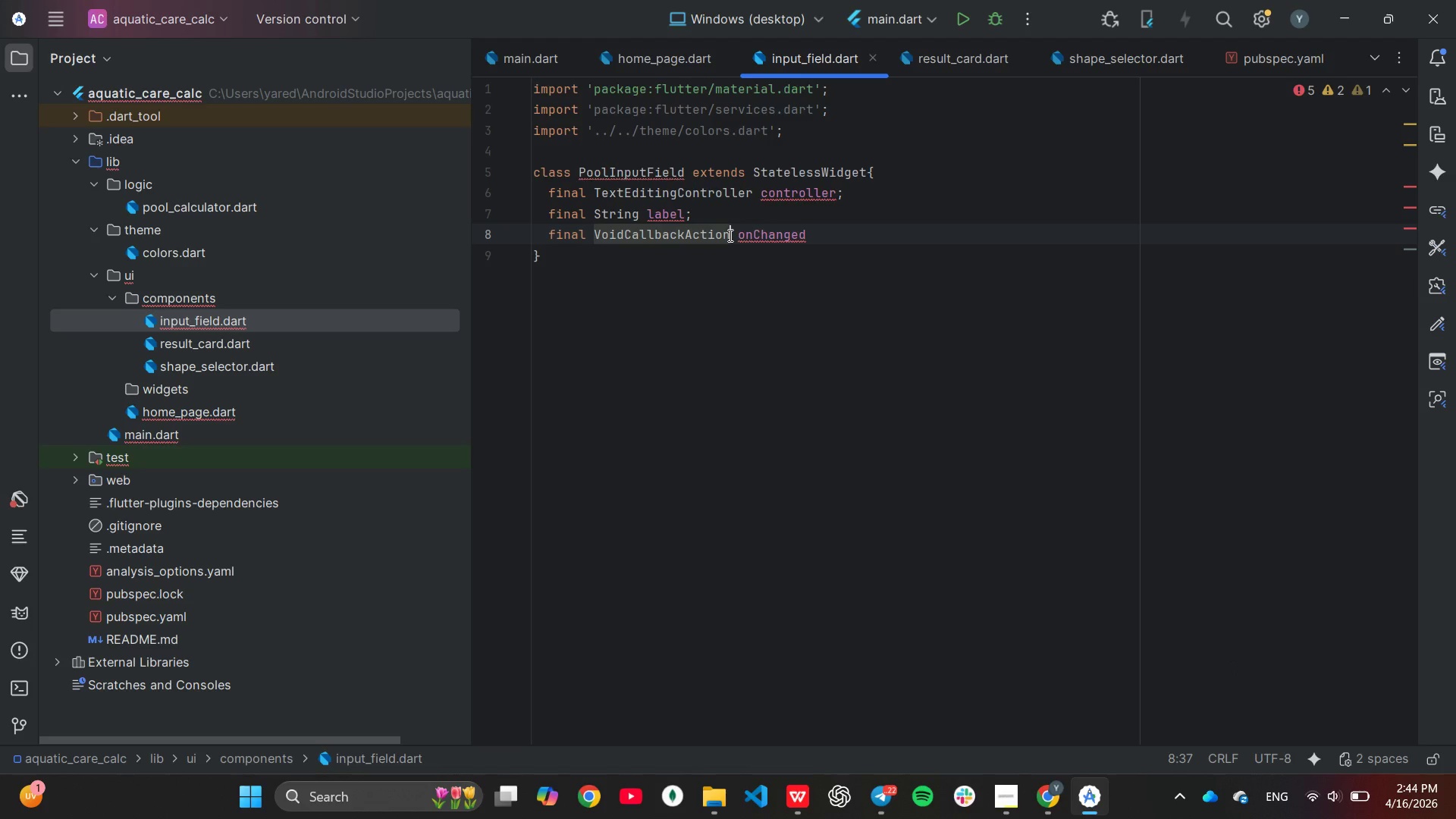 
hold_key(key=Backspace, duration=0.59)
 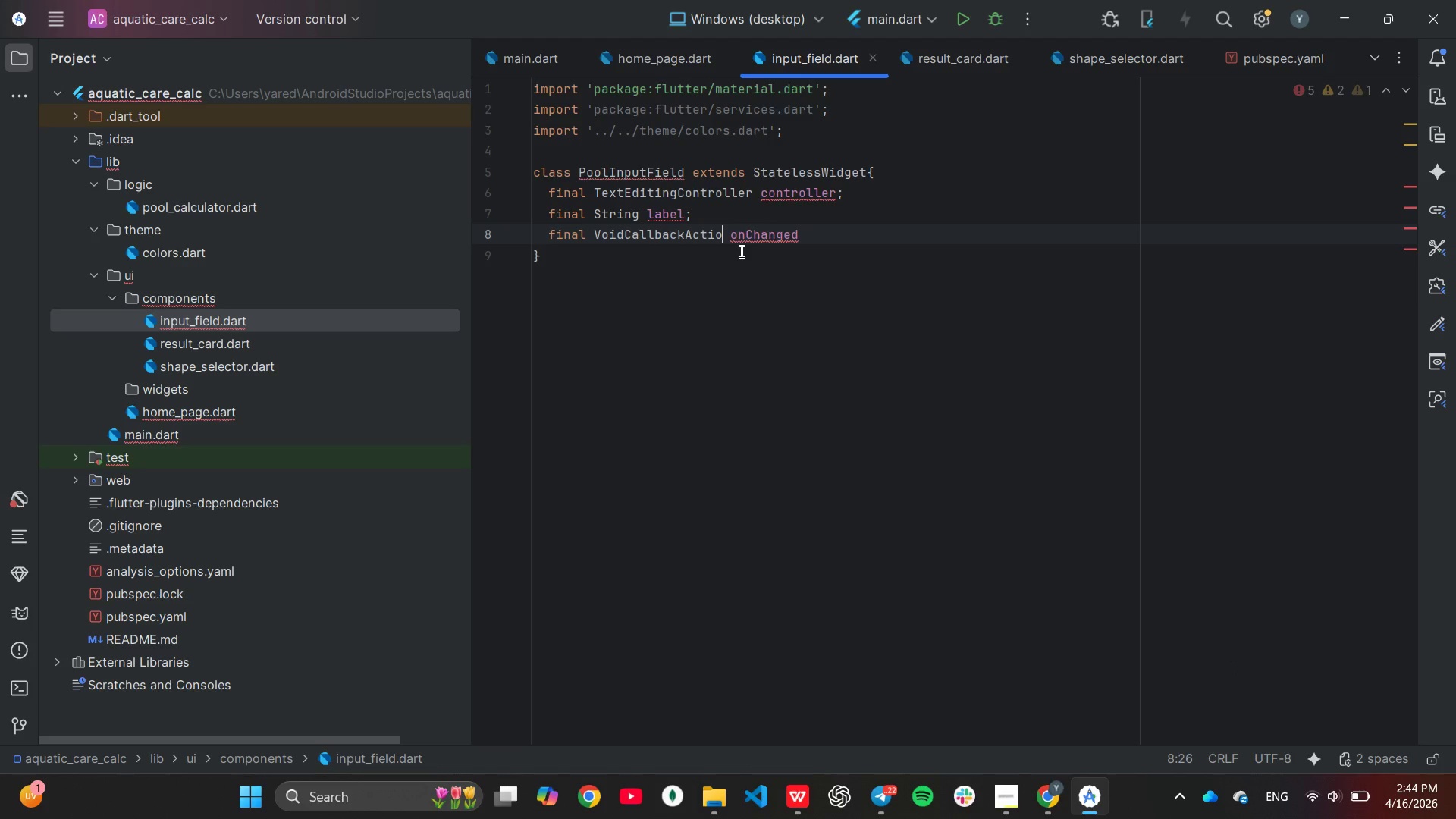 
key(Backspace)
 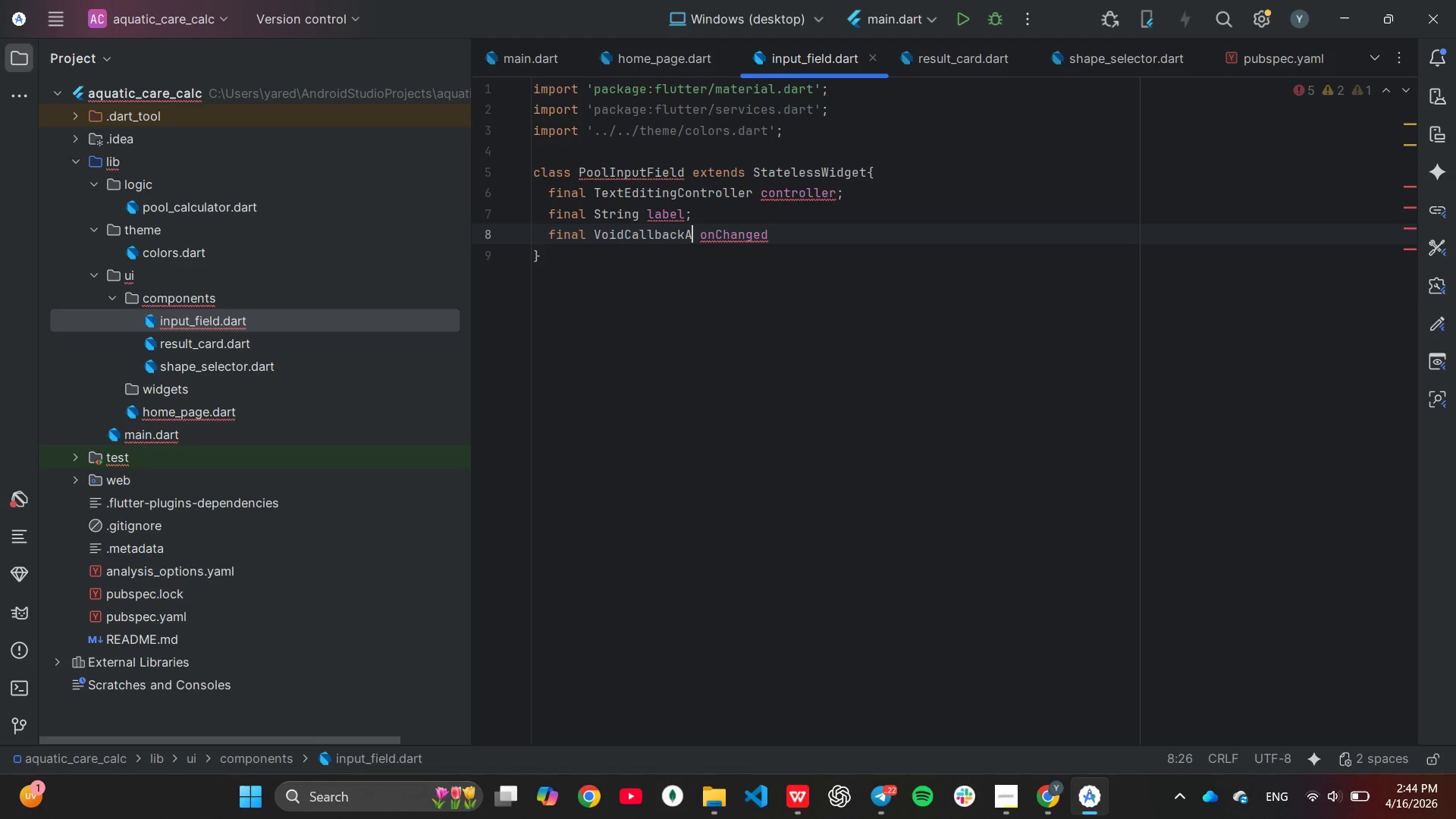 
key(Backspace)
 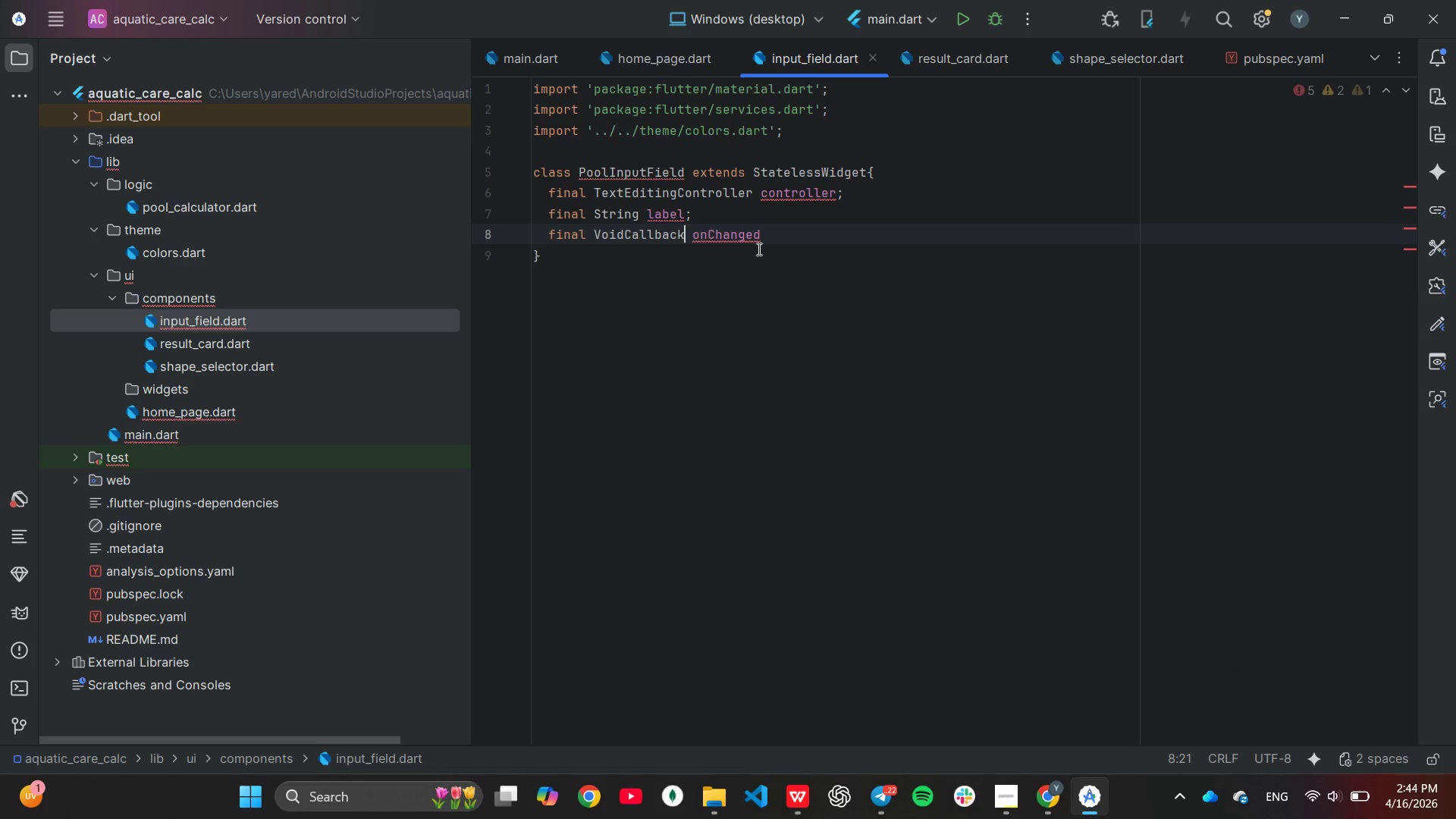 
left_click([767, 228])
 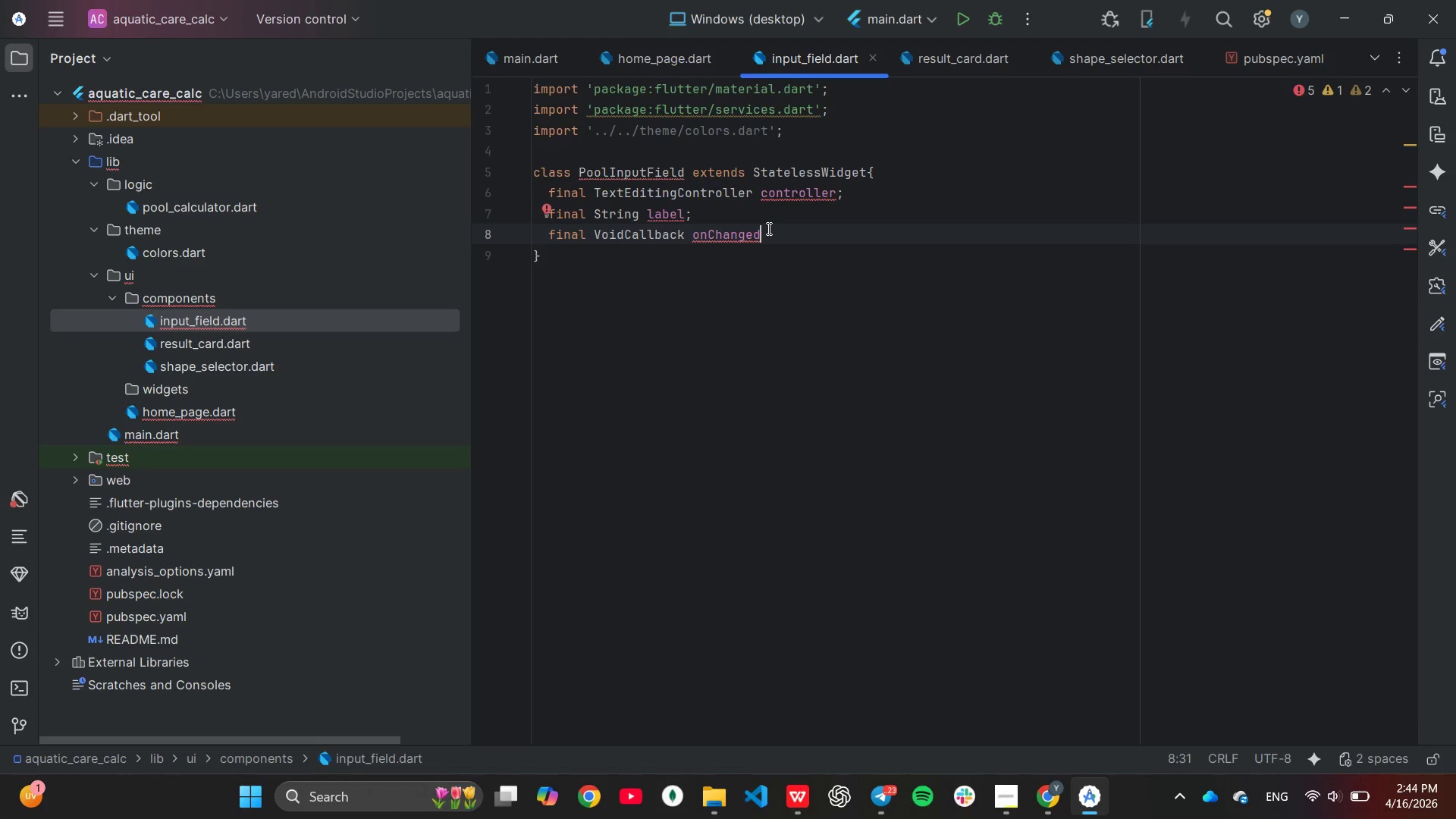 
key(Semicolon)
 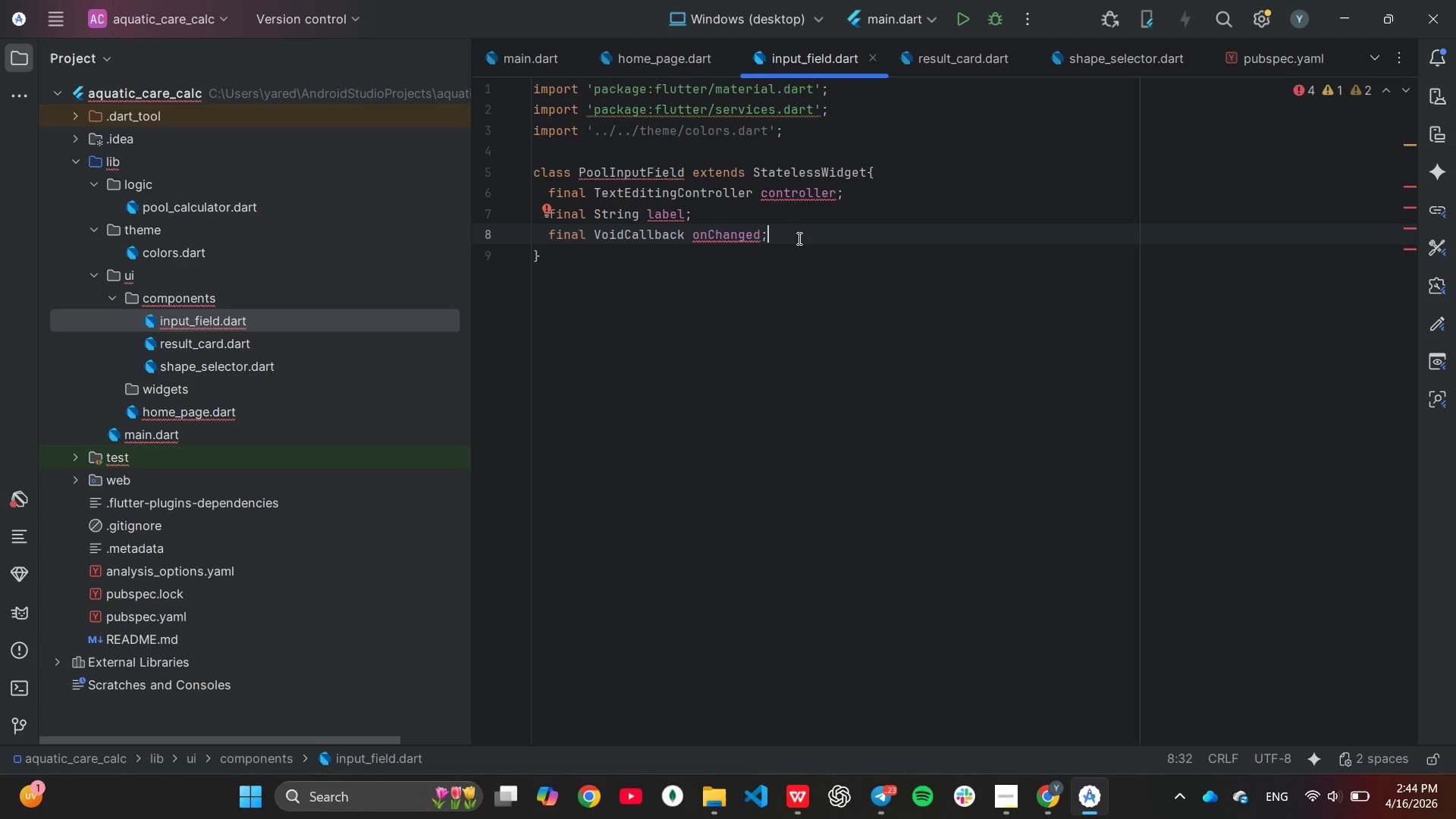 
key(Enter)
 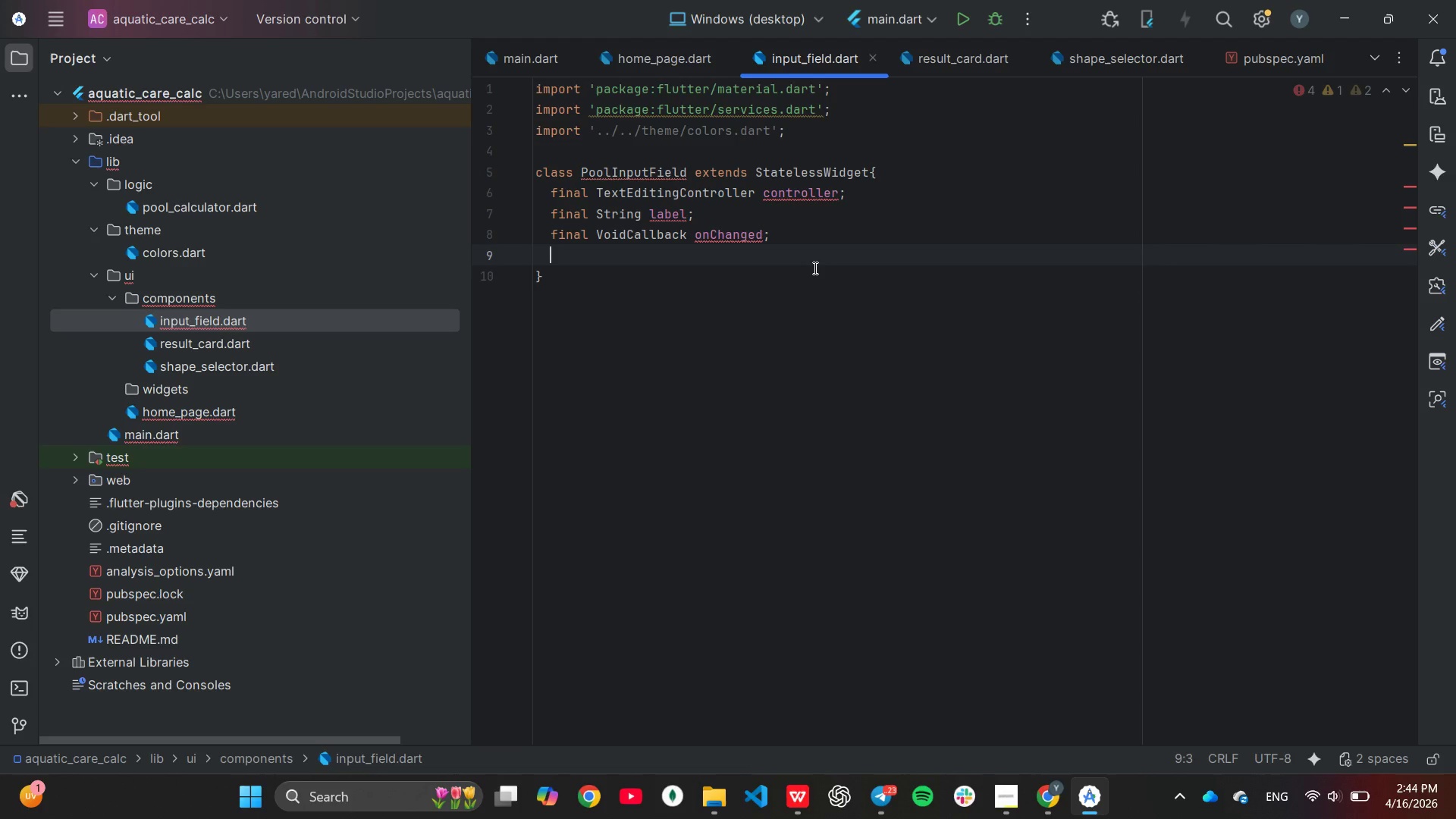 
key(Enter)
 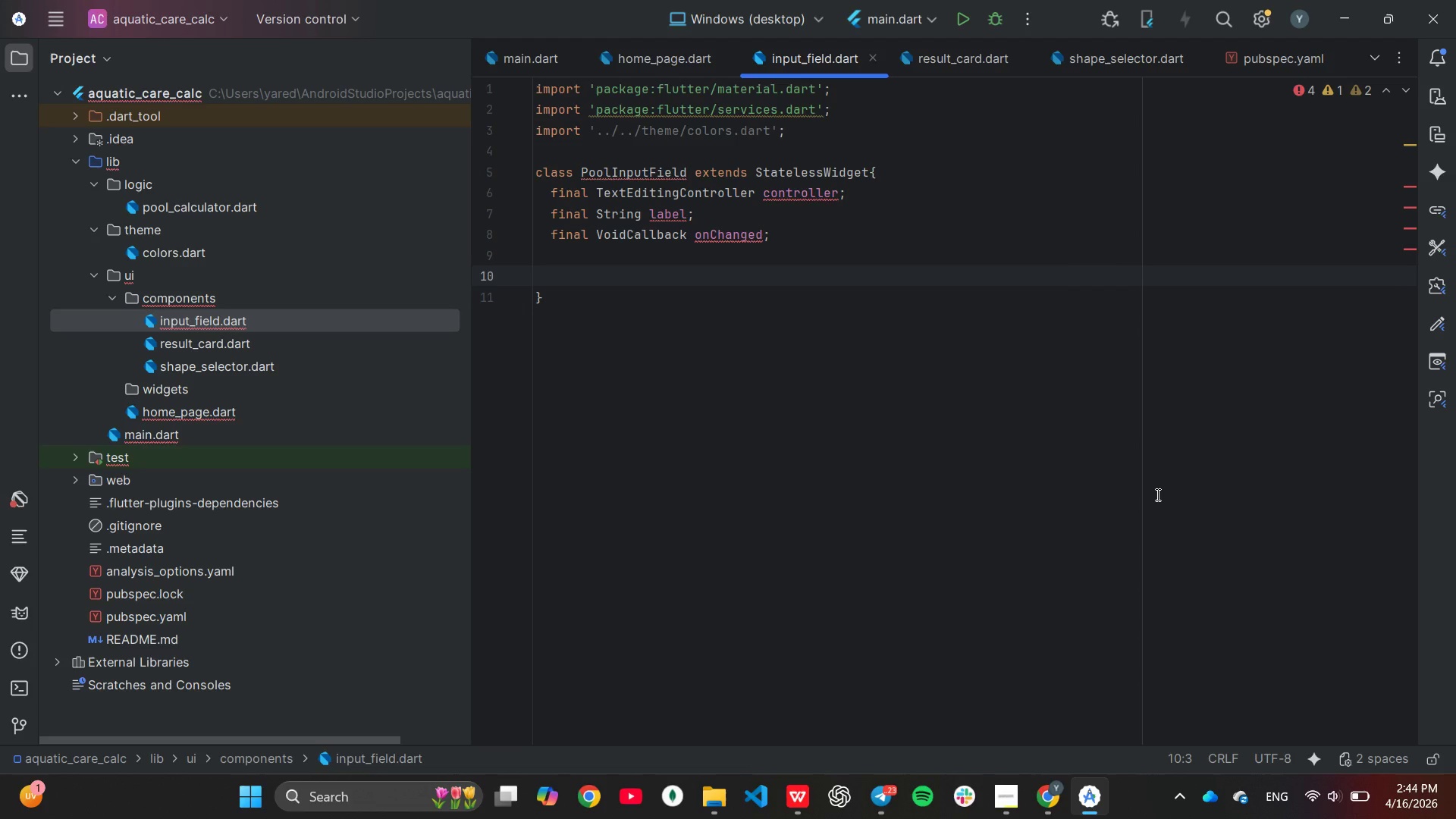 
type(const Pool)
key(Tab)
key(Backspace)
key(Backspace)
 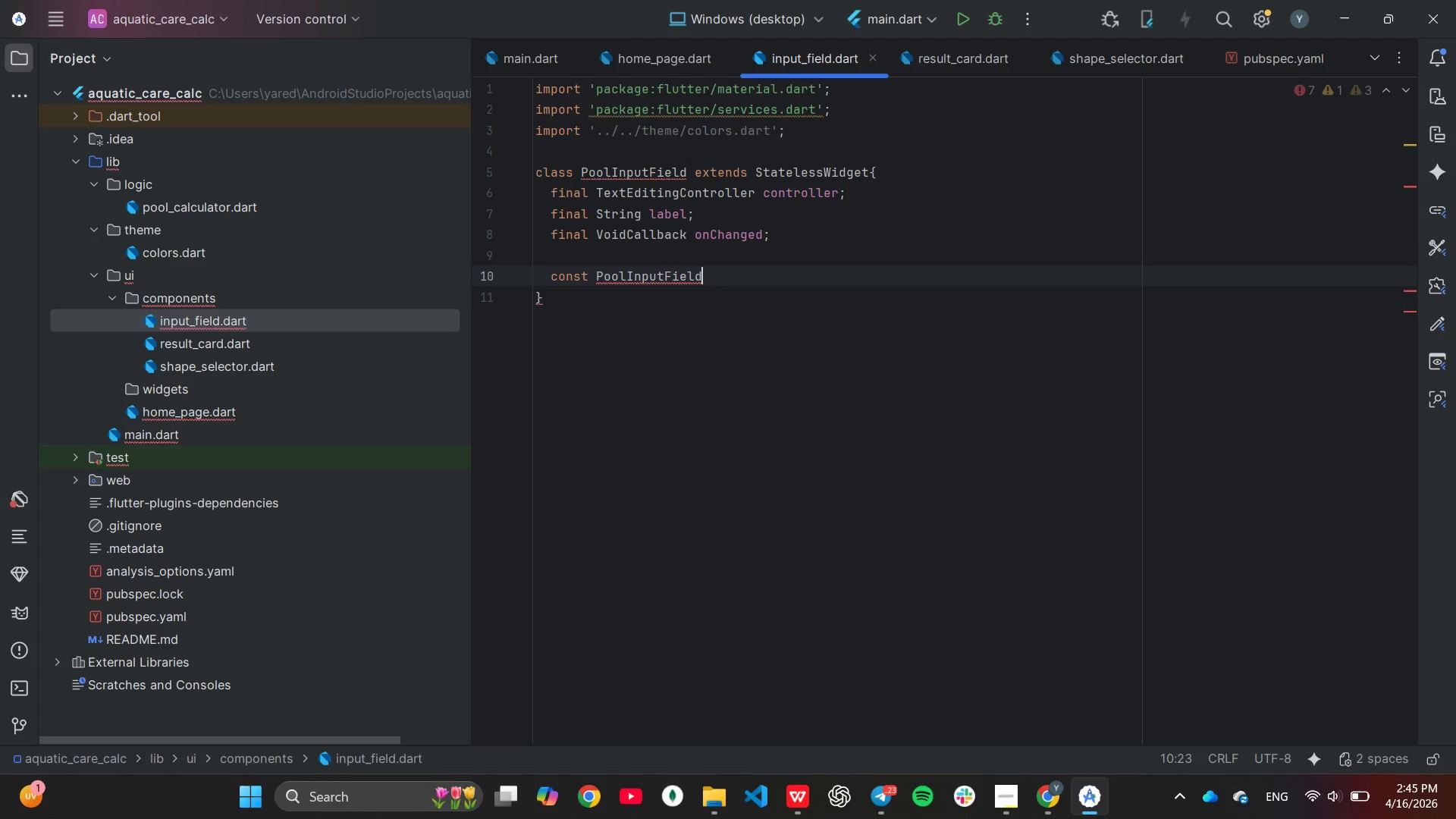 
hold_key(key=ShiftLeft, duration=0.81)
 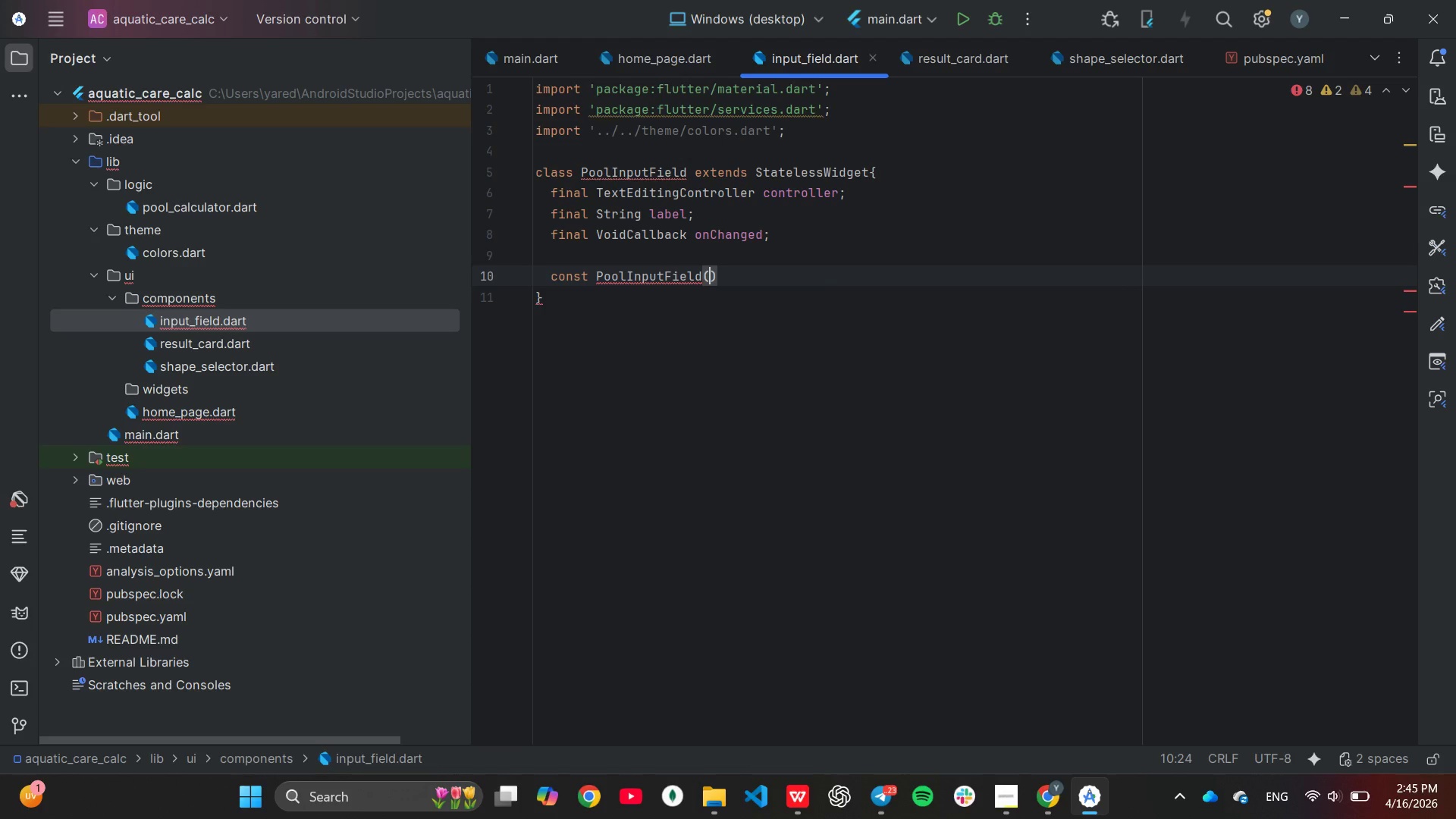 
hold_key(key=9, duration=0.33)
 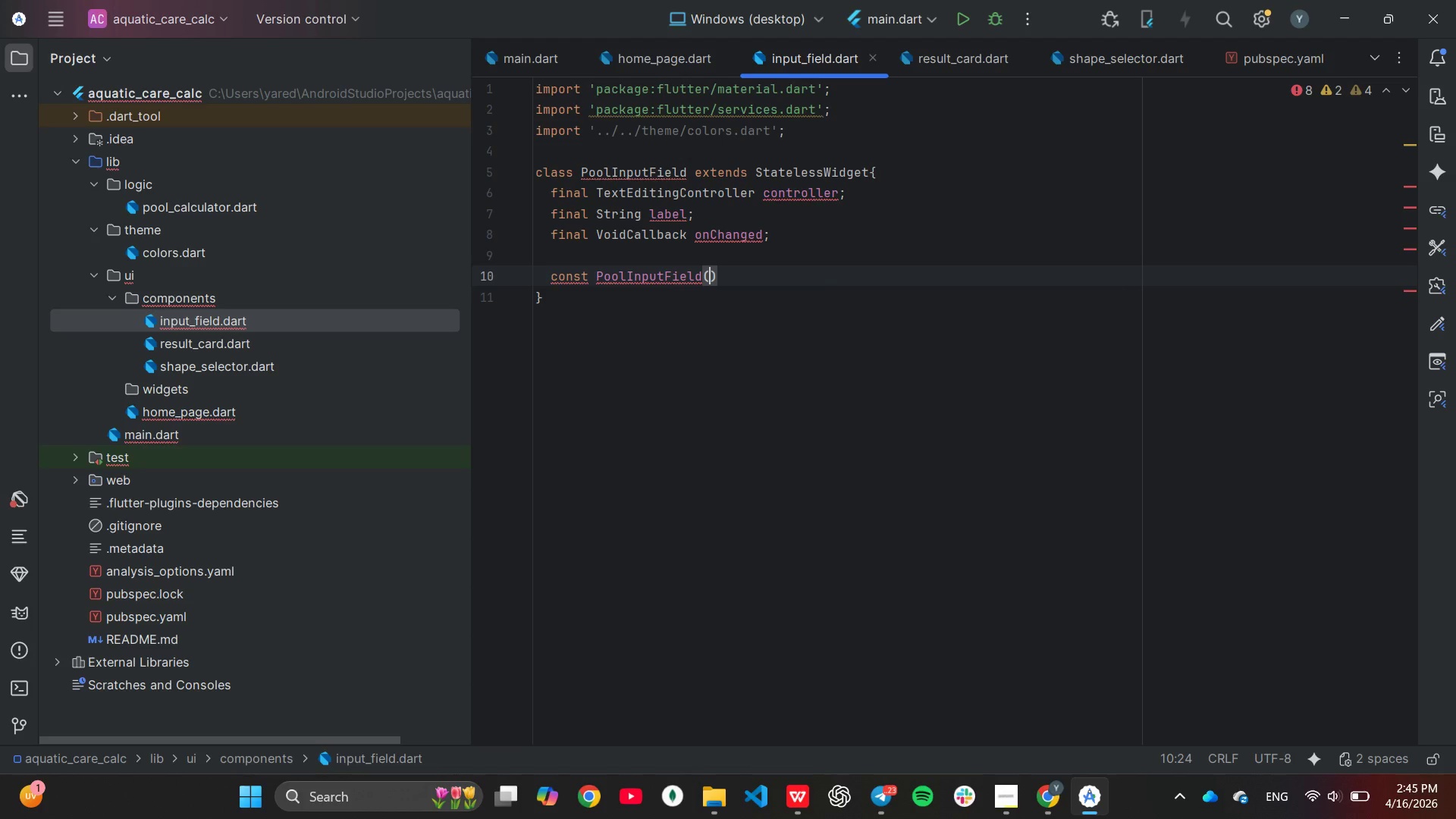 
hold_key(key=ShiftLeft, duration=0.92)
 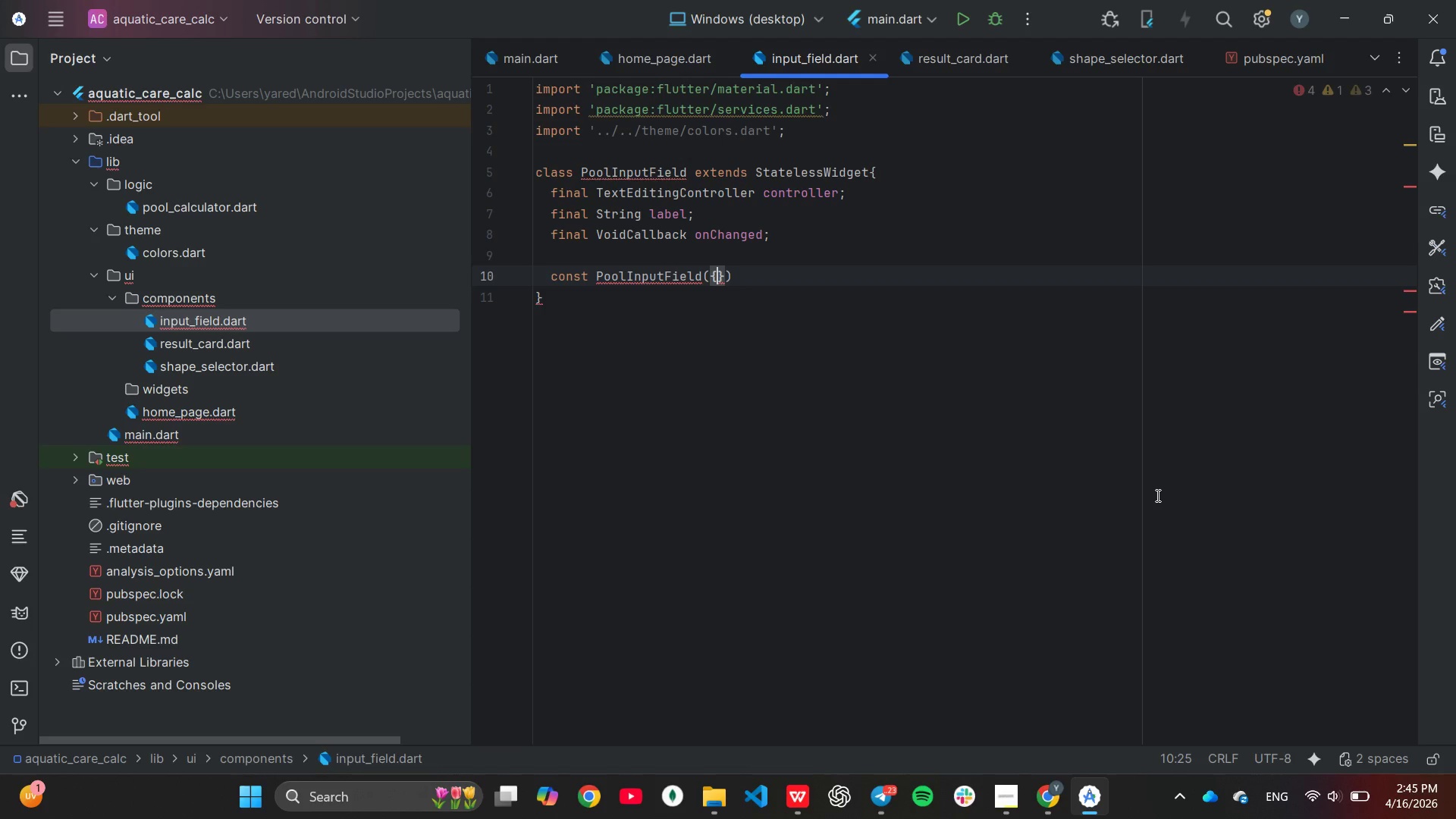 
hold_key(key=BracketLeft, duration=0.31)
 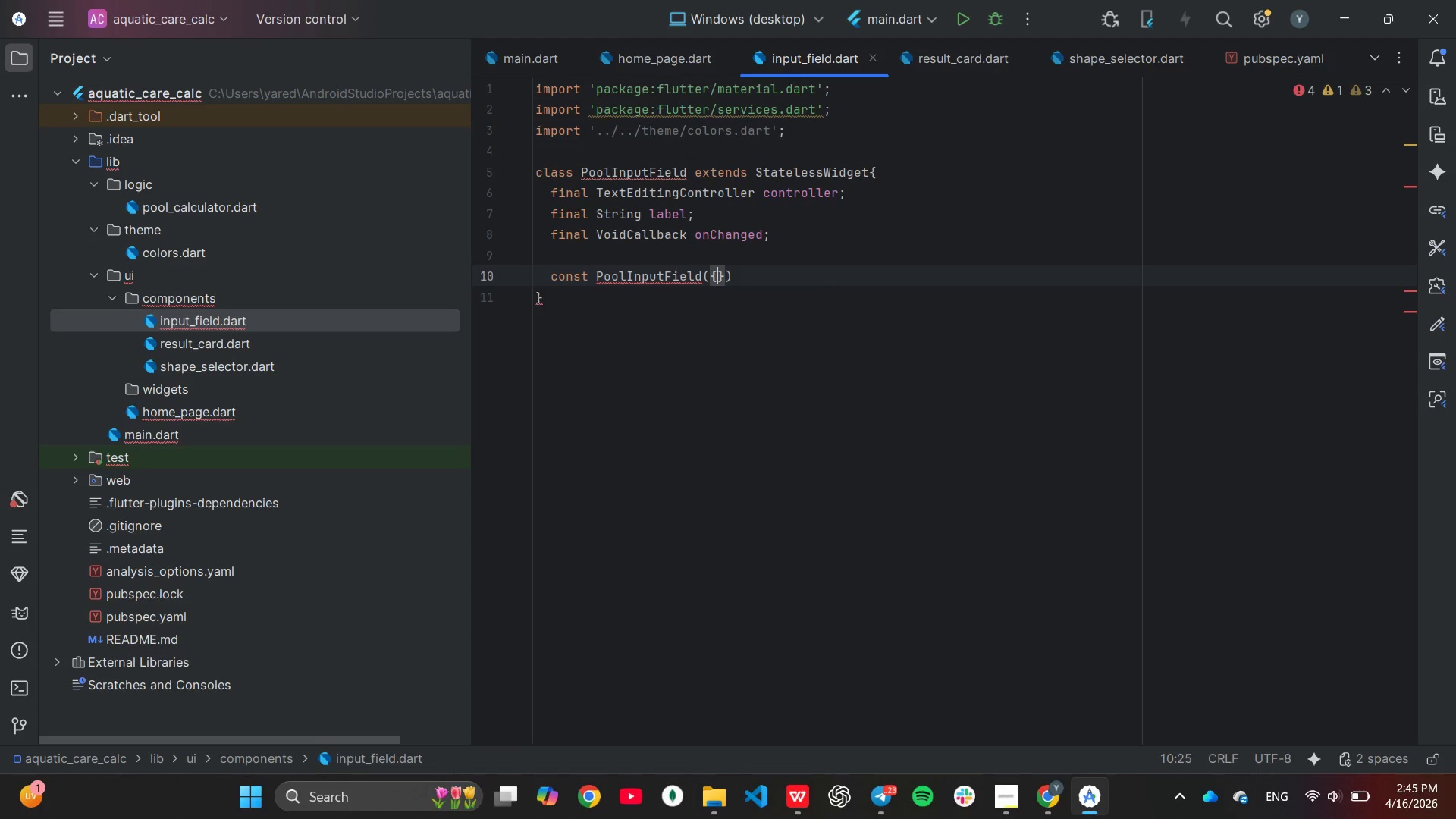 
hold_key(key=Enter, duration=0.33)
 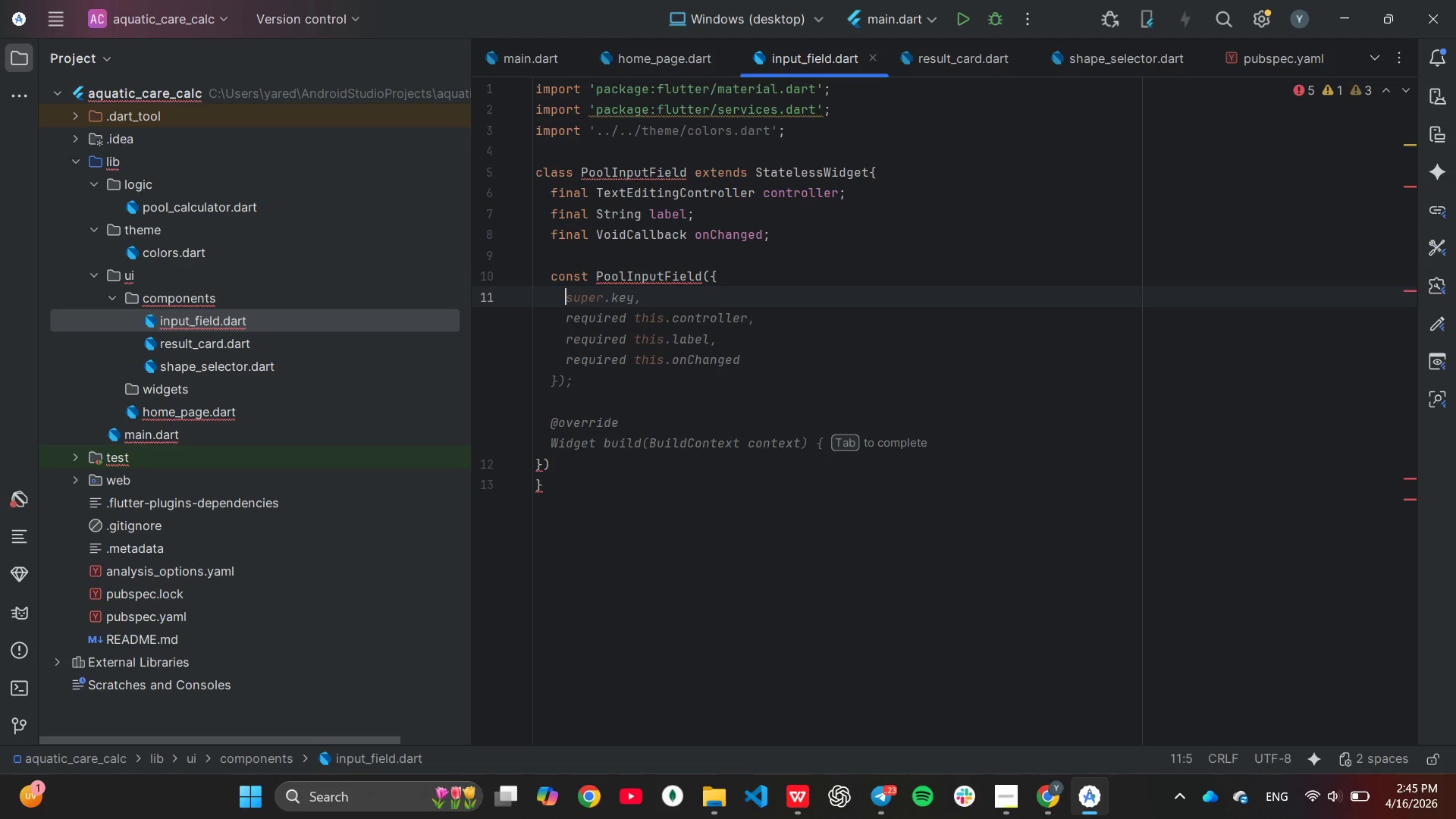 
key(S)
 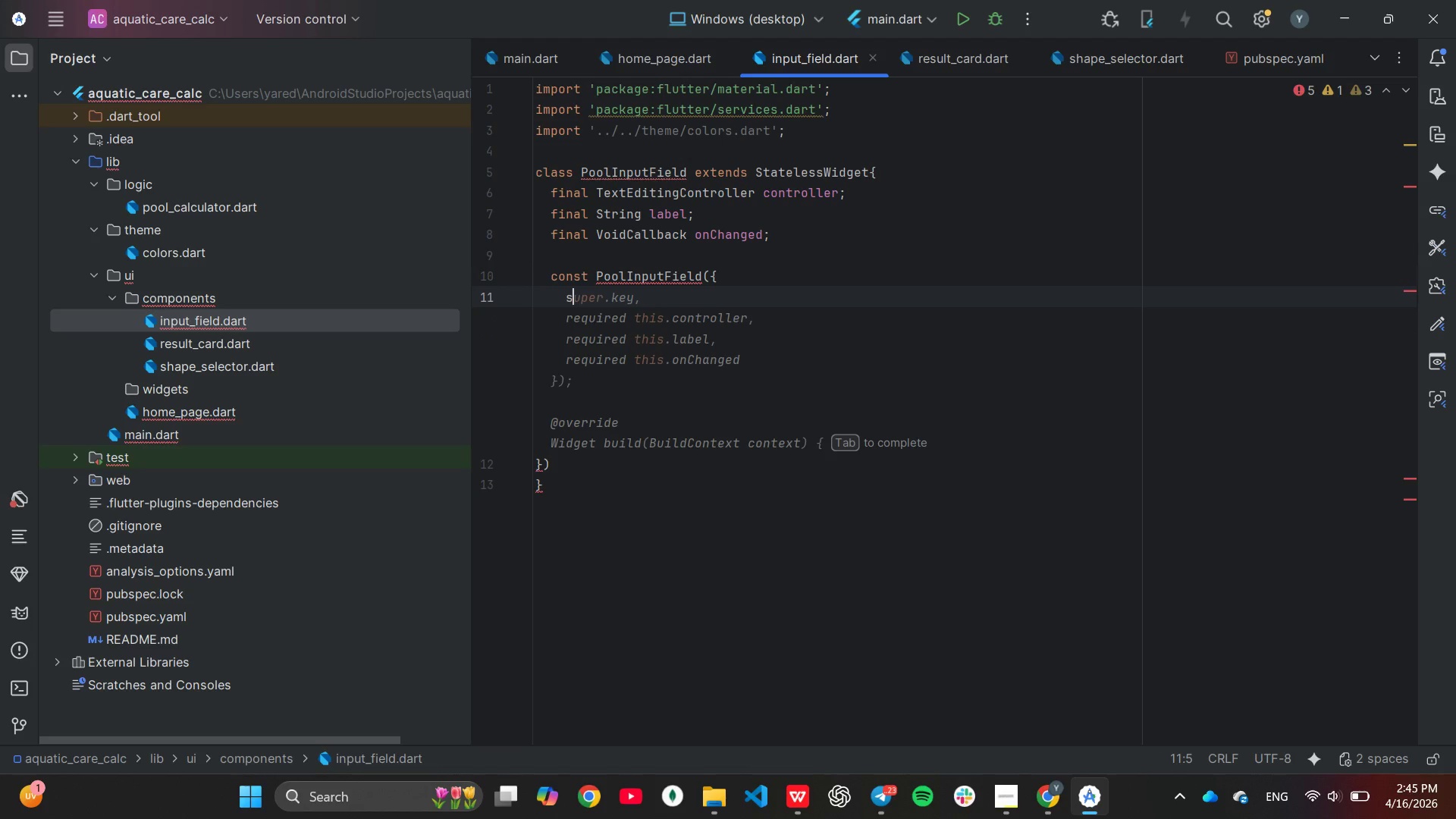 
key(Tab)
 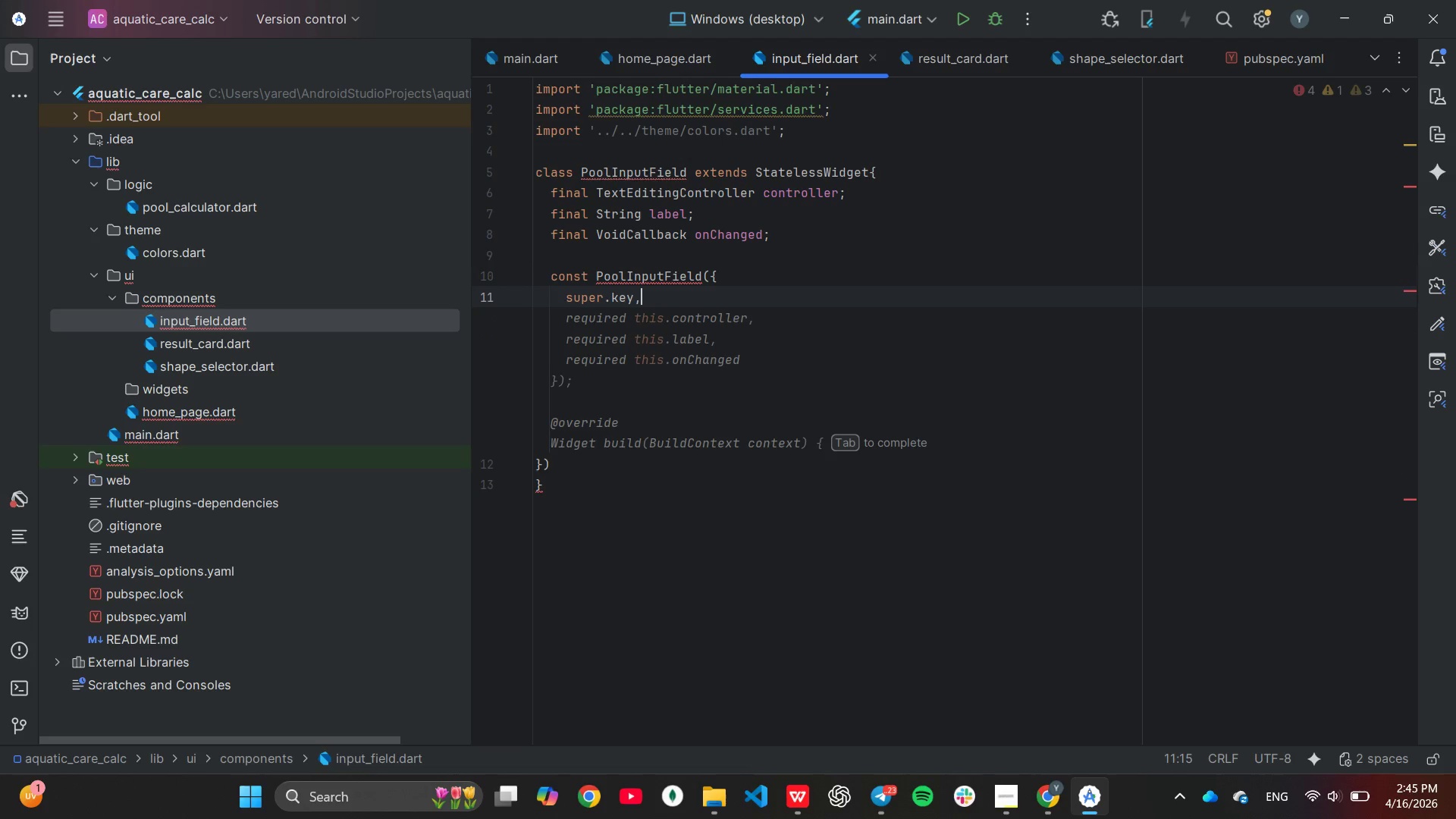 
key(Tab)
 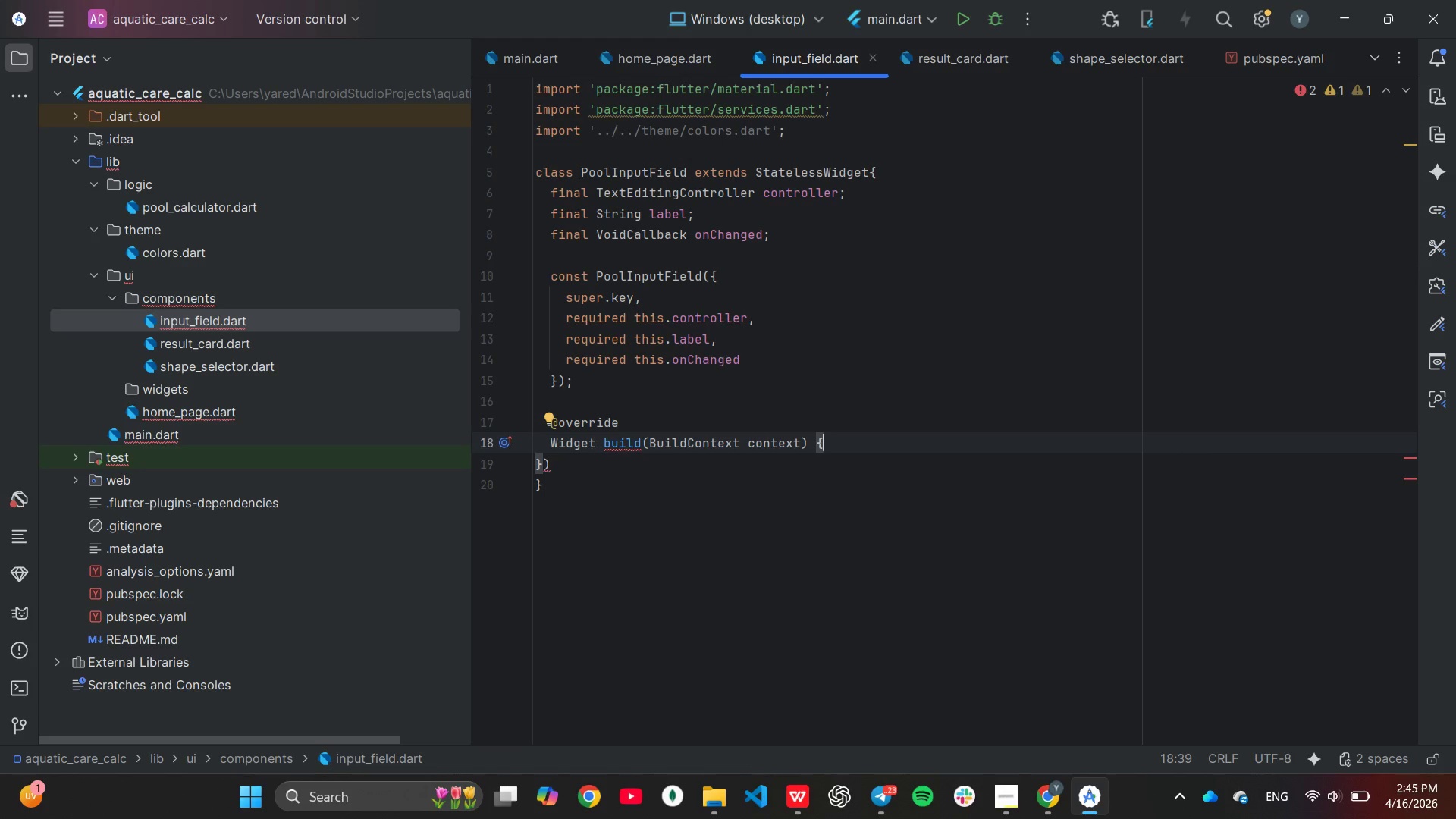 
wait(8.09)
 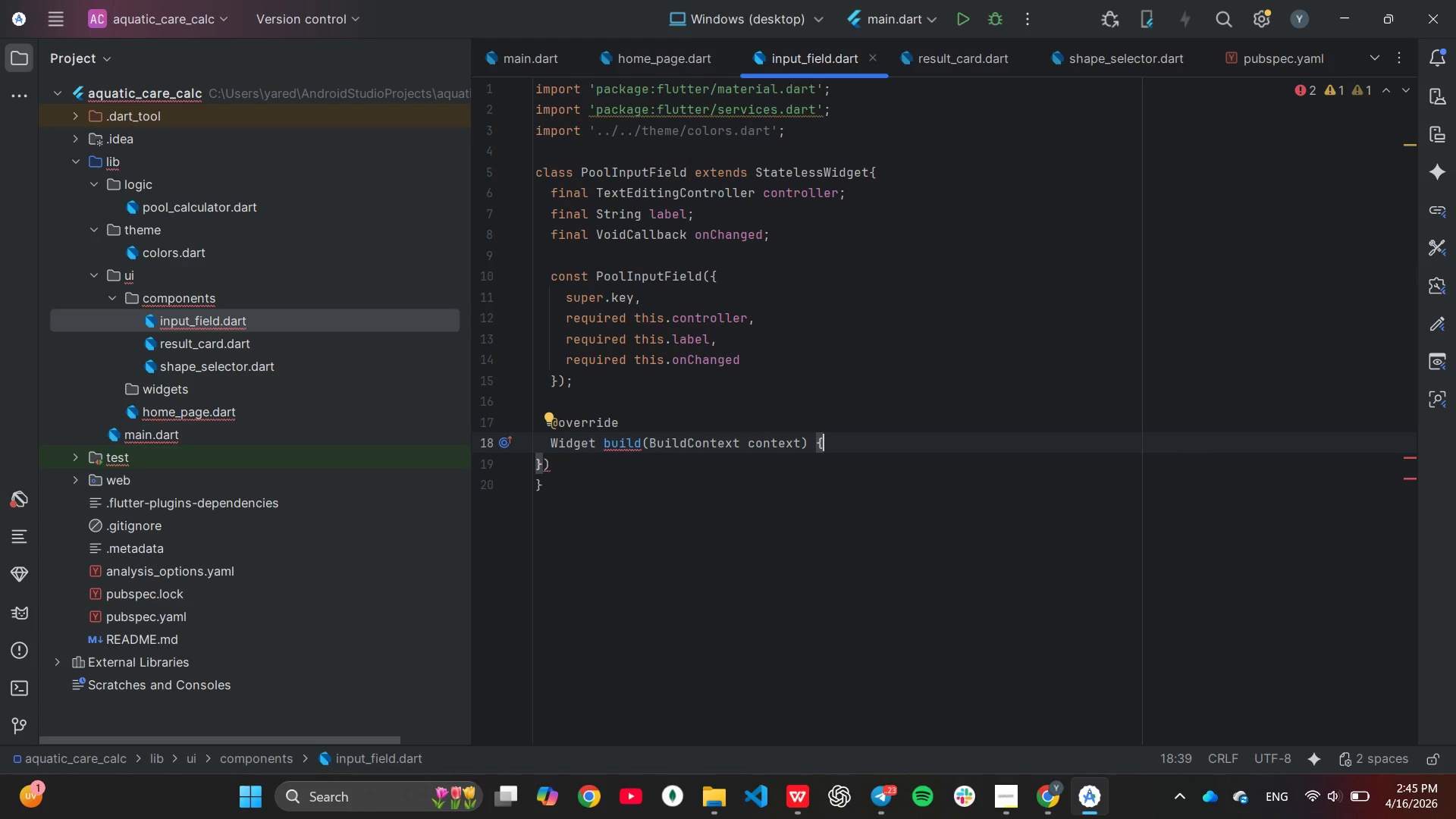 
key(Enter)
 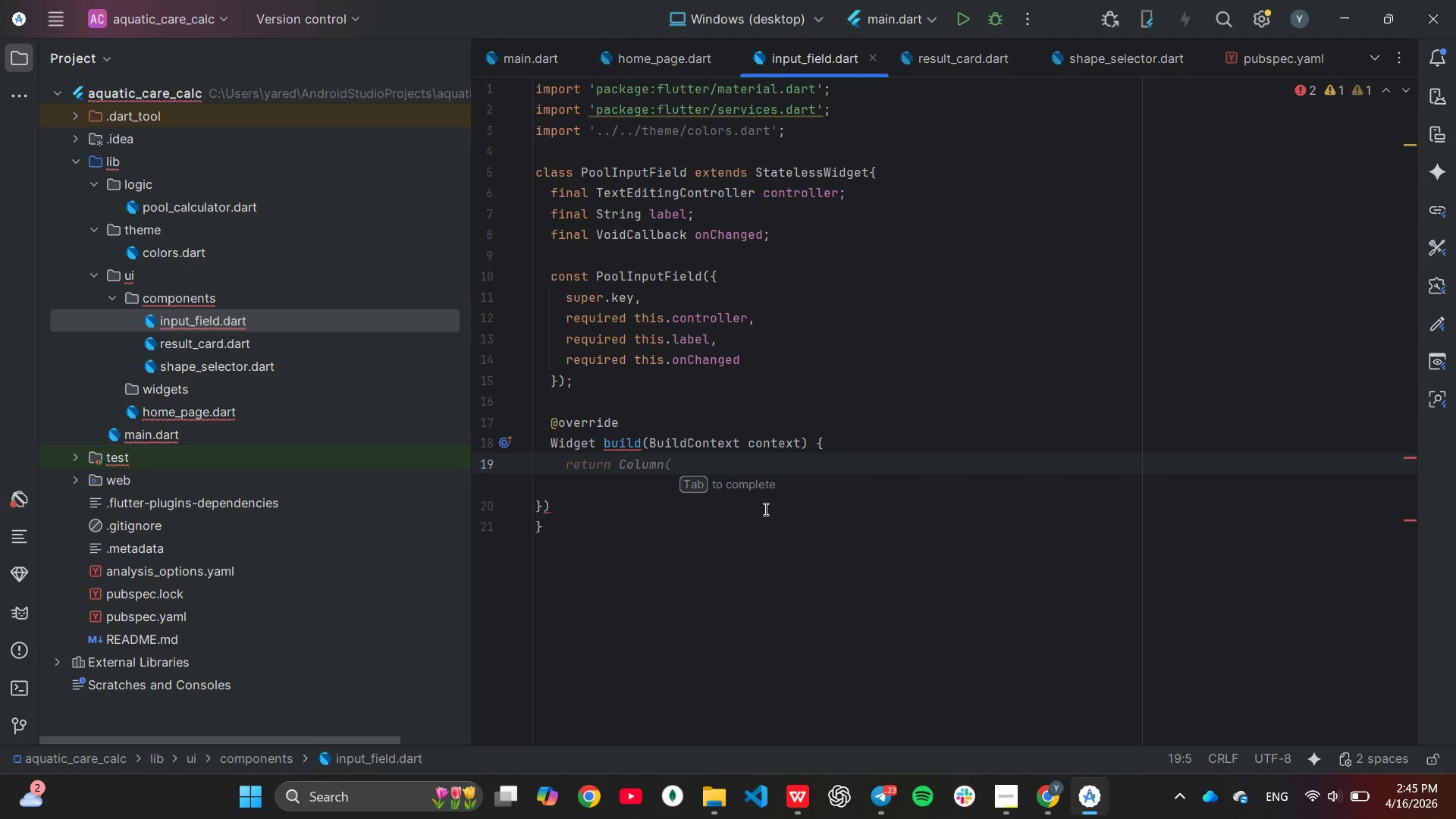 
wait(5.22)
 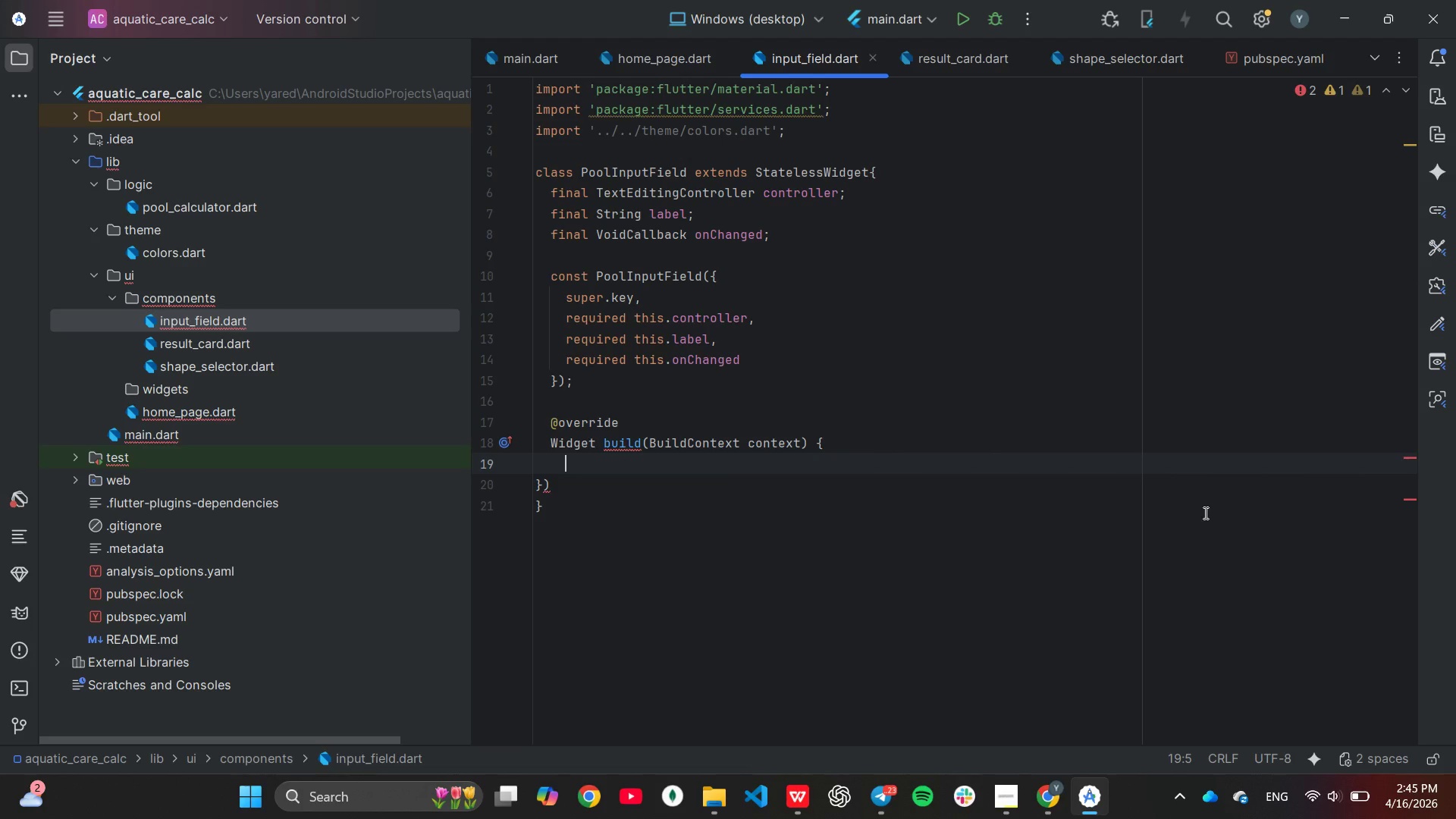 
left_click([662, 512])
 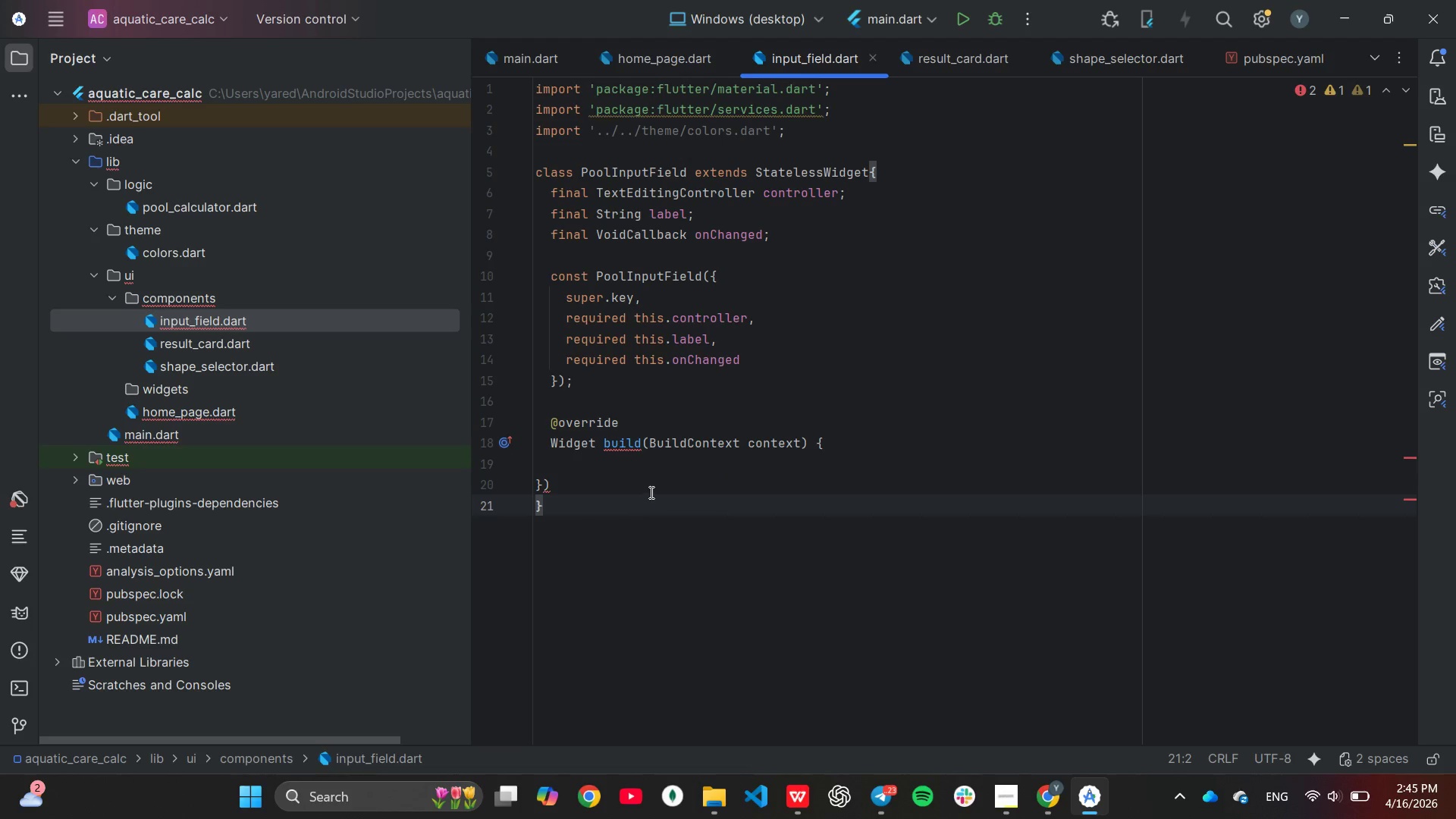 
left_click([650, 492])
 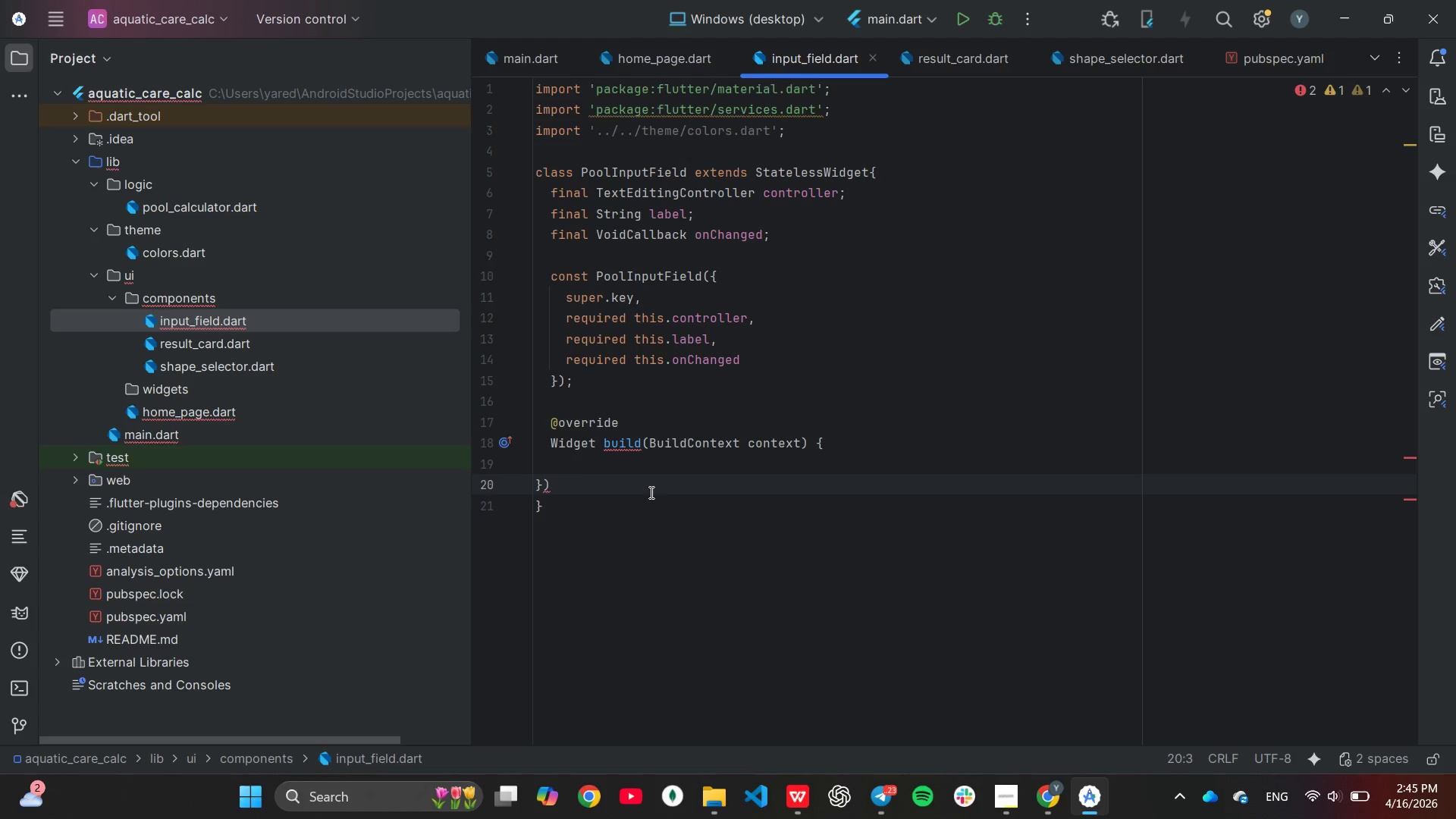 
key(Backspace)
 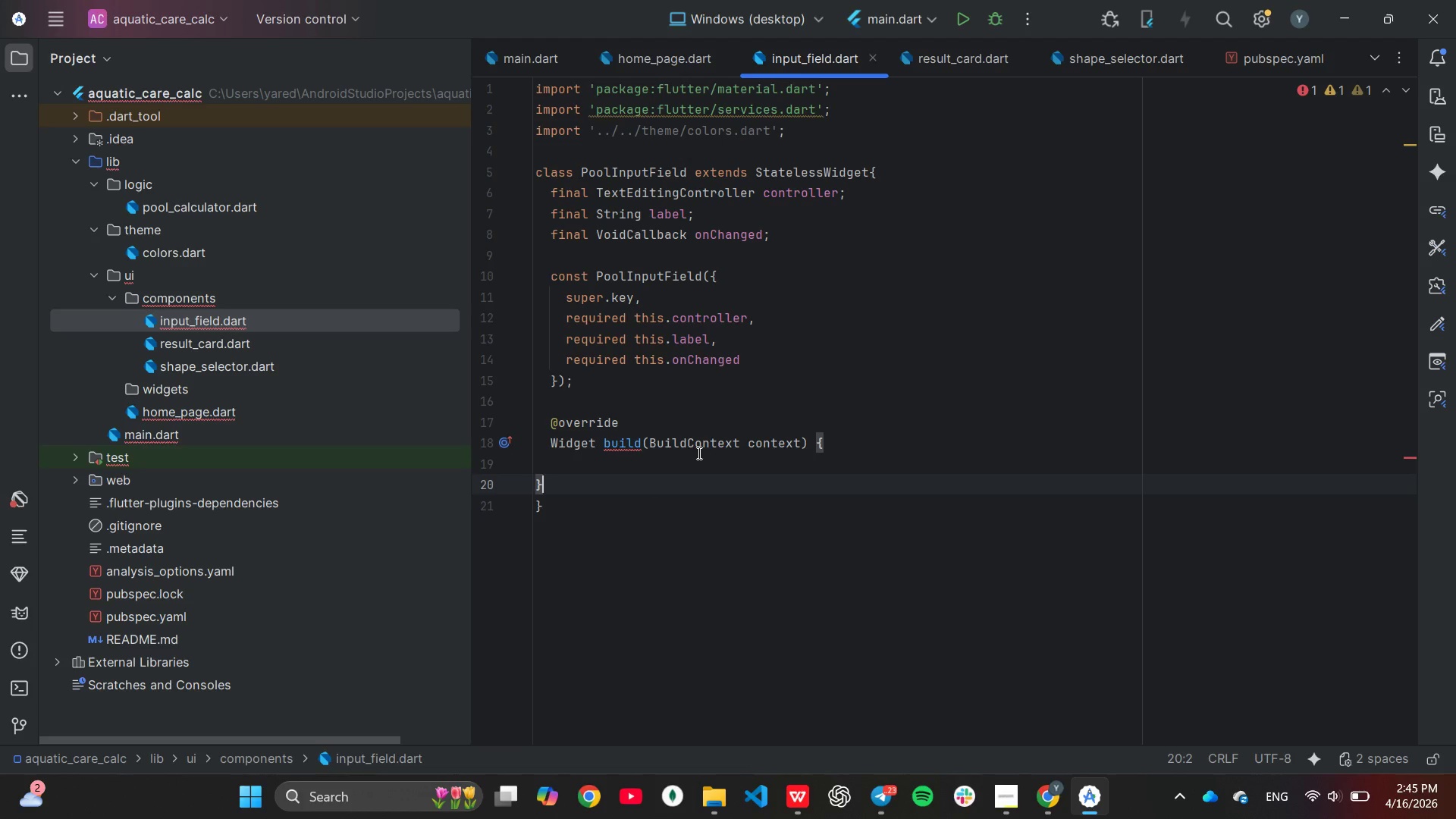 
left_click([698, 460])
 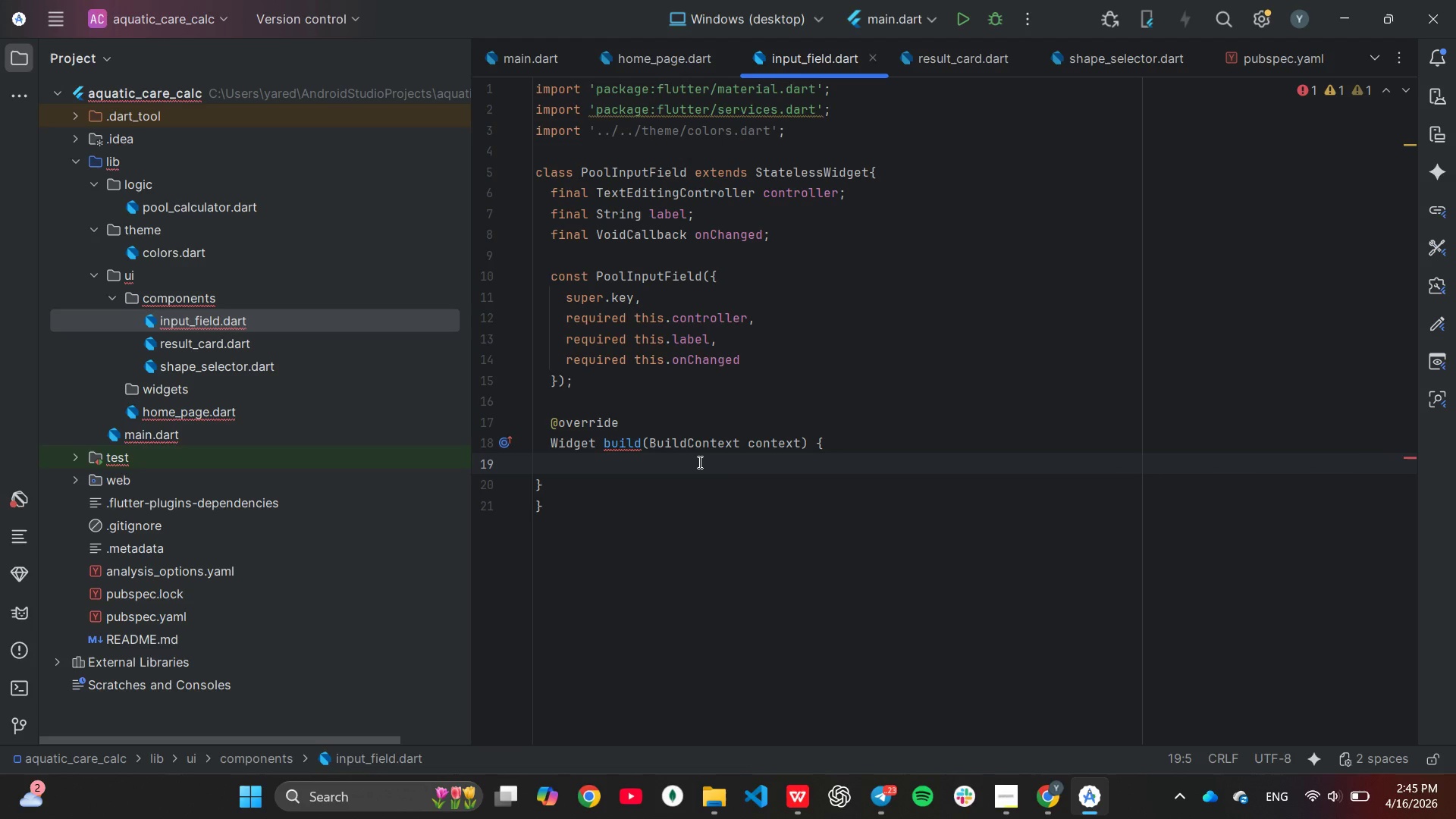 
wait(5.48)
 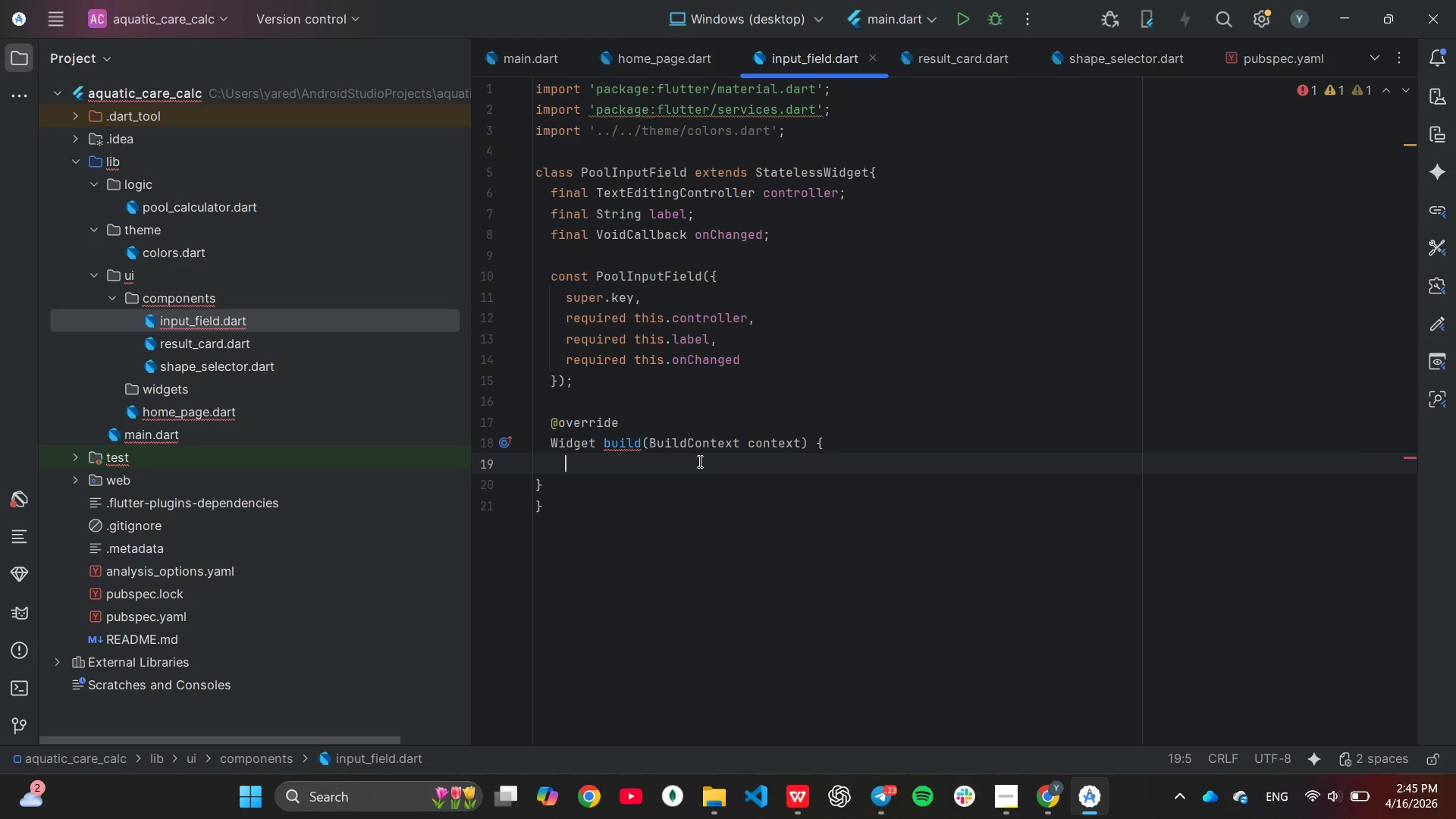 
type(re)
 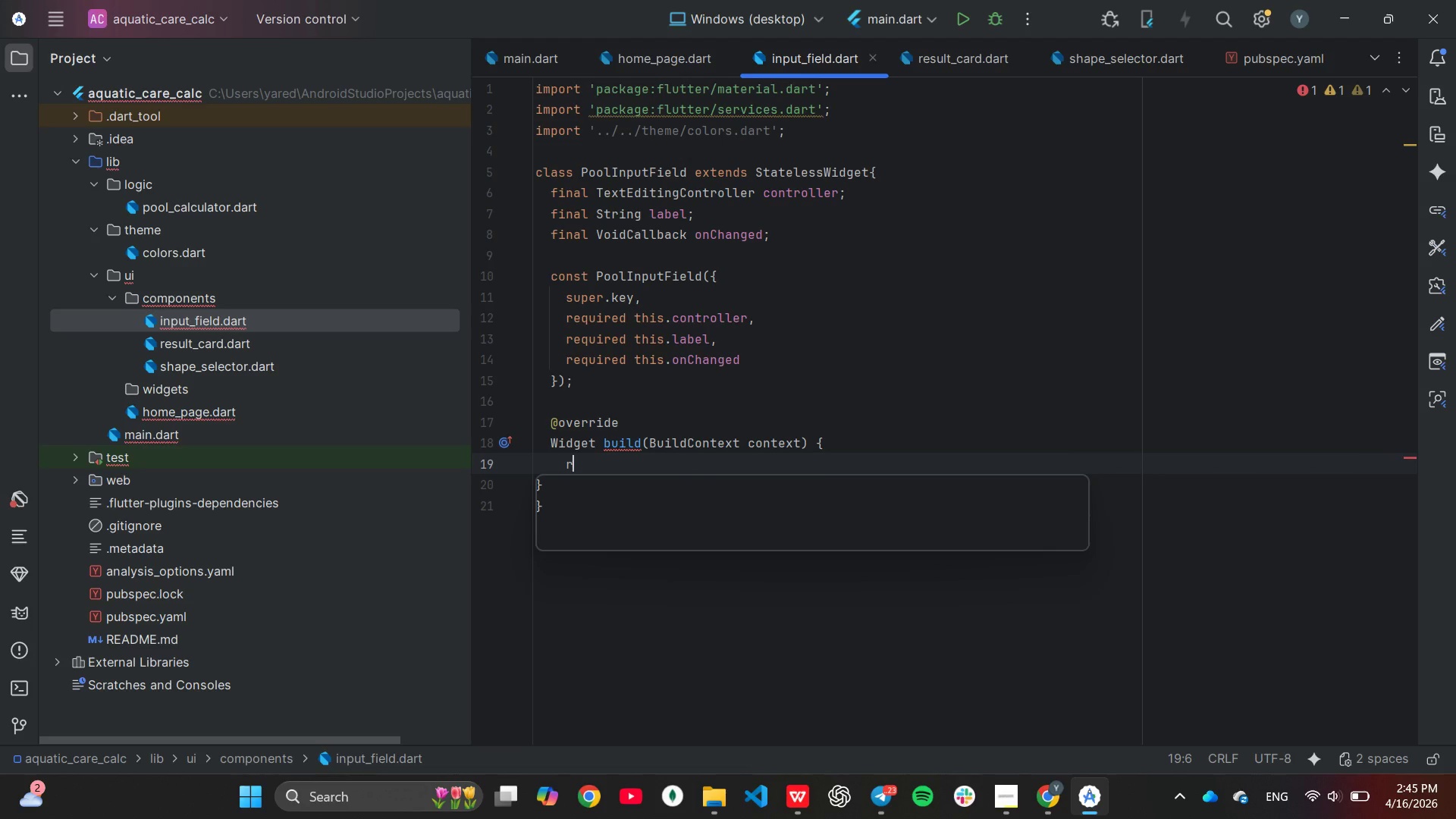 
key(Enter)
 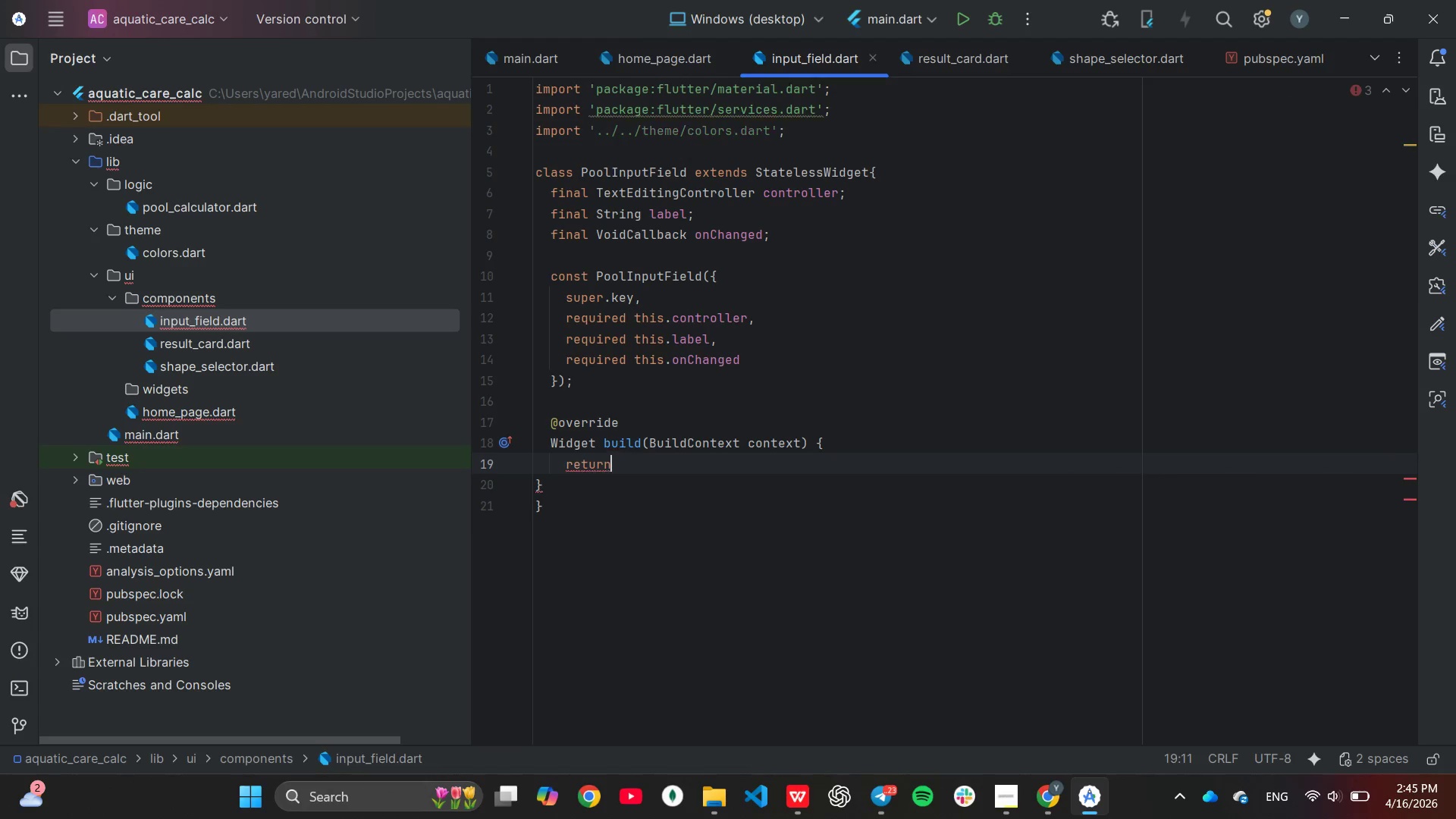 
type( Ted)
key(Backspace)
type(xt)
 